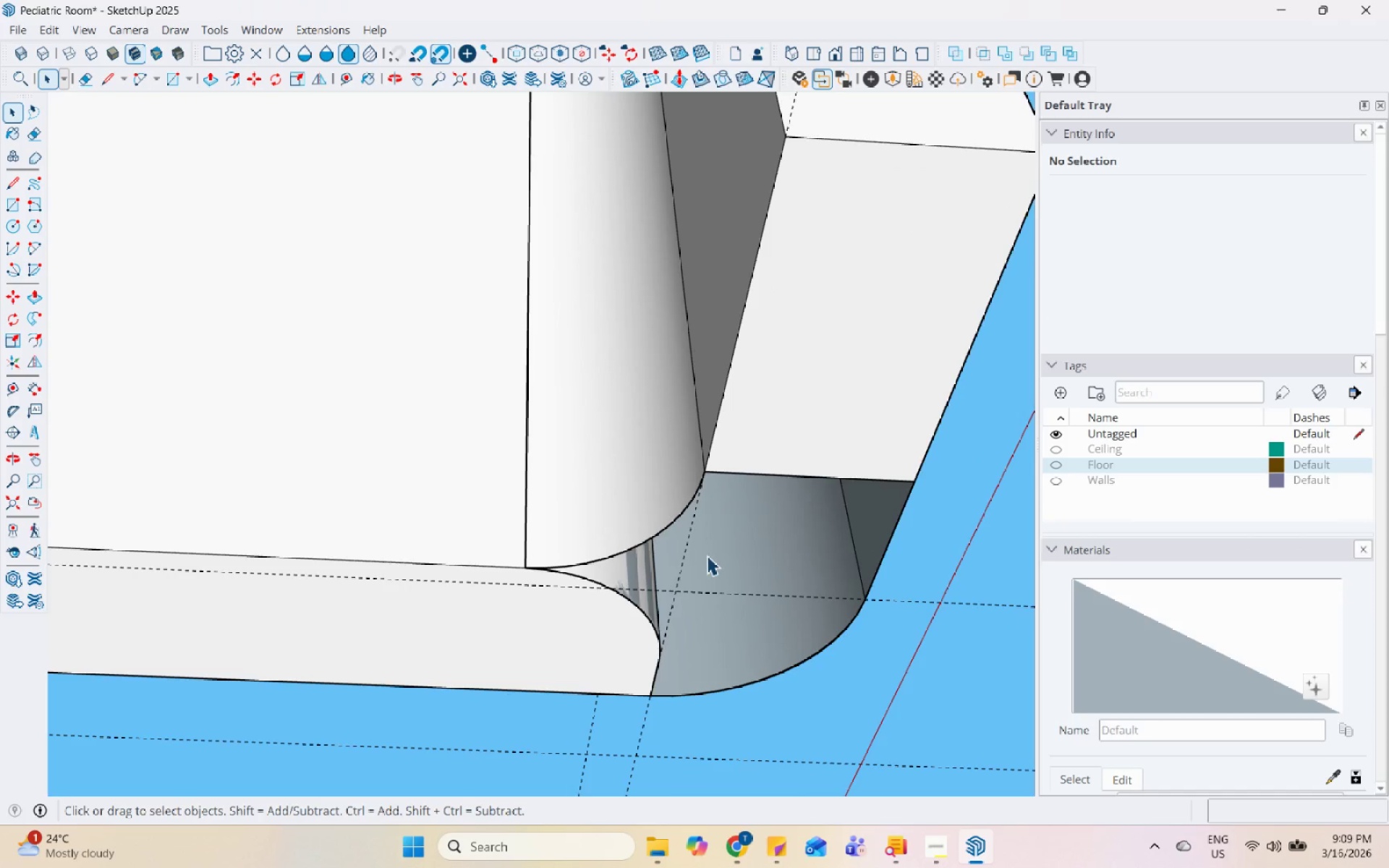 
scroll: coordinate [867, 681], scroll_direction: down, amount: 6.0
 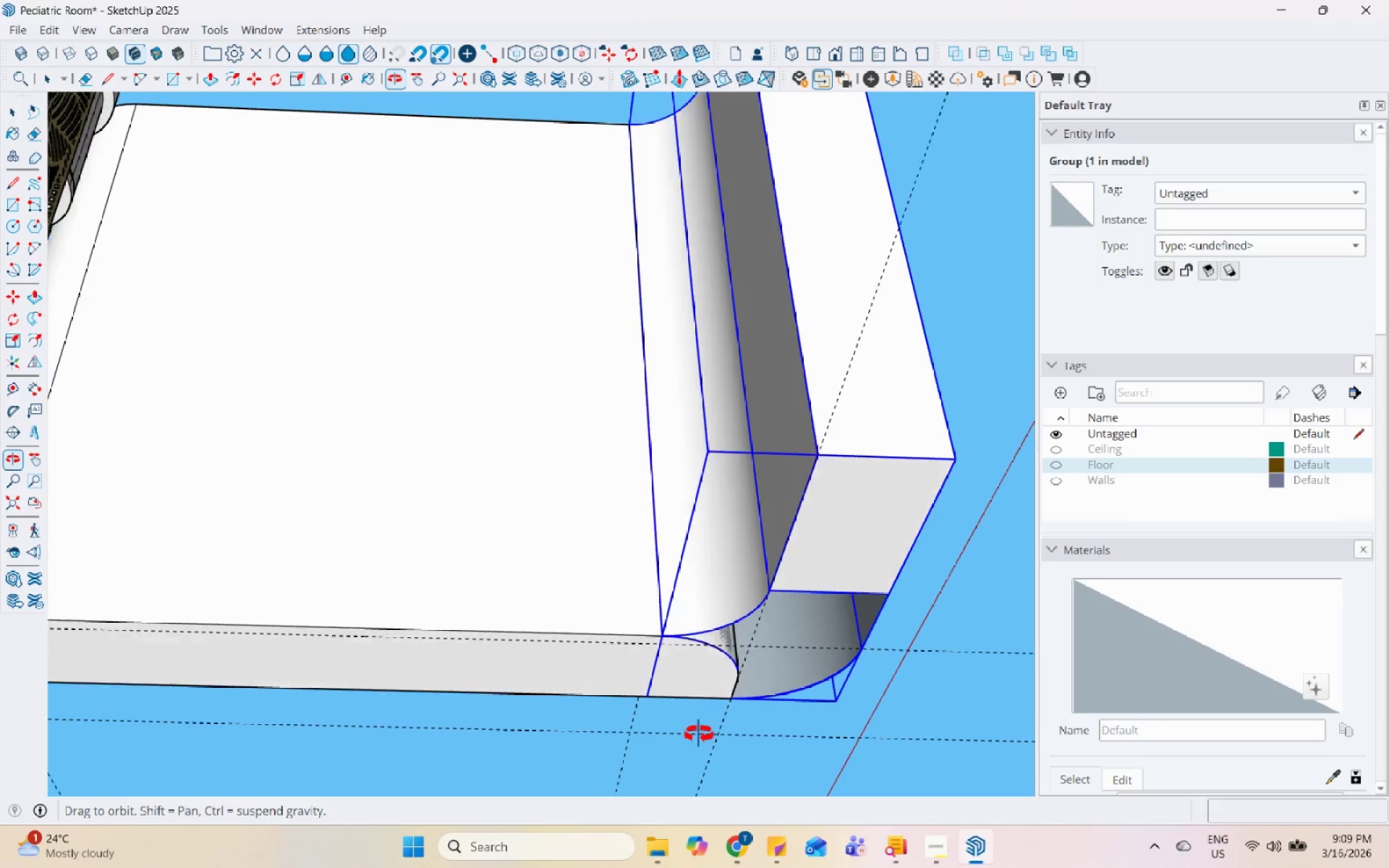 
scroll: coordinate [483, 662], scroll_direction: up, amount: 6.0
 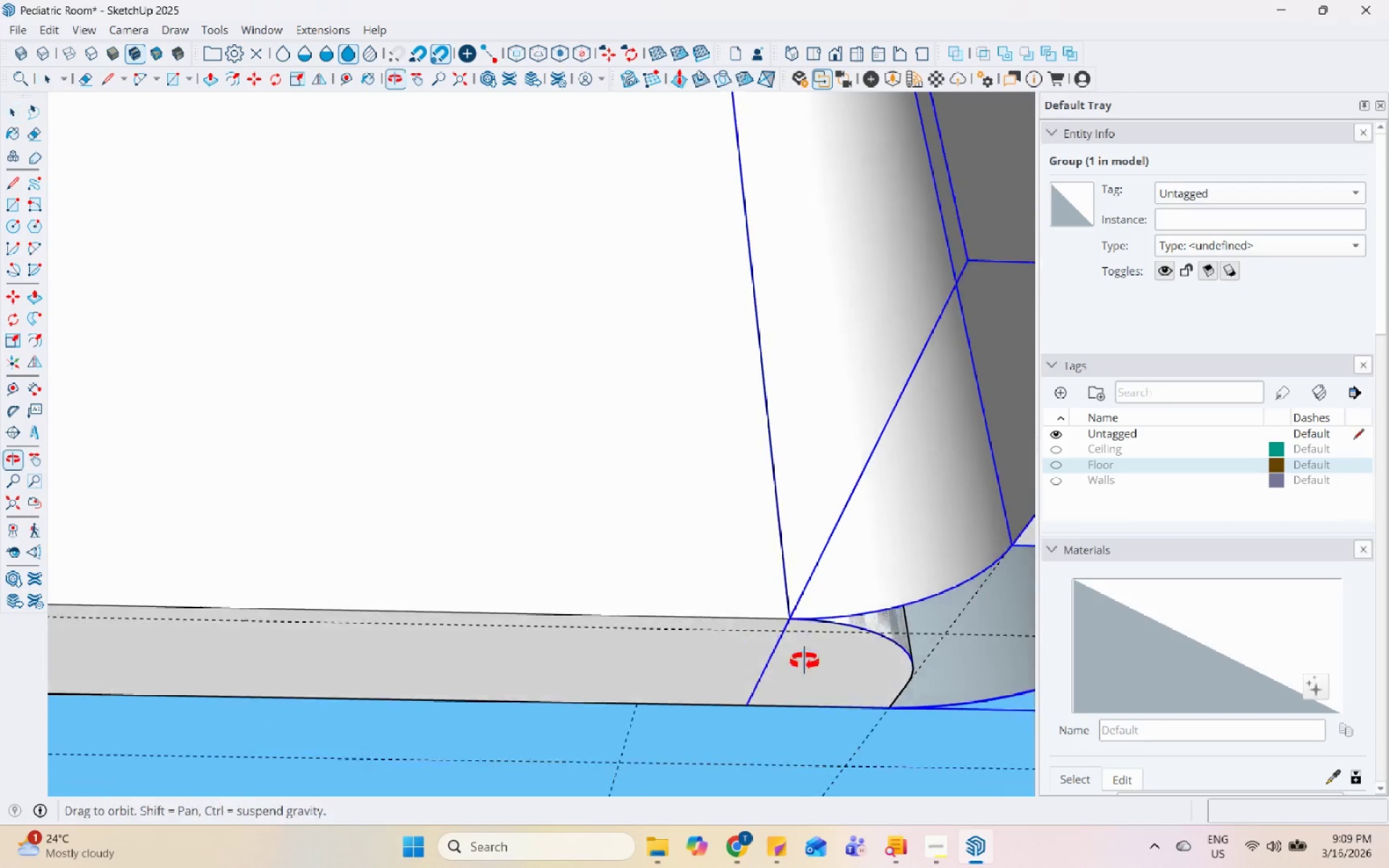 
left_click([679, 667])
 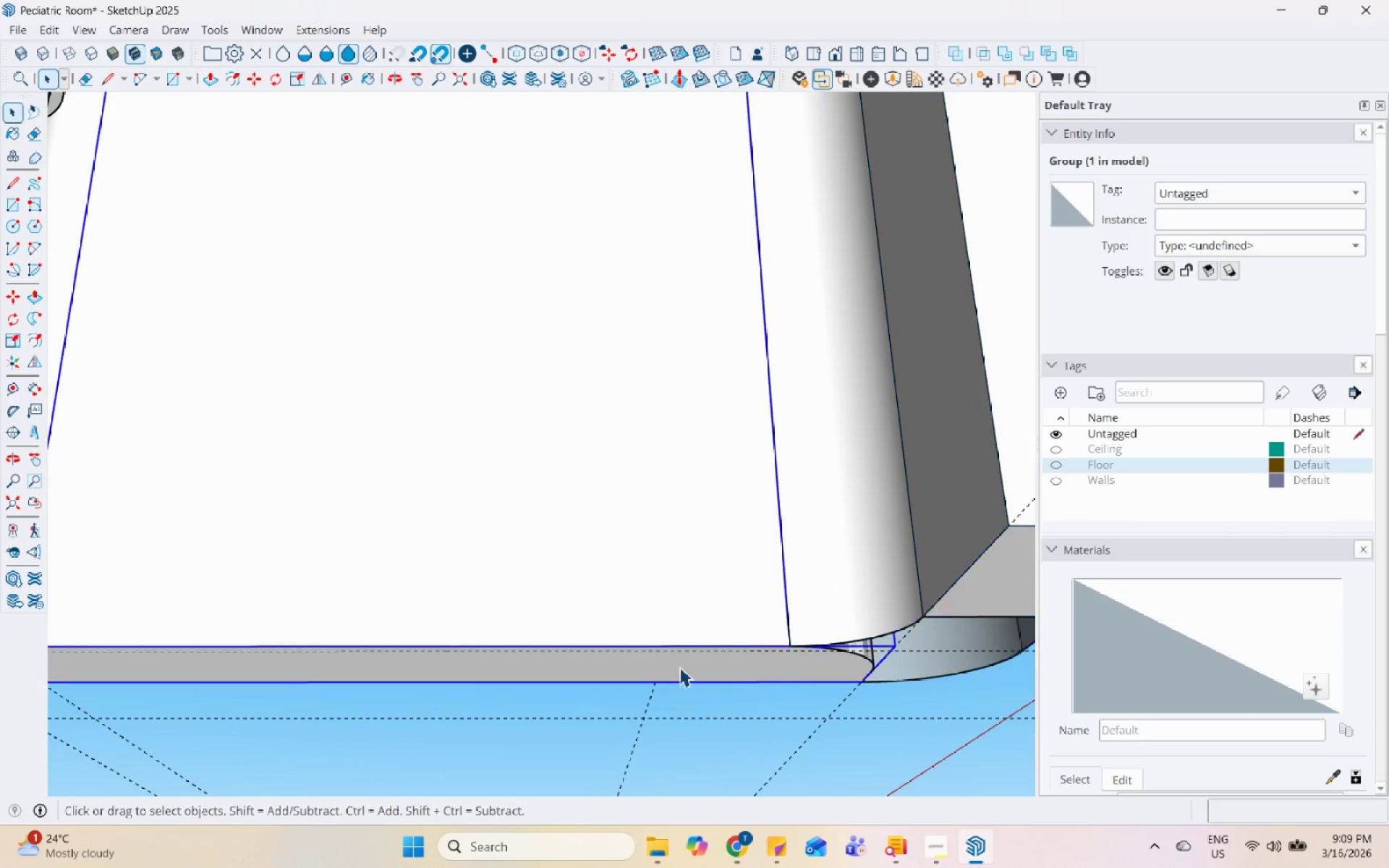 
scroll: coordinate [785, 718], scroll_direction: down, amount: 5.0
 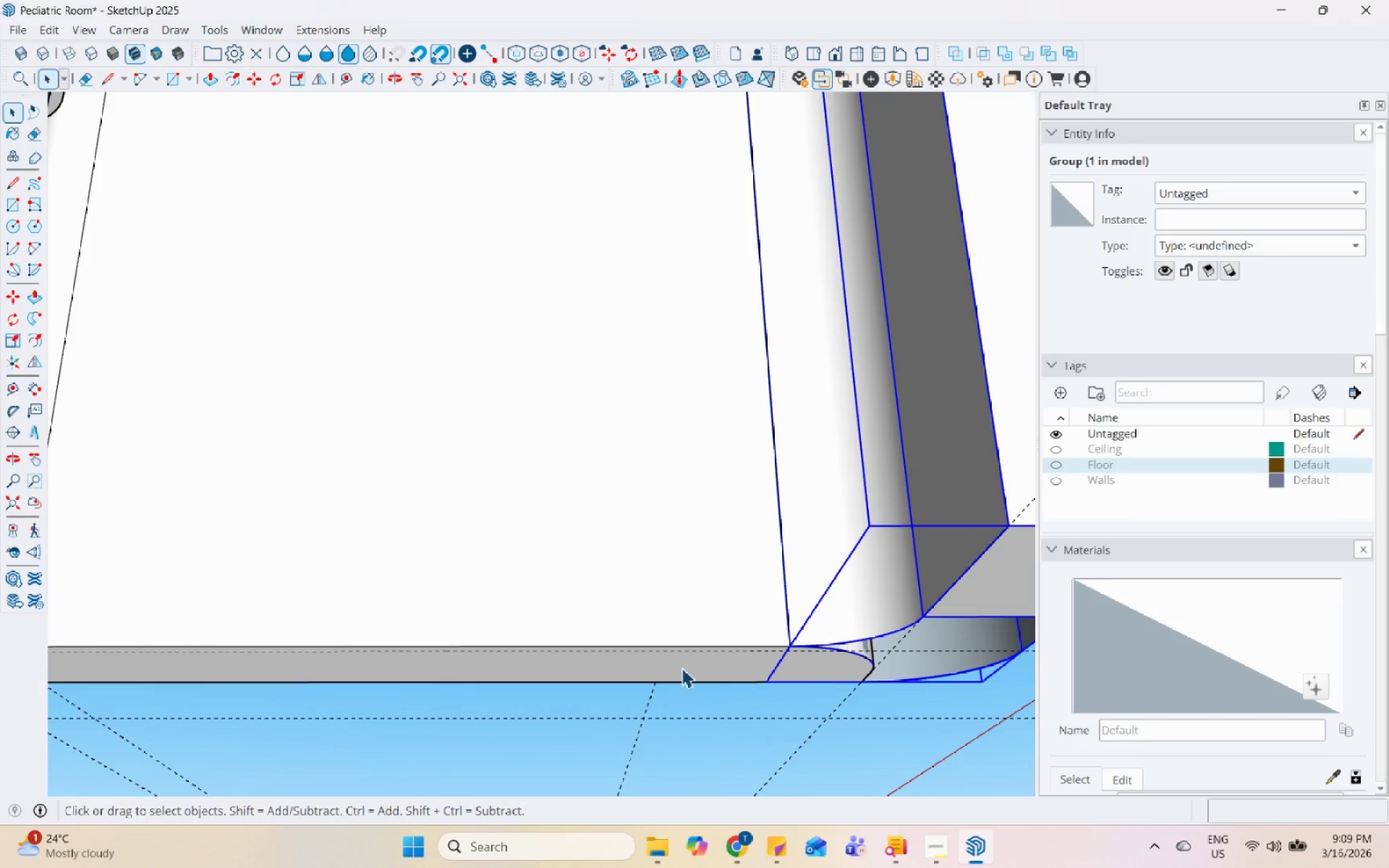 
double_click([679, 667])
 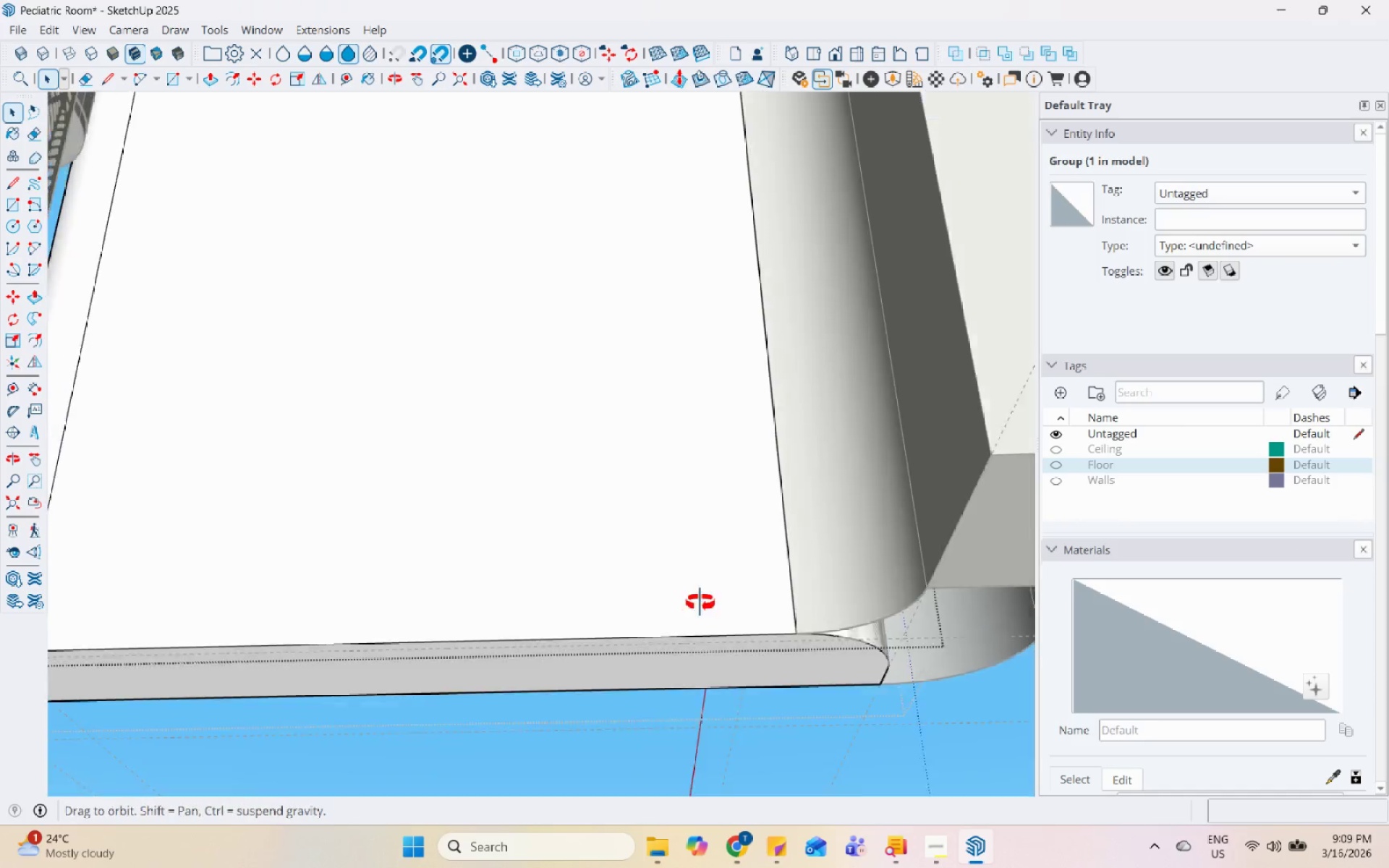 
scroll: coordinate [797, 678], scroll_direction: up, amount: 5.0
 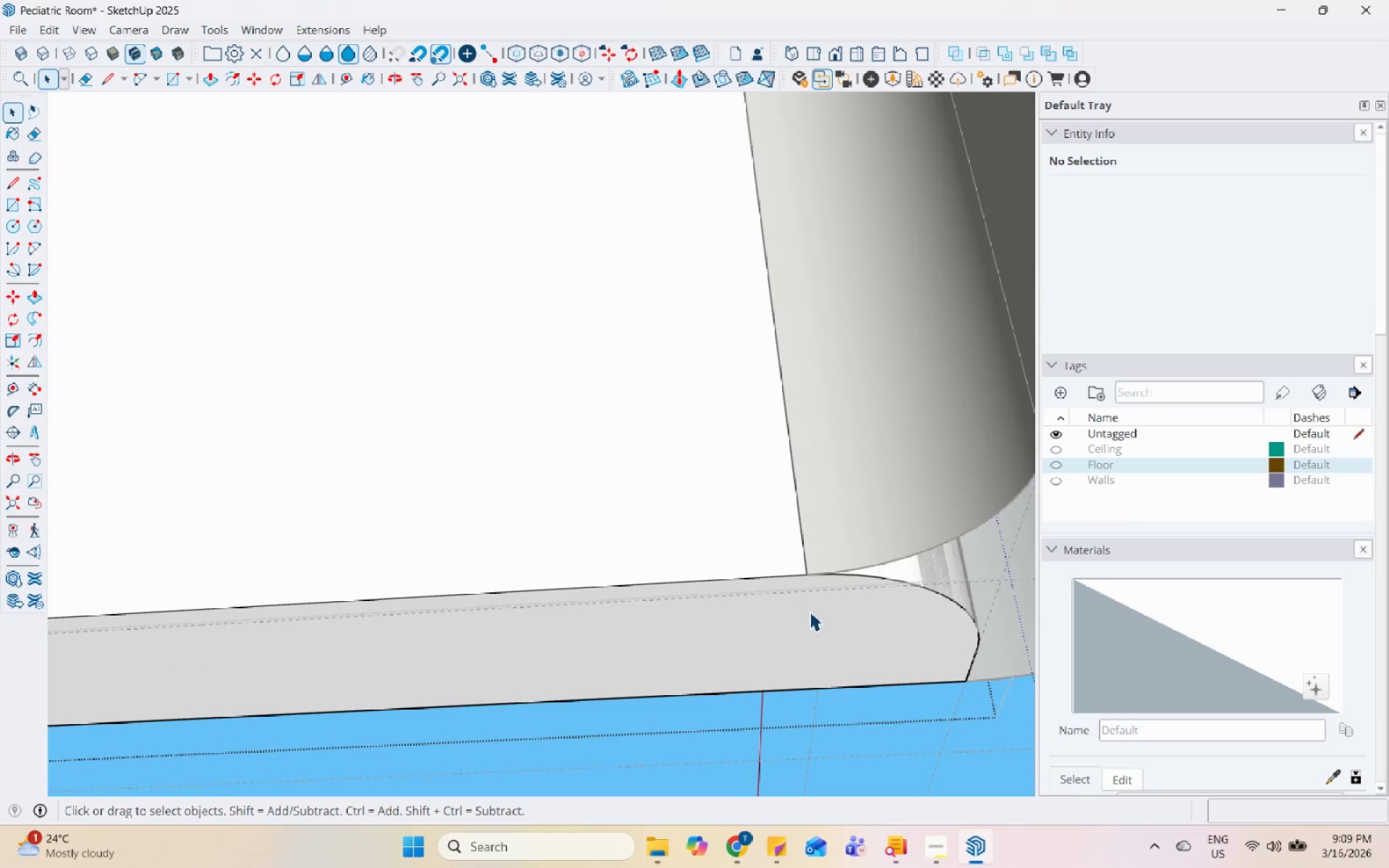 
scroll: coordinate [810, 611], scroll_direction: down, amount: 4.0
 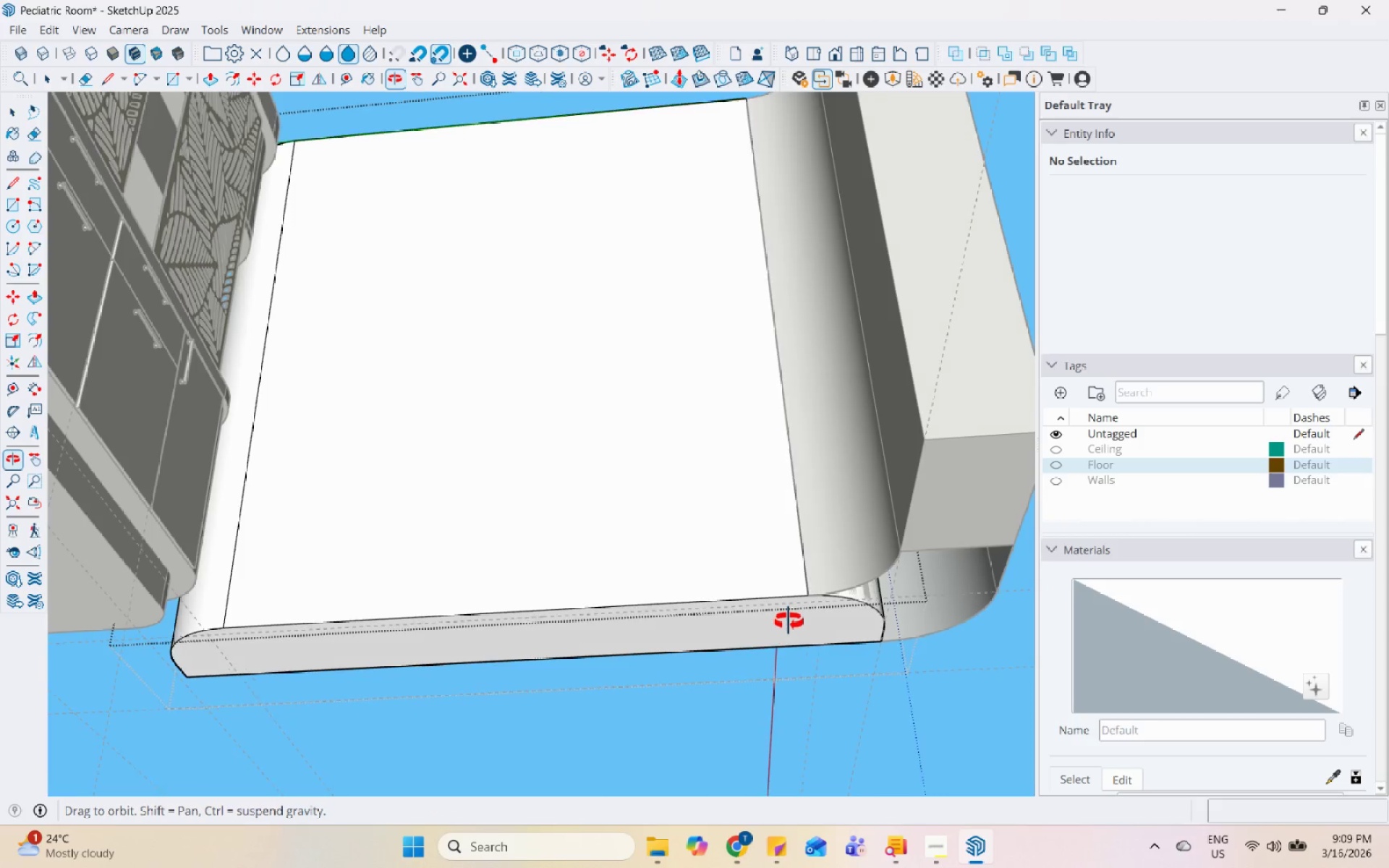 
key(L)
 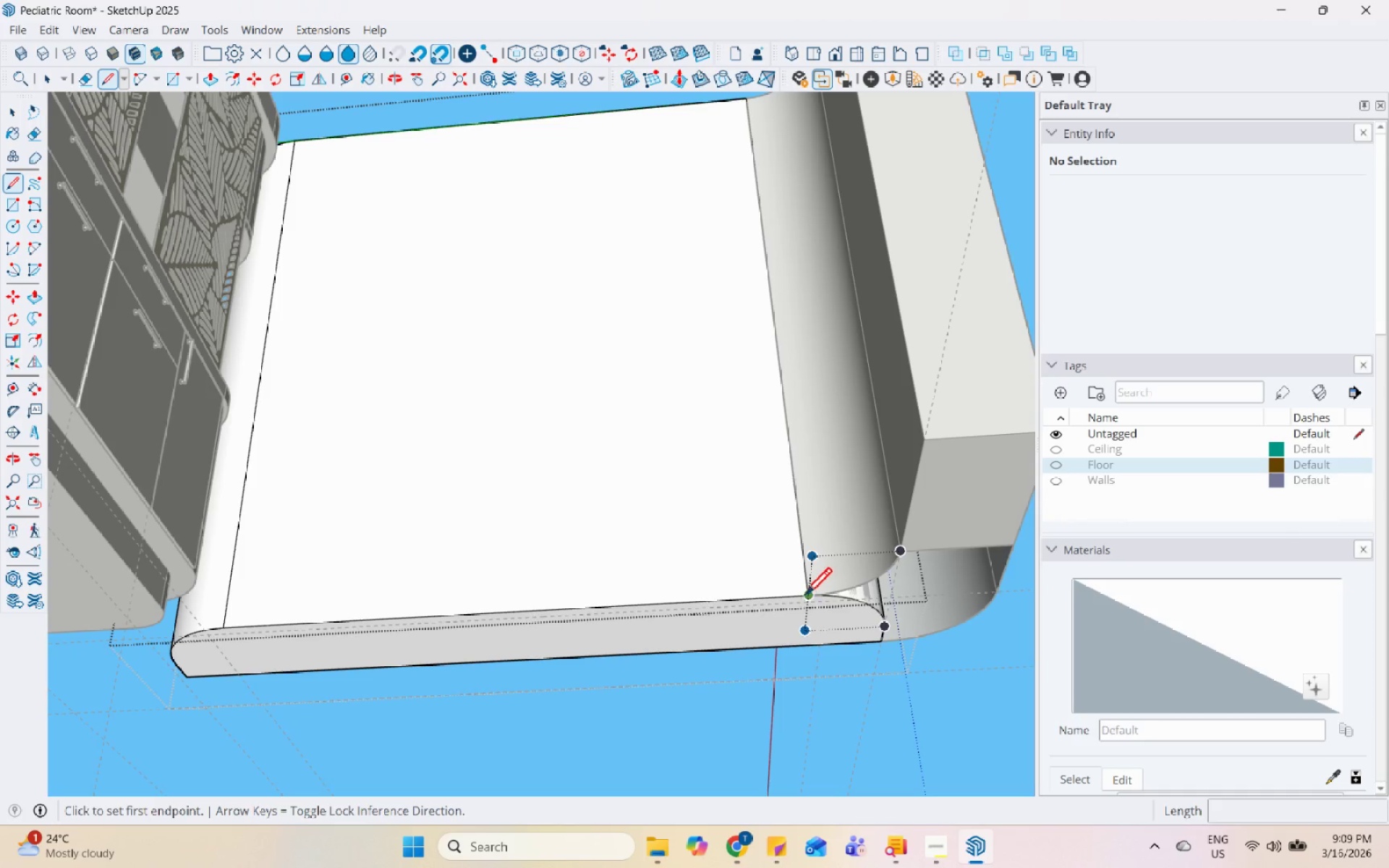 
left_click([806, 595])
 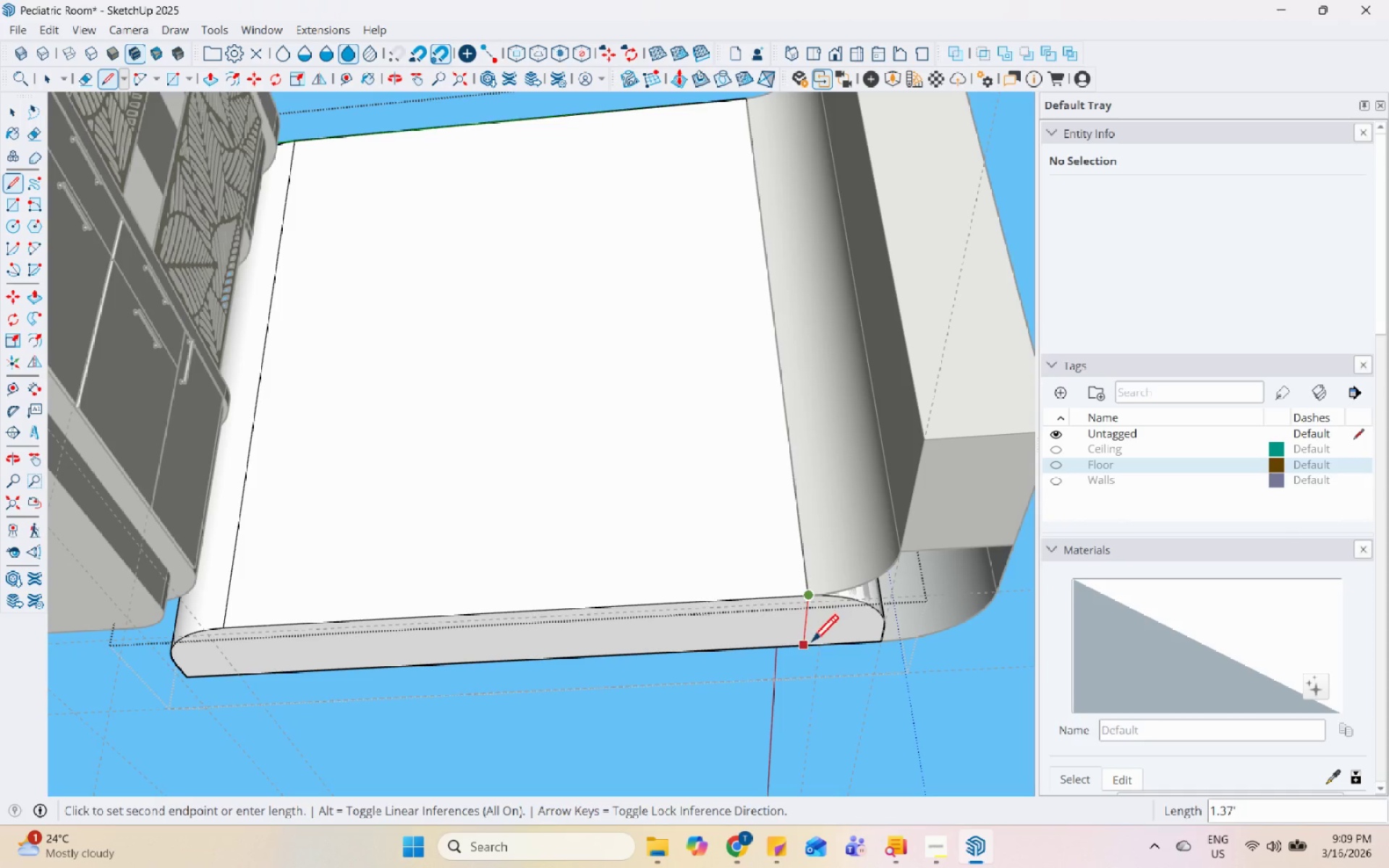 
left_click([811, 644])
 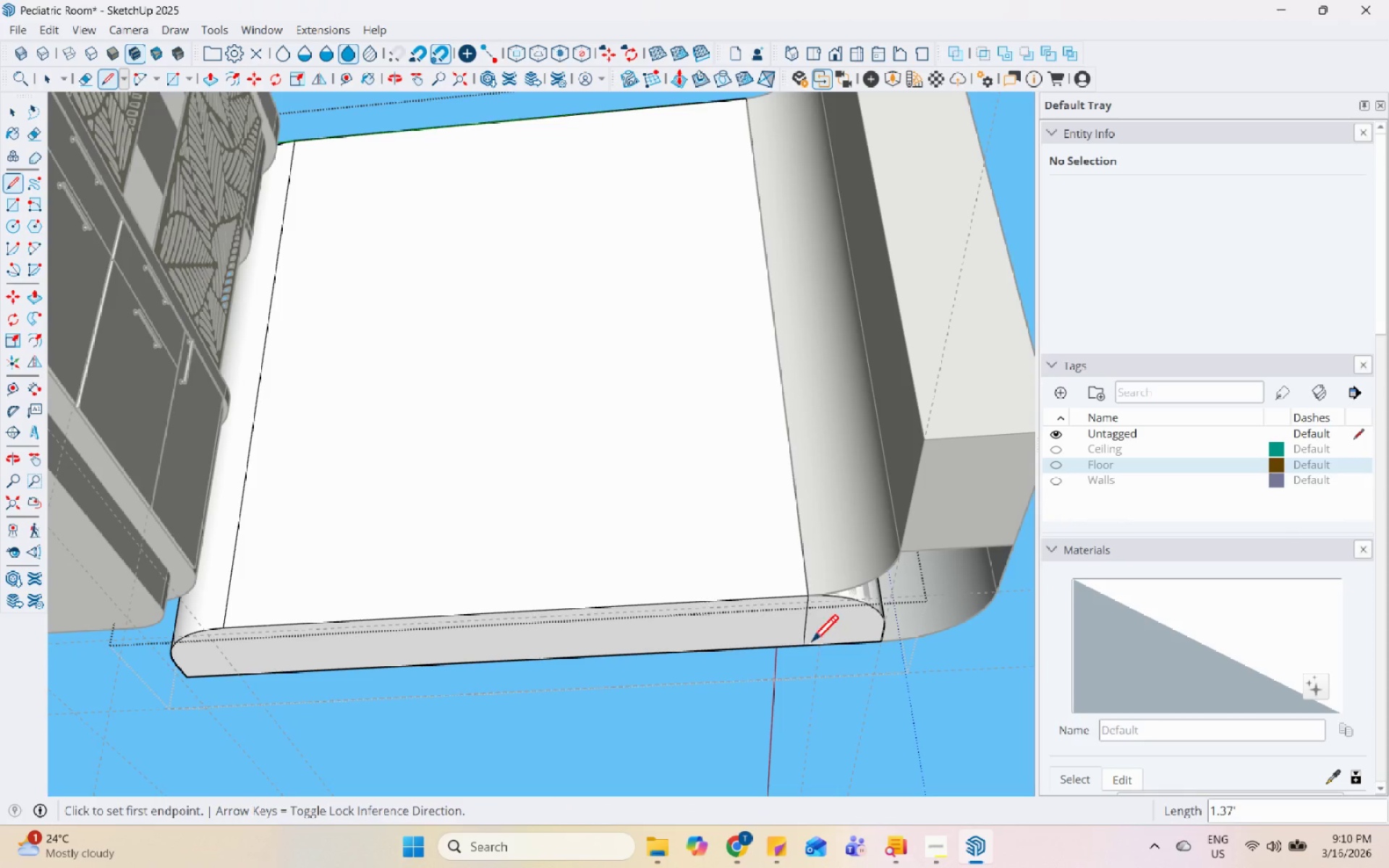 
key(Space)
 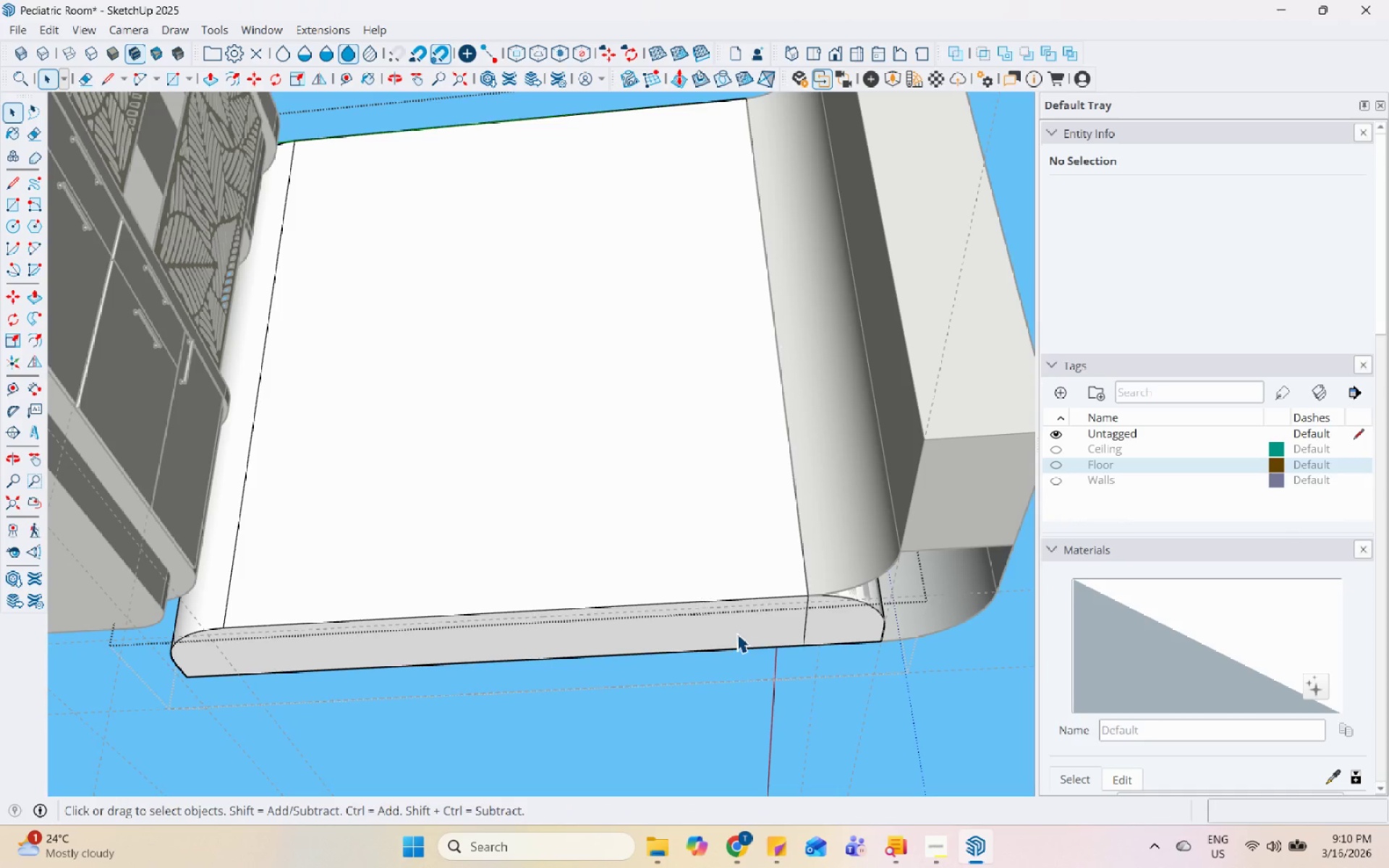 
double_click([736, 633])
 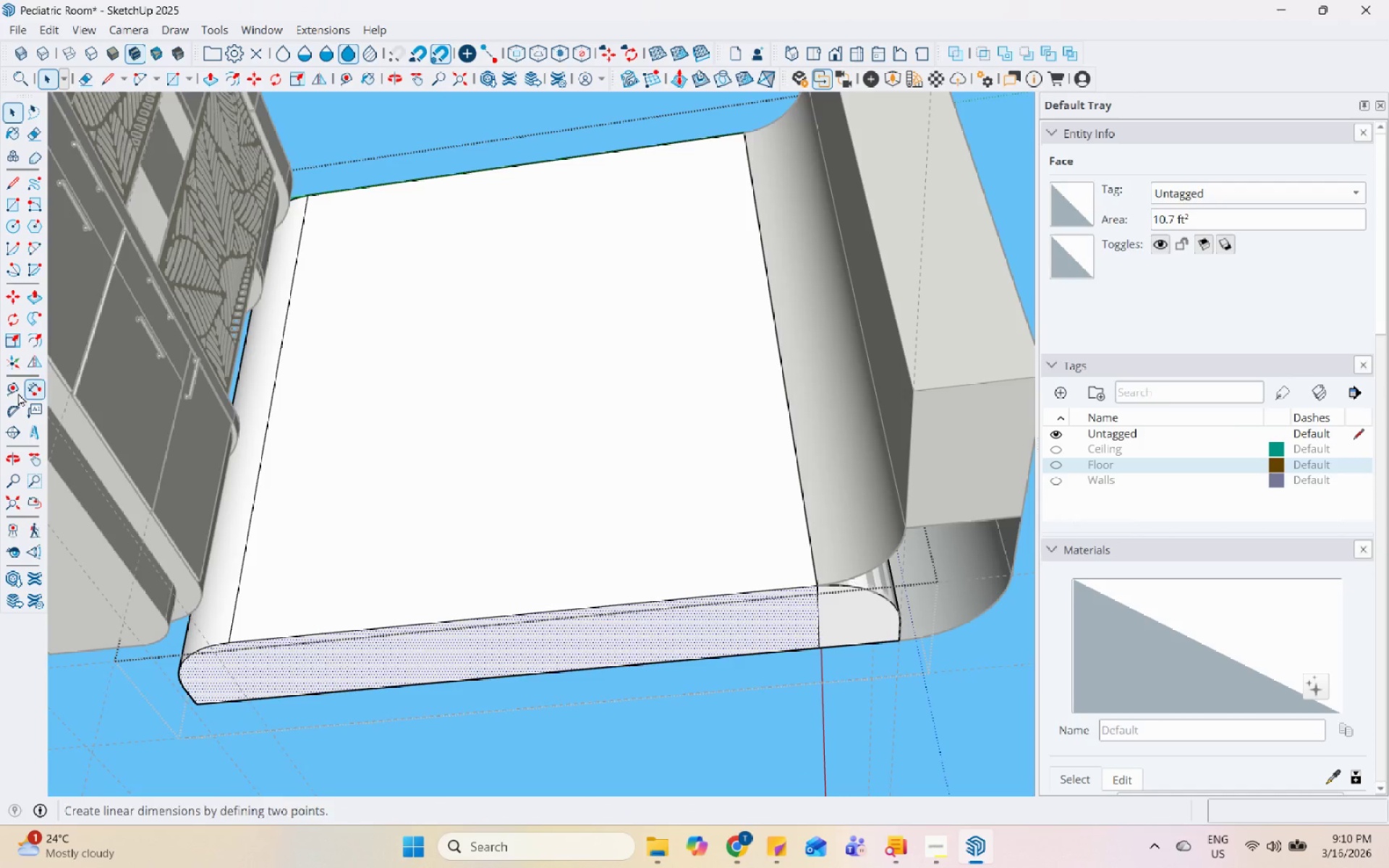 
mouse_move([38, 370])
 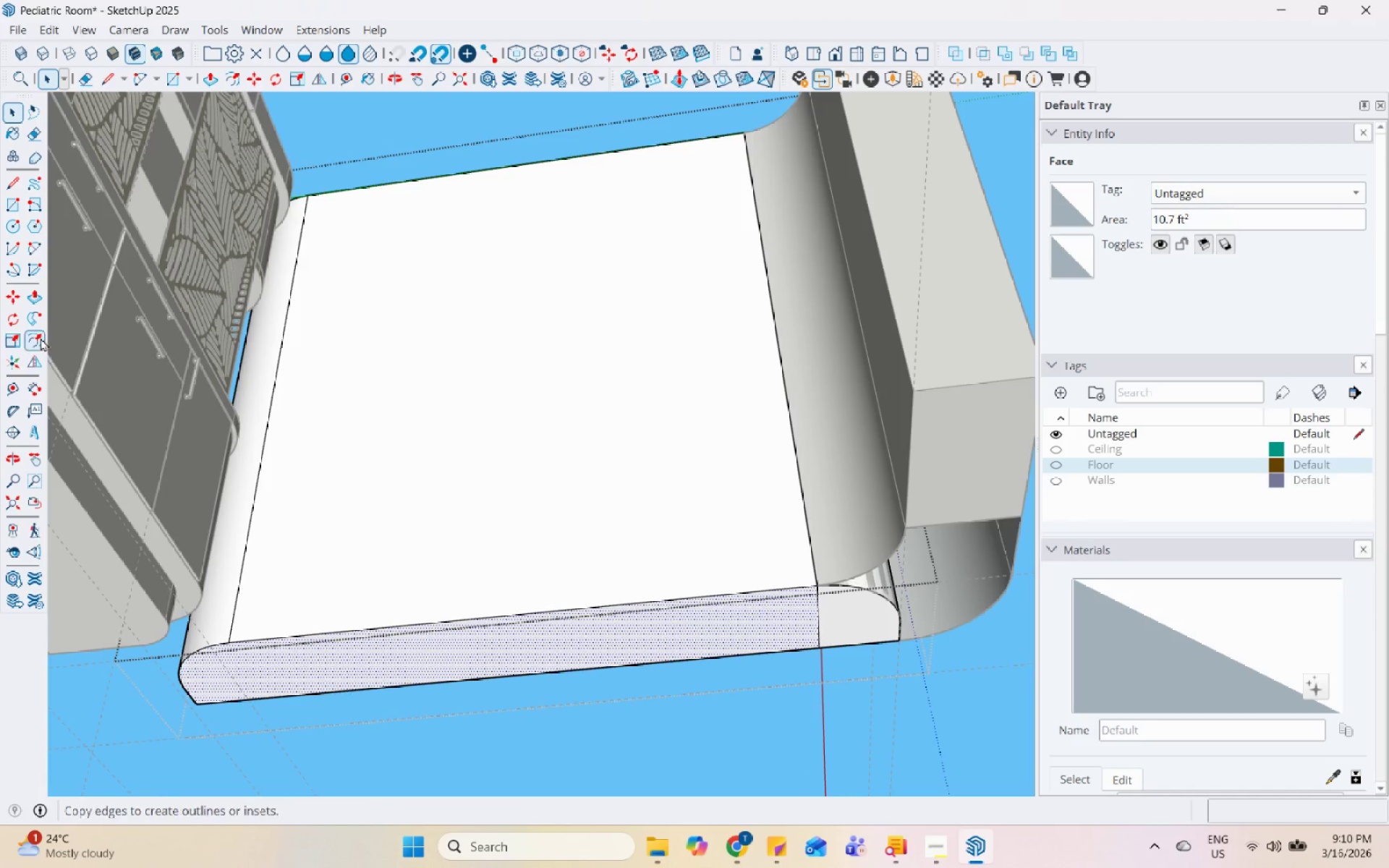 
left_click([35, 343])
 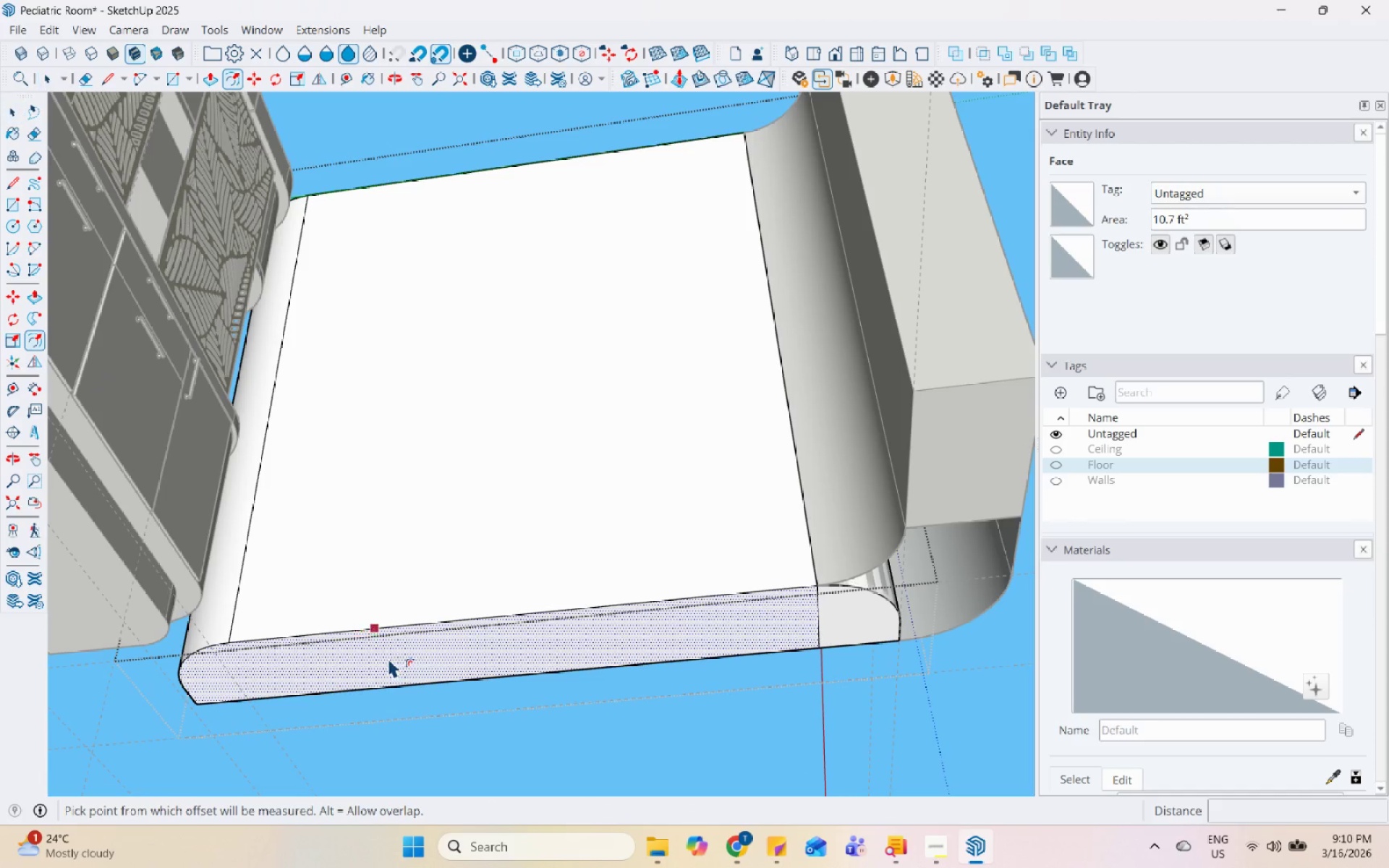 
scroll: coordinate [366, 655], scroll_direction: up, amount: 4.0
 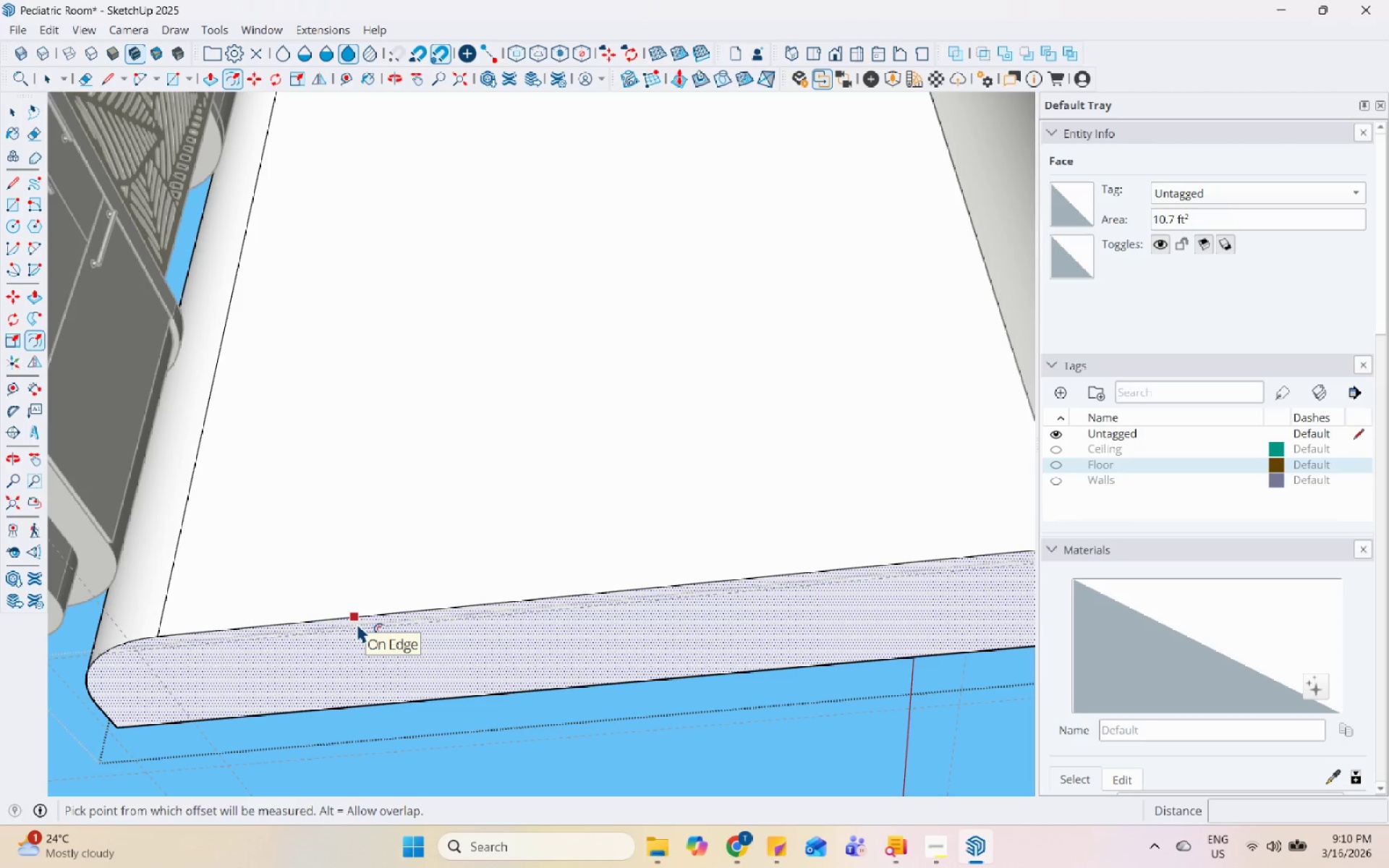 
key(Space)
 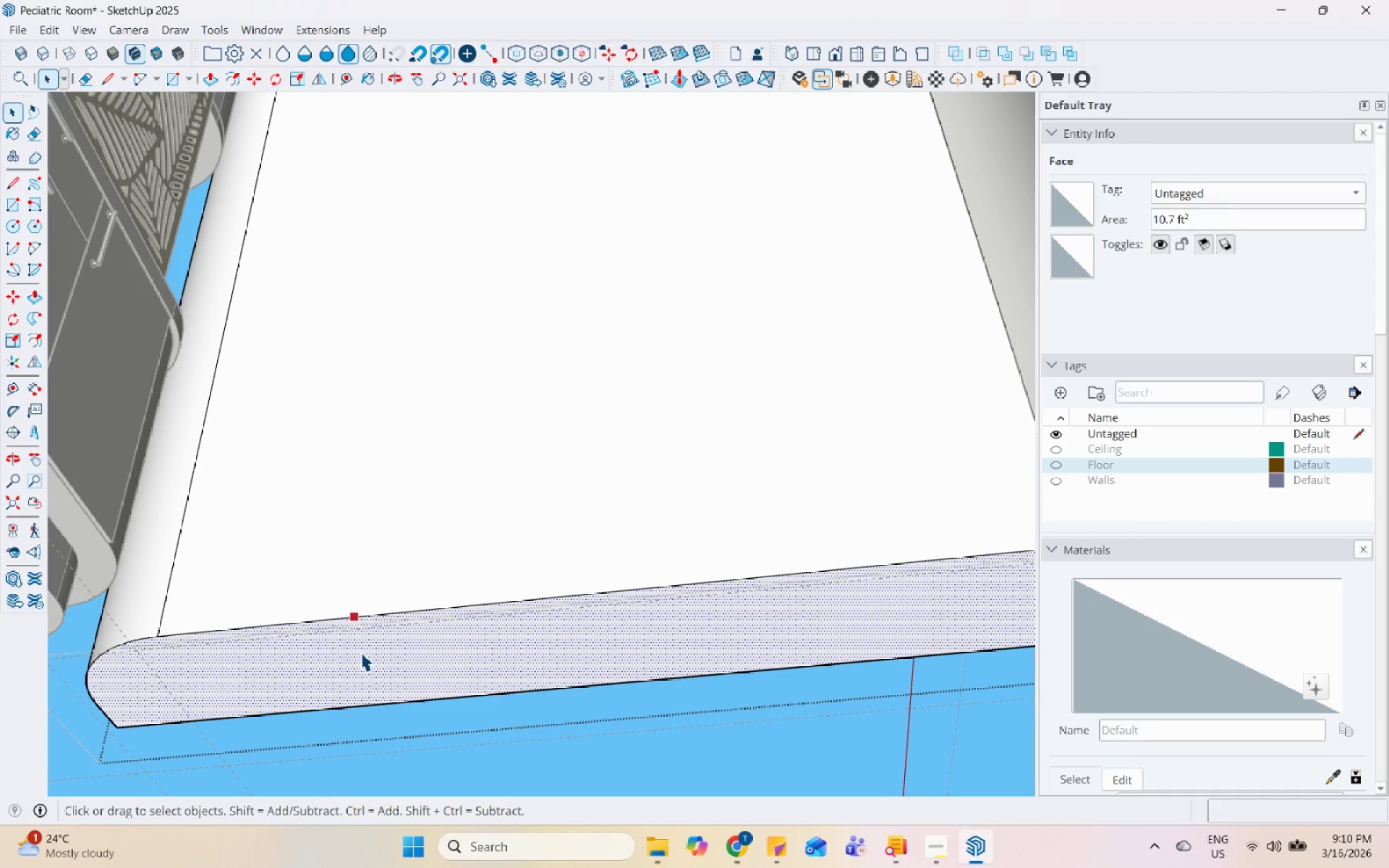 
key(P)
 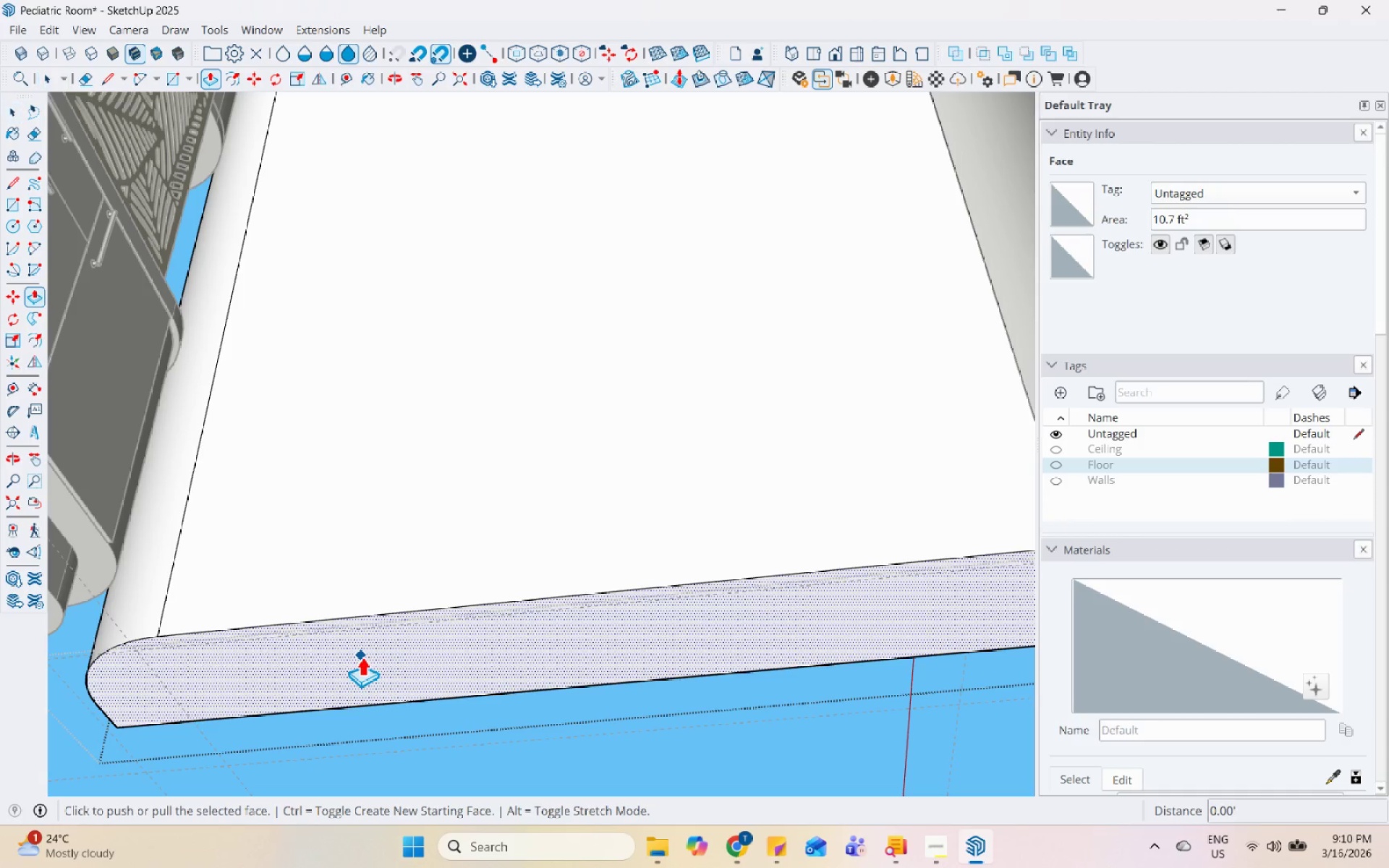 
left_click([362, 656])
 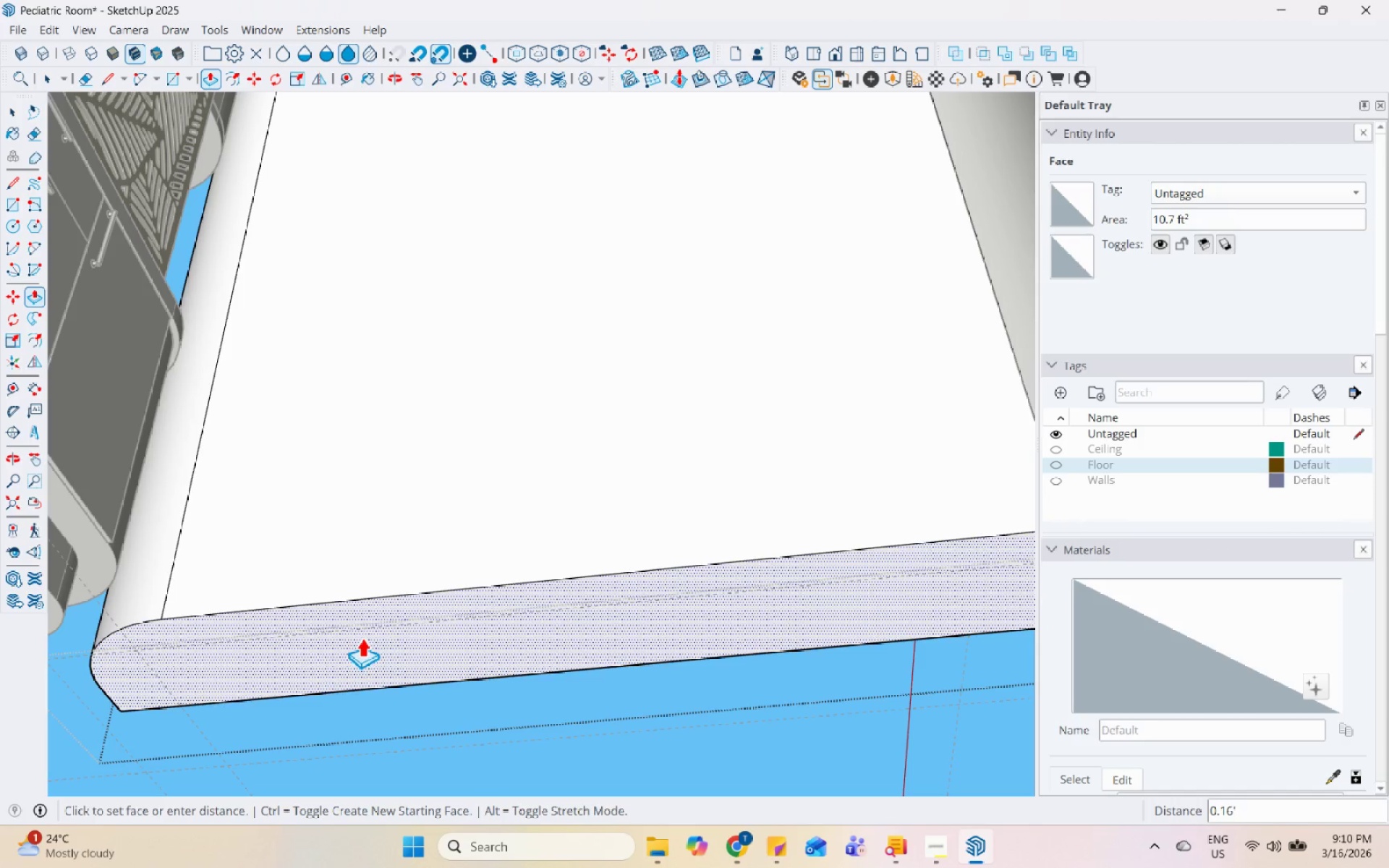 
left_click([362, 634])
 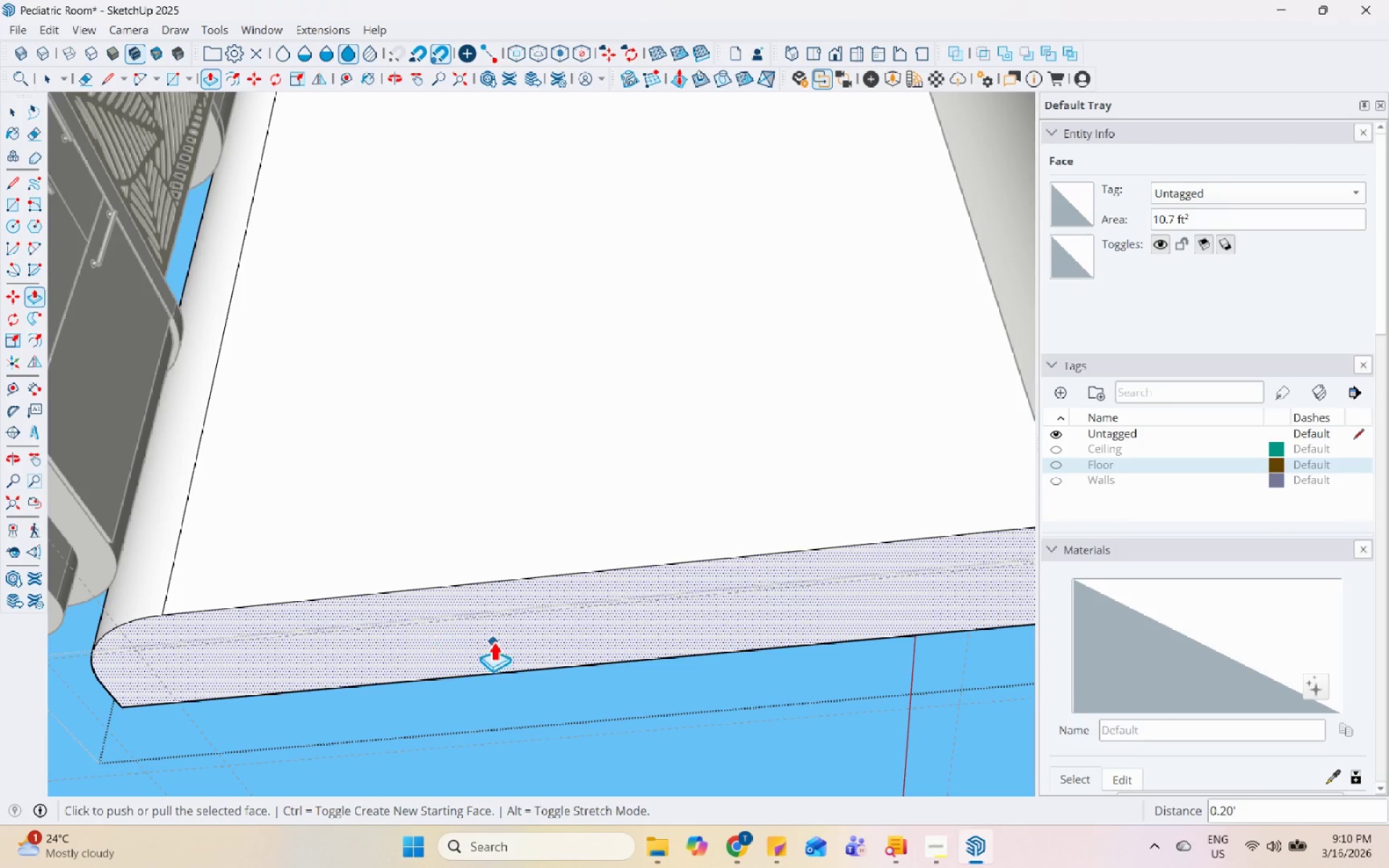 
key(Space)
 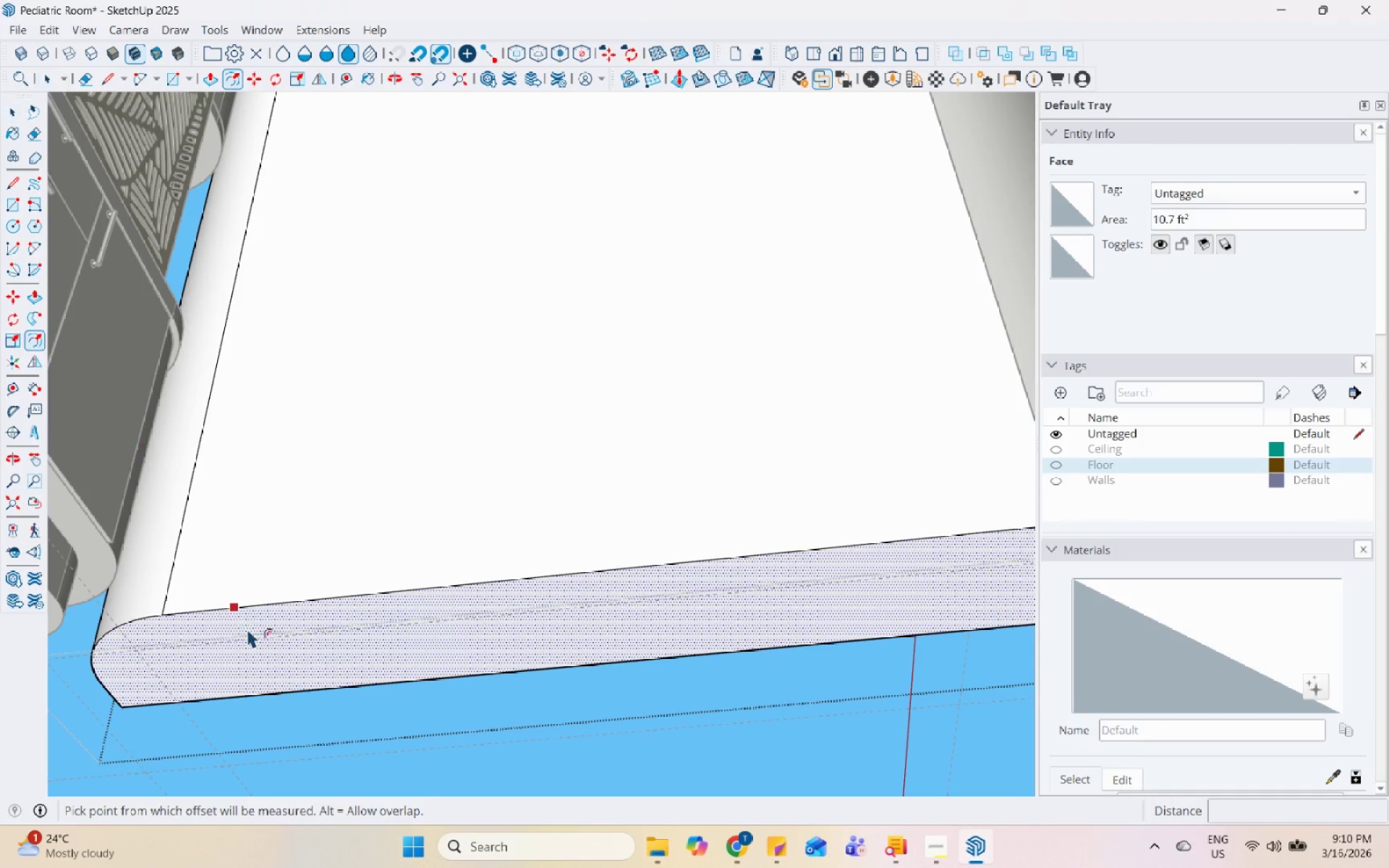 
left_click([253, 612])
 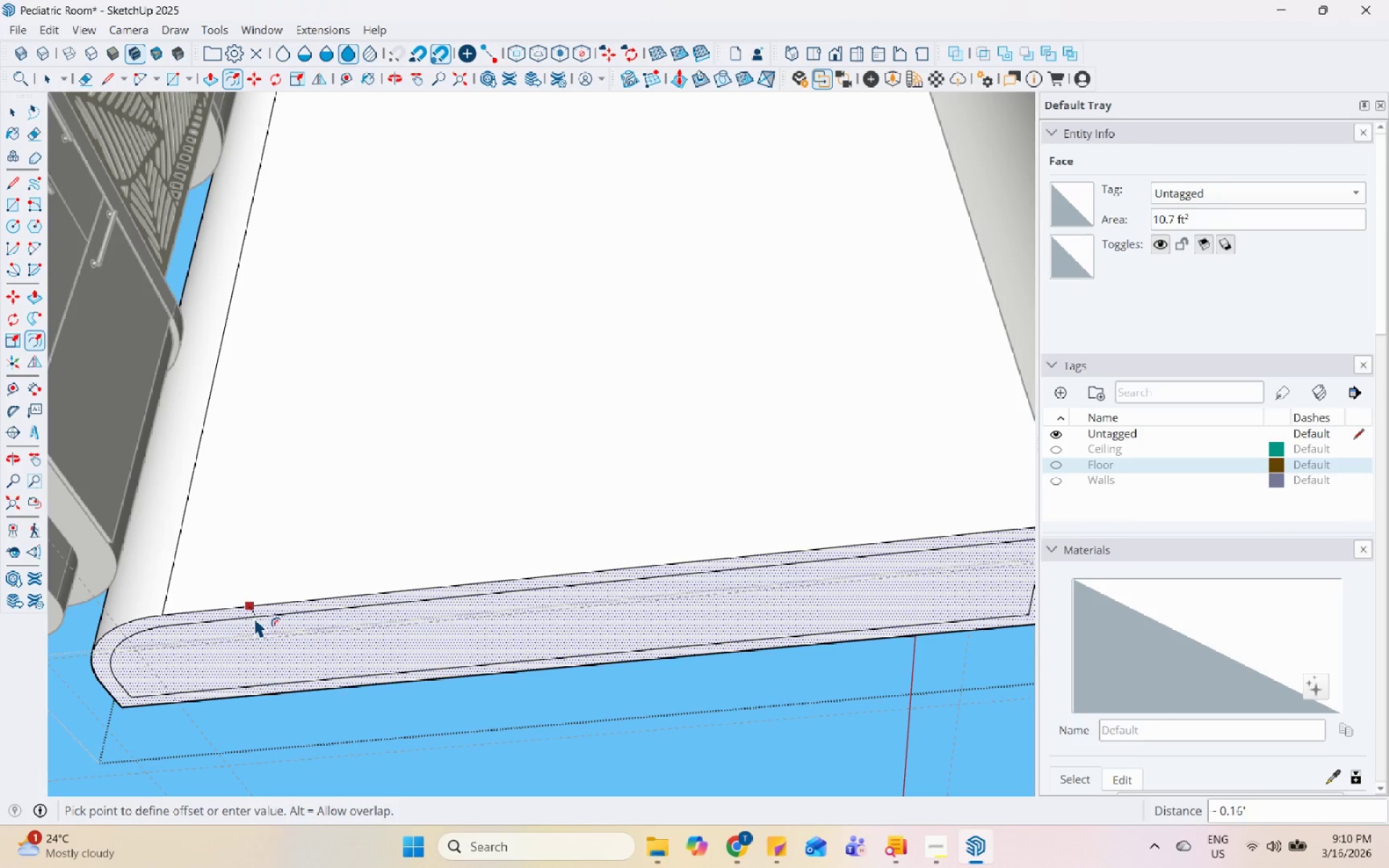 
key(Numpad0)
 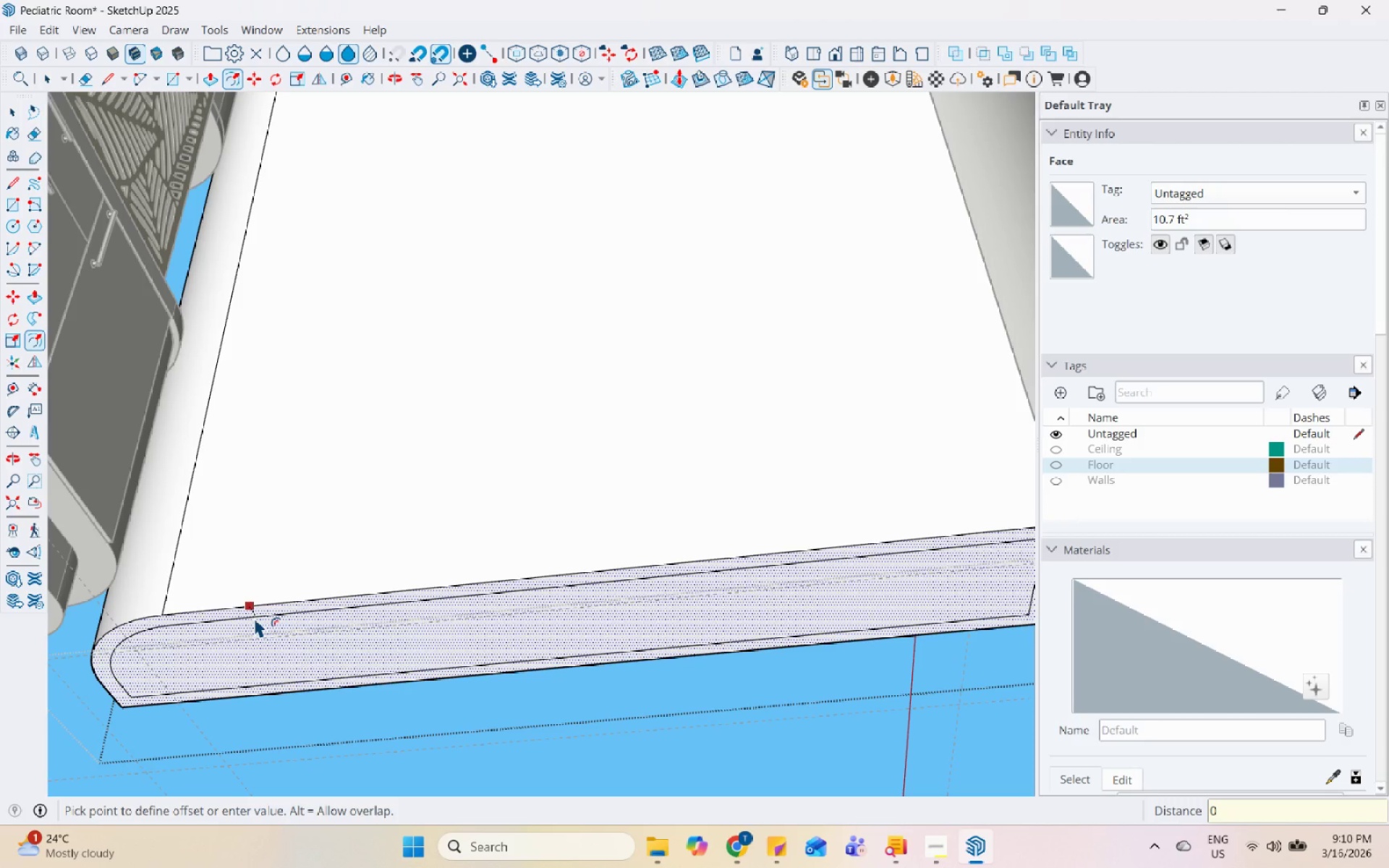 
key(NumpadDecimal)
 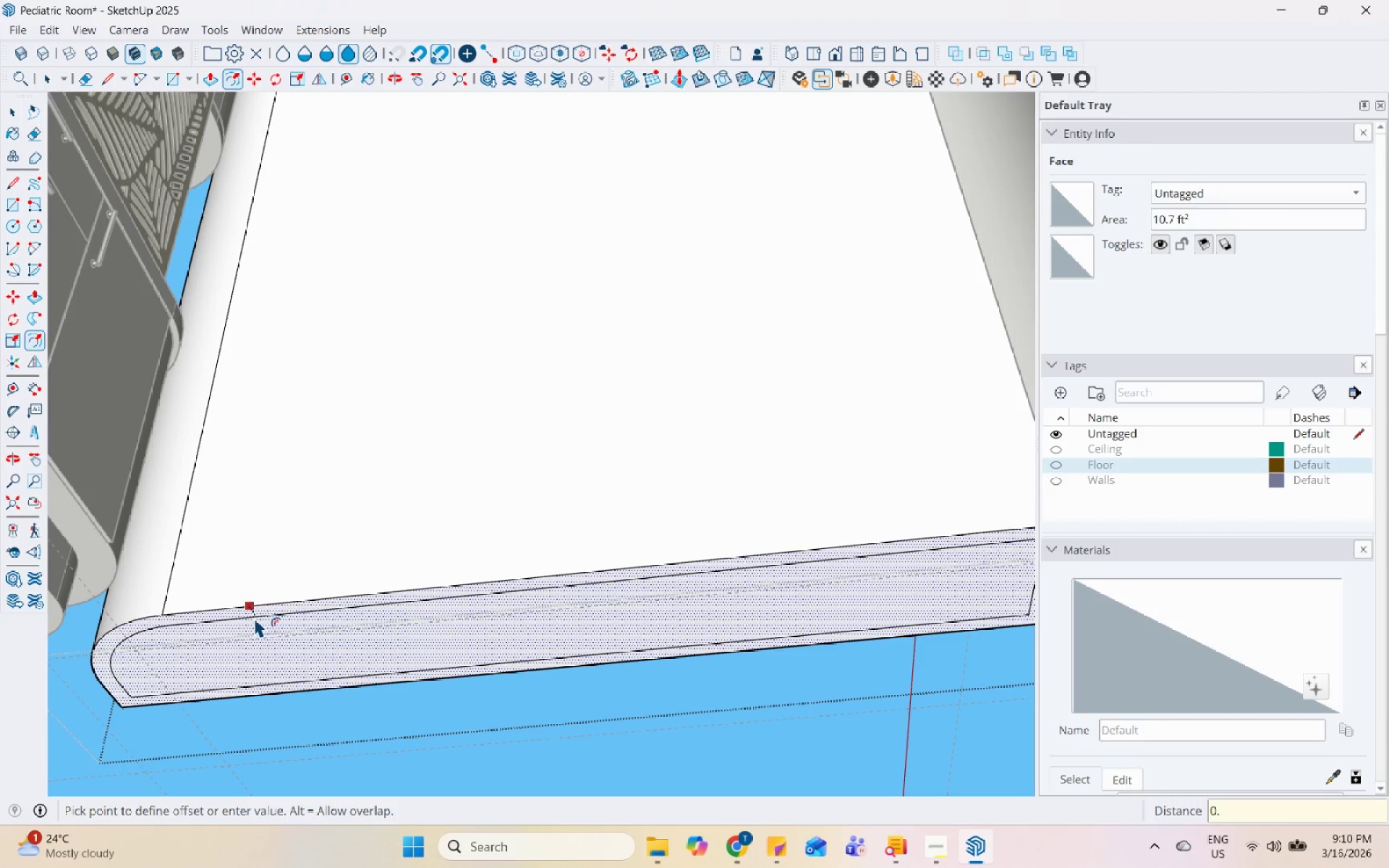 
key(Numpad1)
 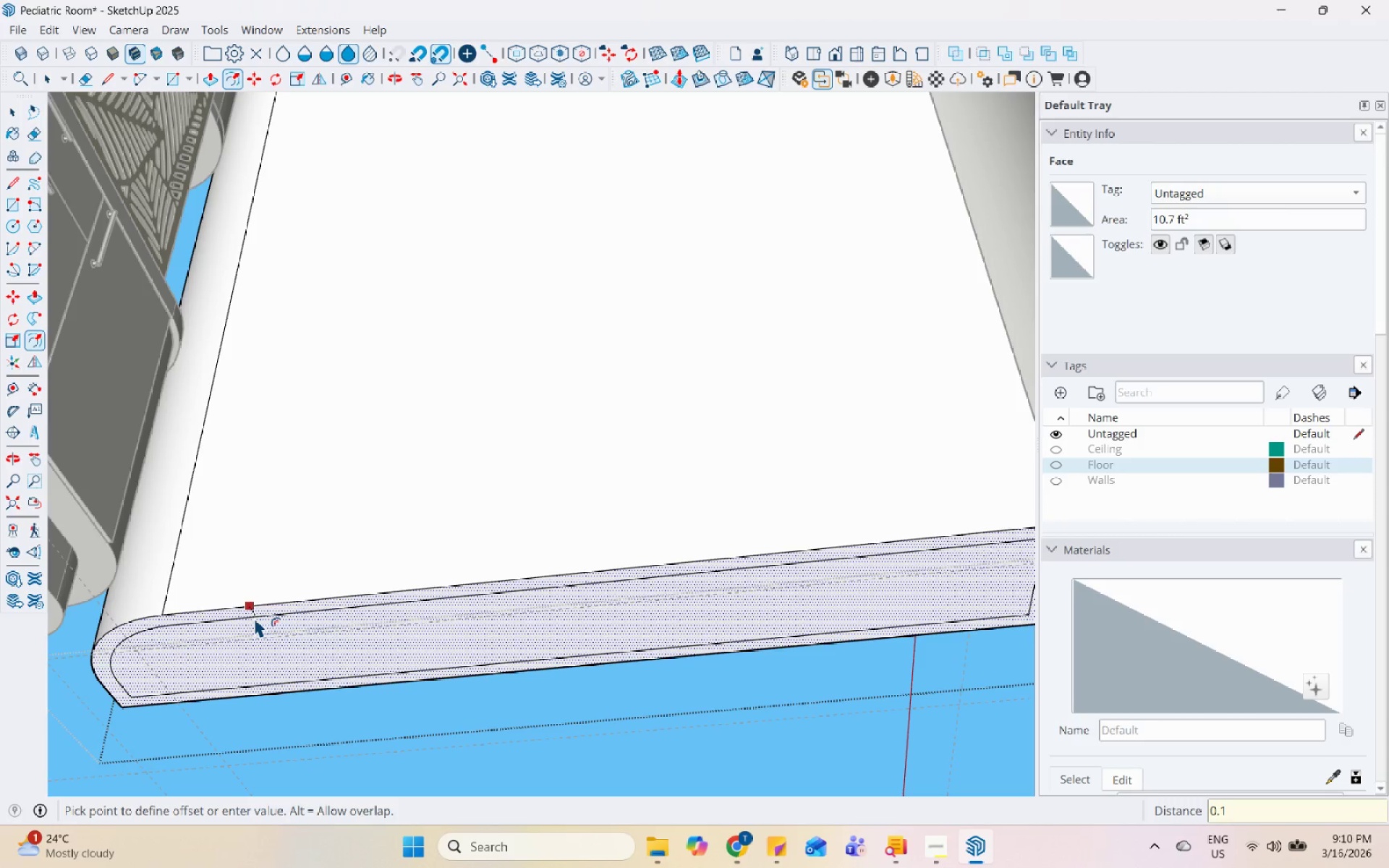 
key(Numpad5)
 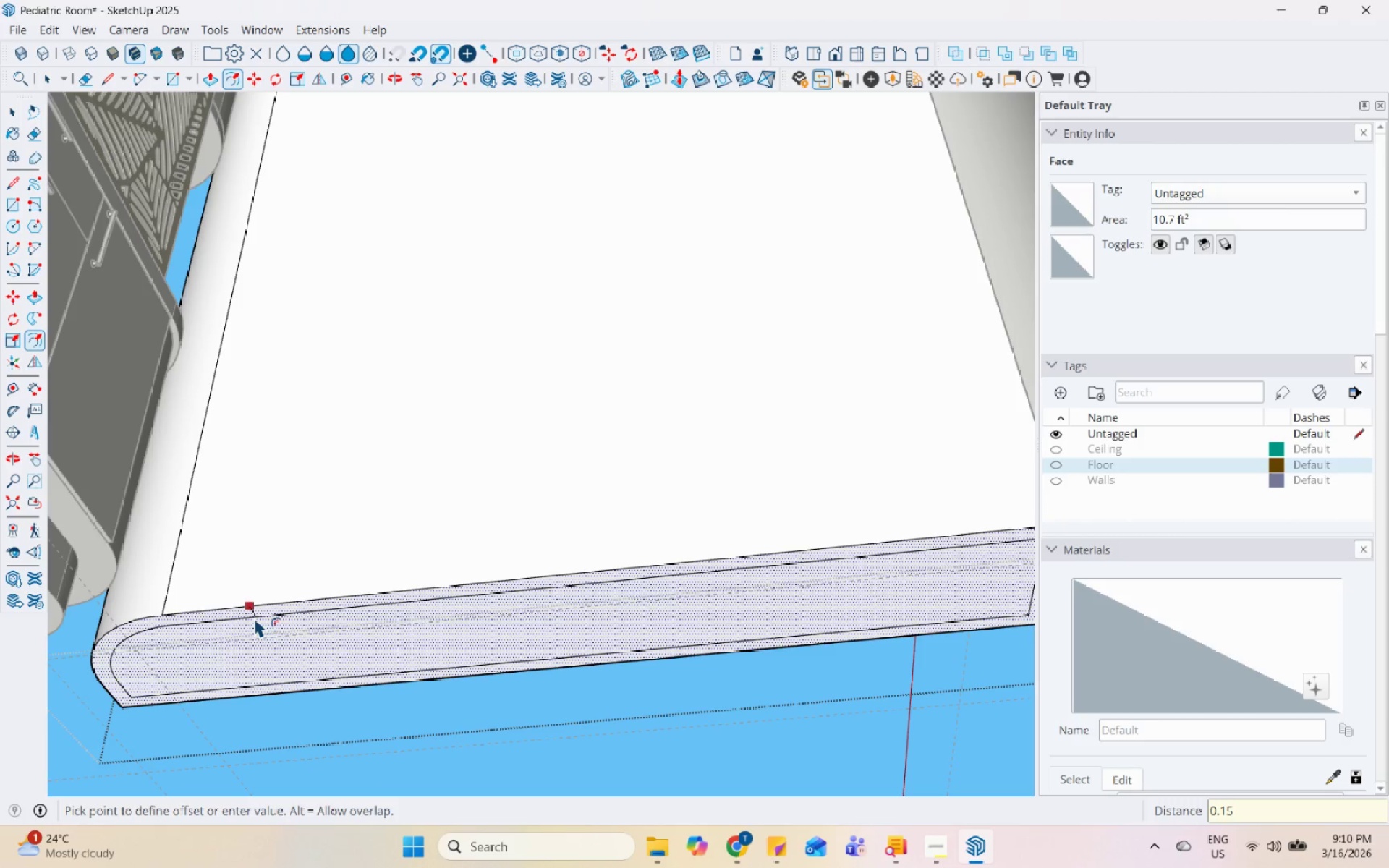 
key(Enter)
 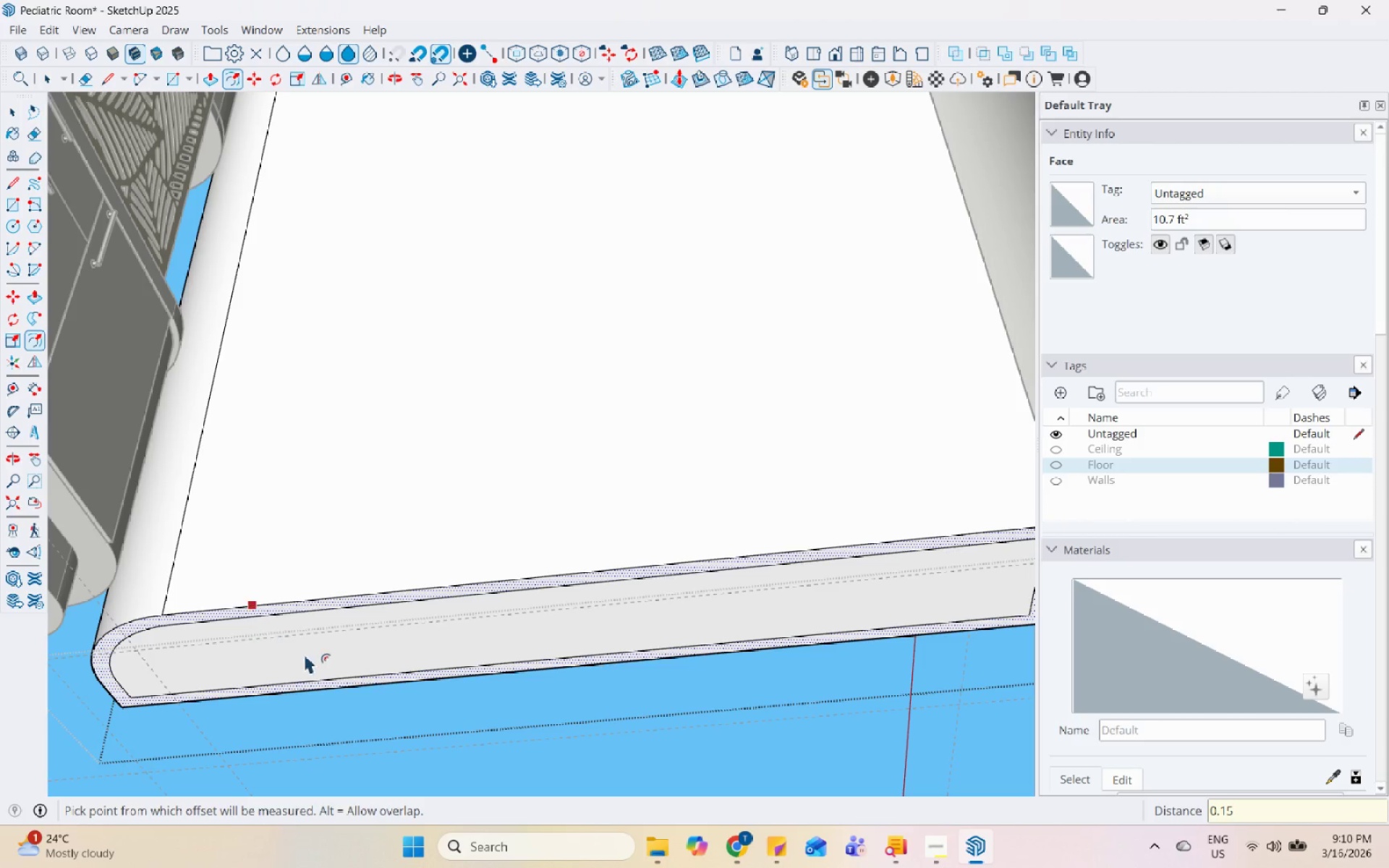 
key(Space)
 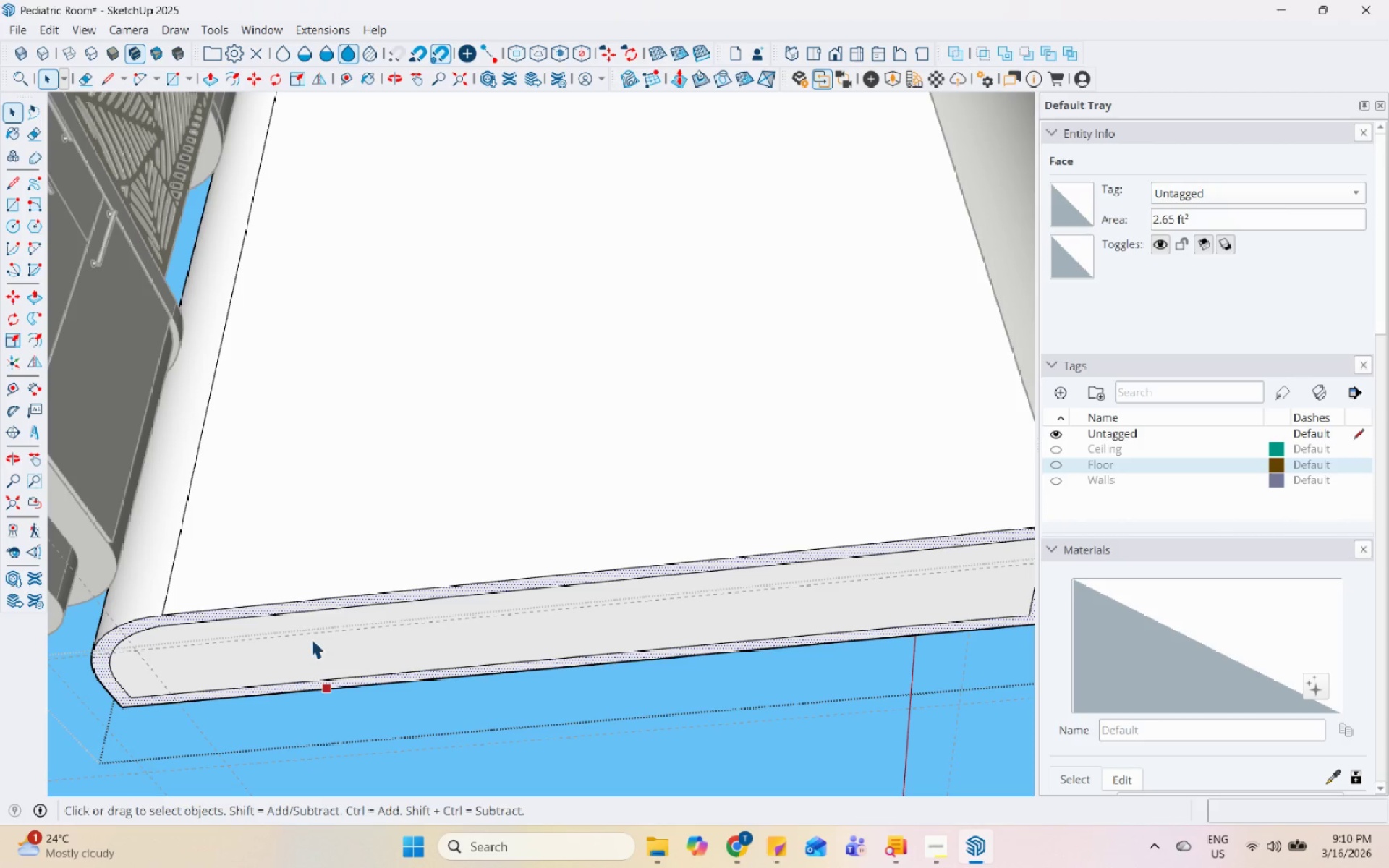 
left_click([311, 639])
 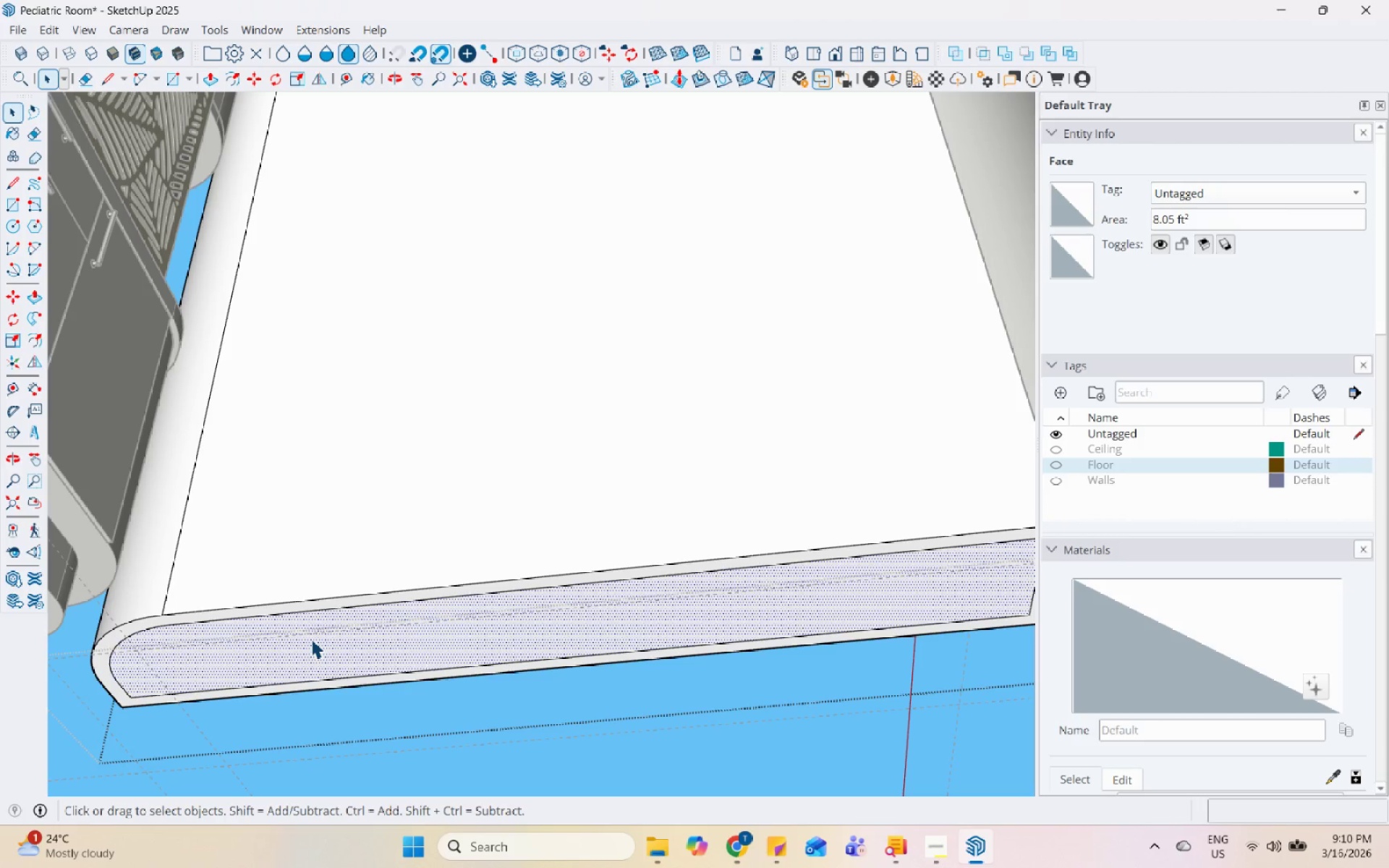 
key(BracketLeft)
 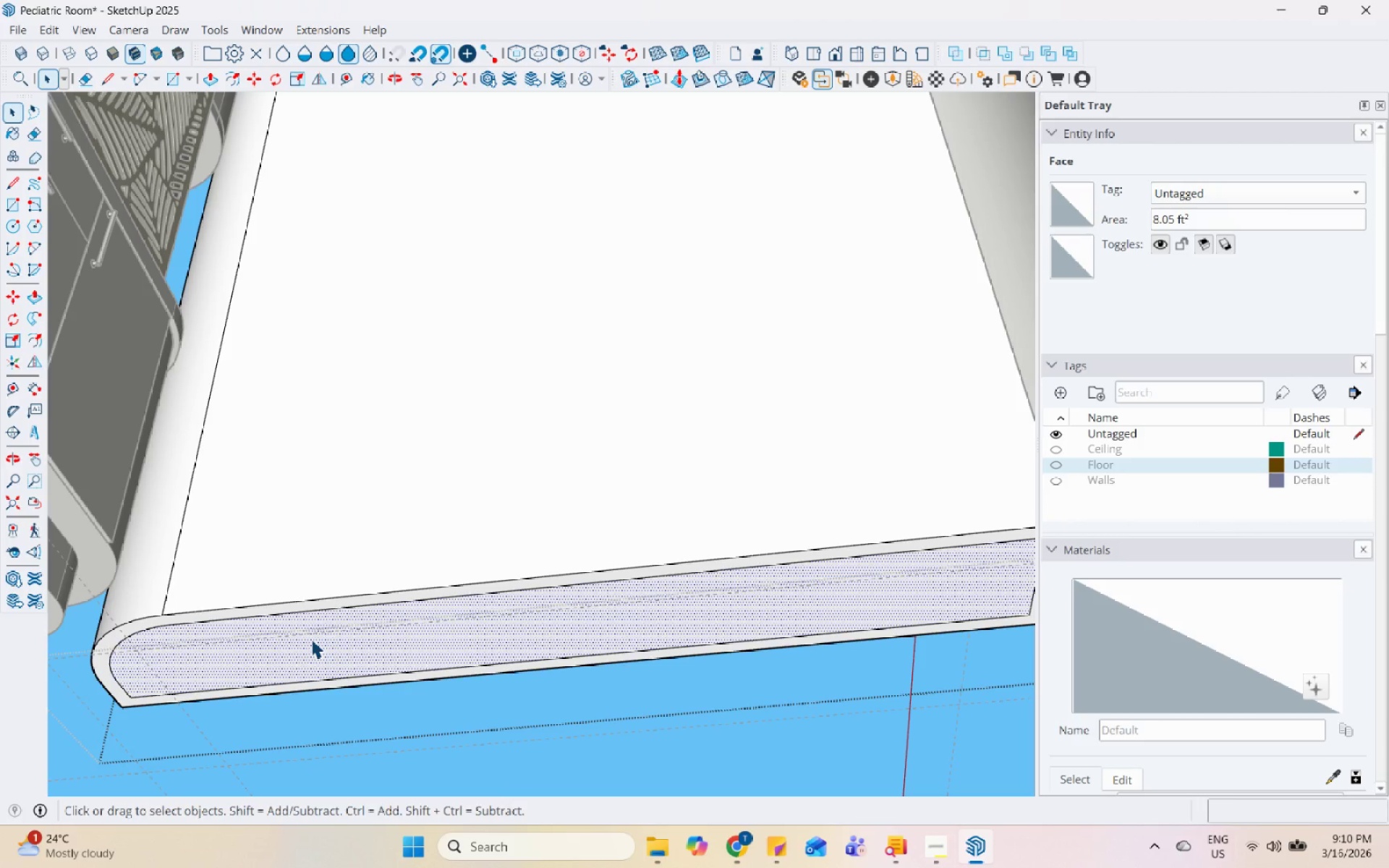 
key(P)
 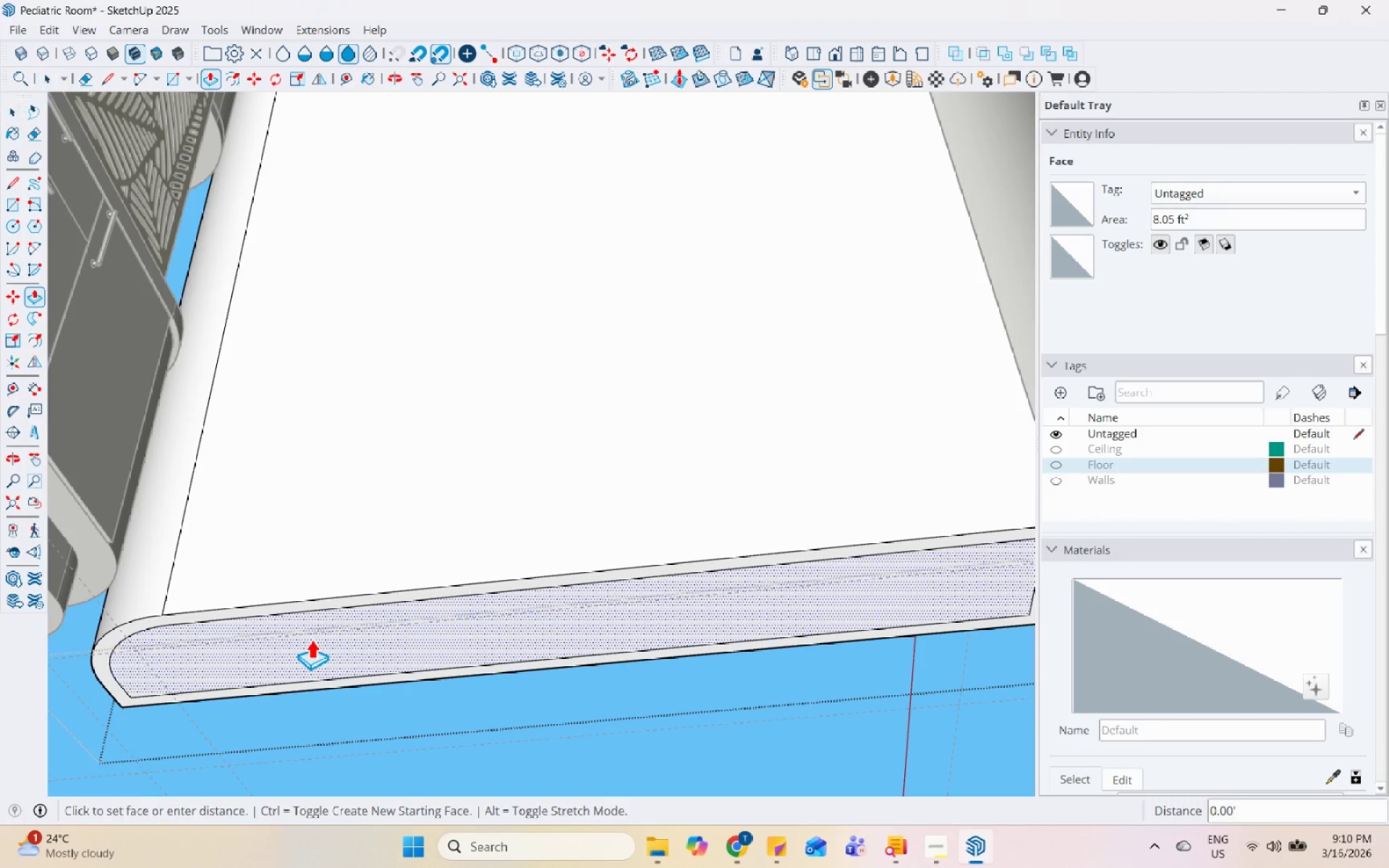 
left_click([311, 639])
 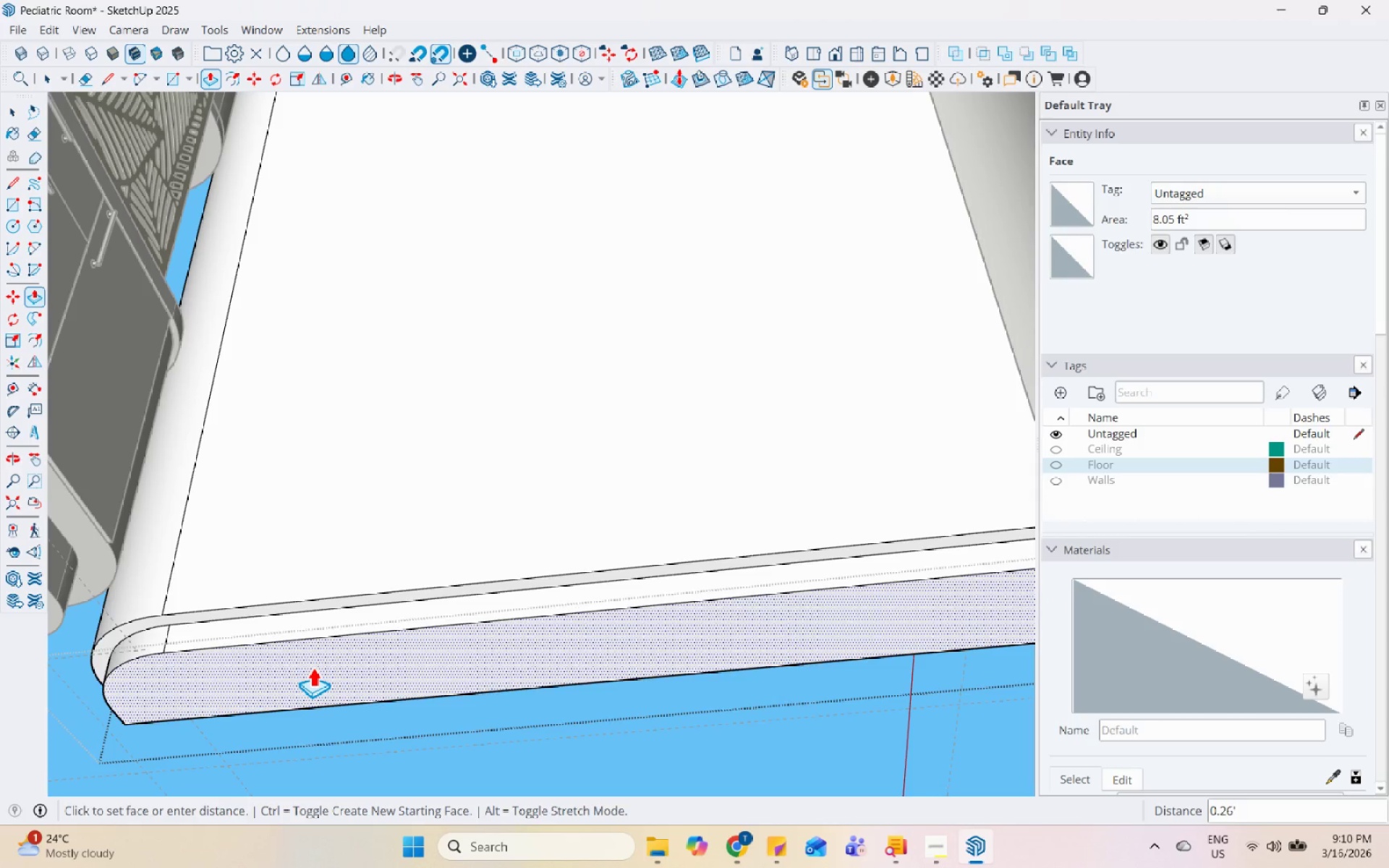 
scroll: coordinate [313, 666], scroll_direction: down, amount: 2.0
 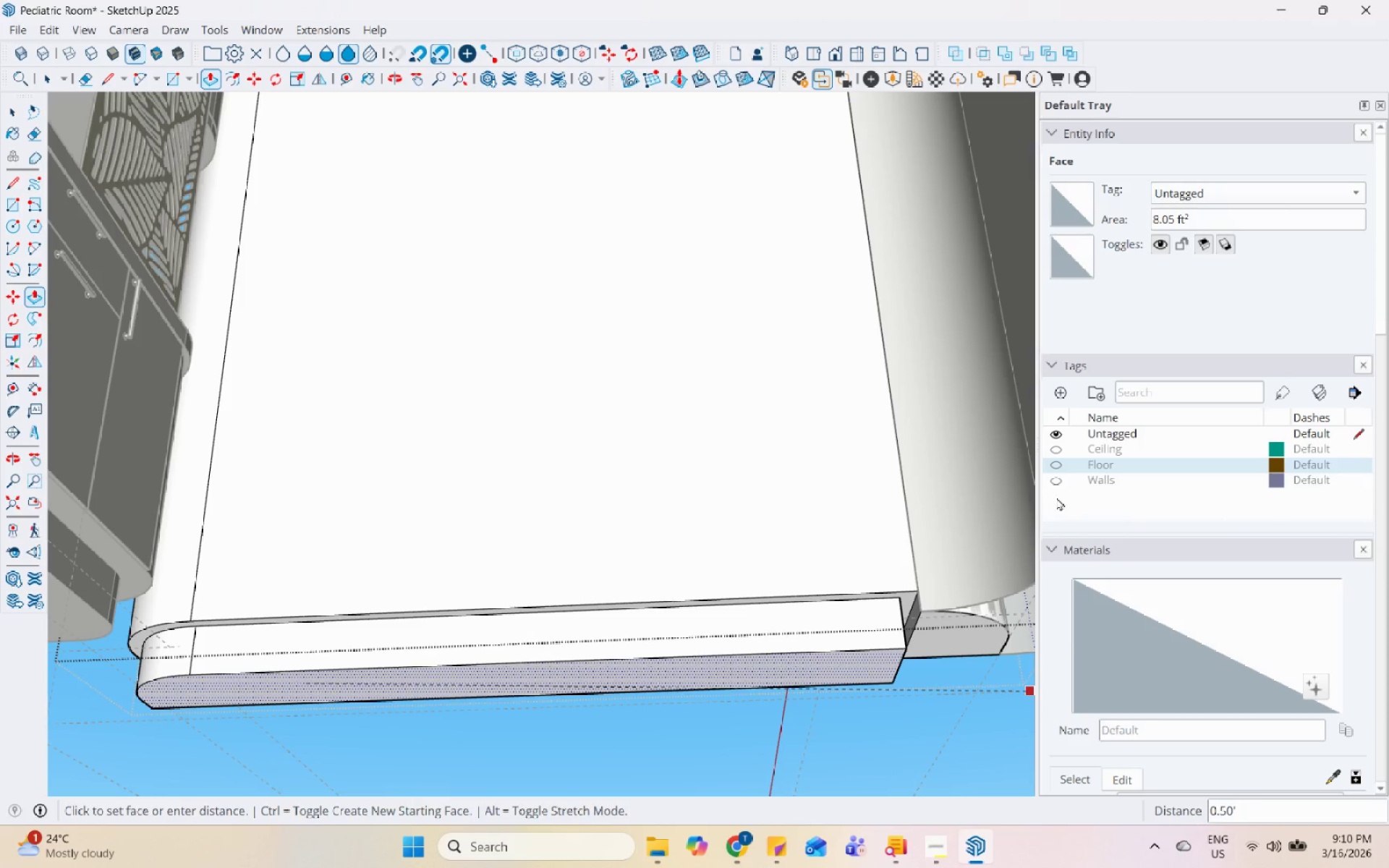 
left_click([1053, 466])
 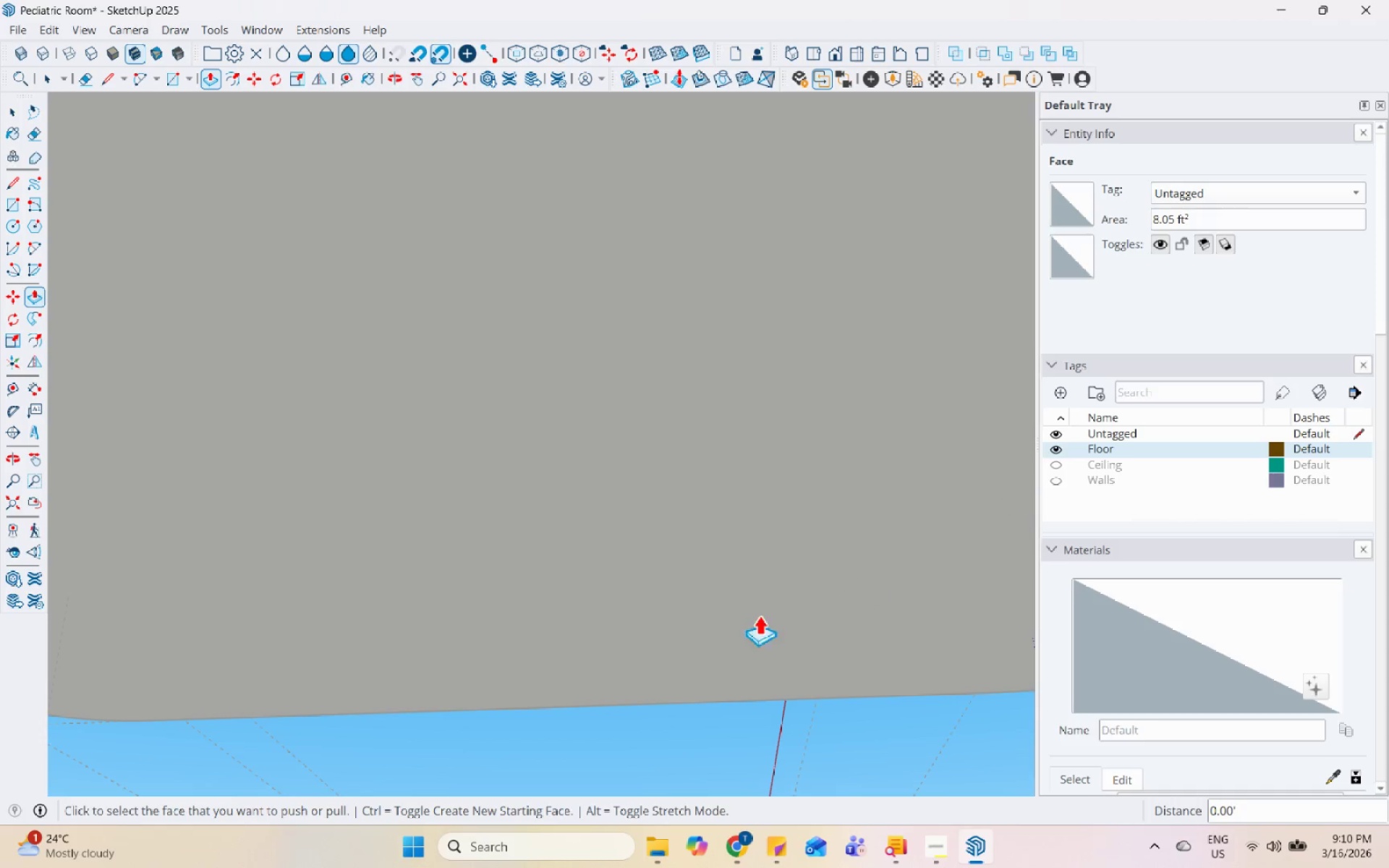 
scroll: coordinate [542, 631], scroll_direction: down, amount: 11.0
 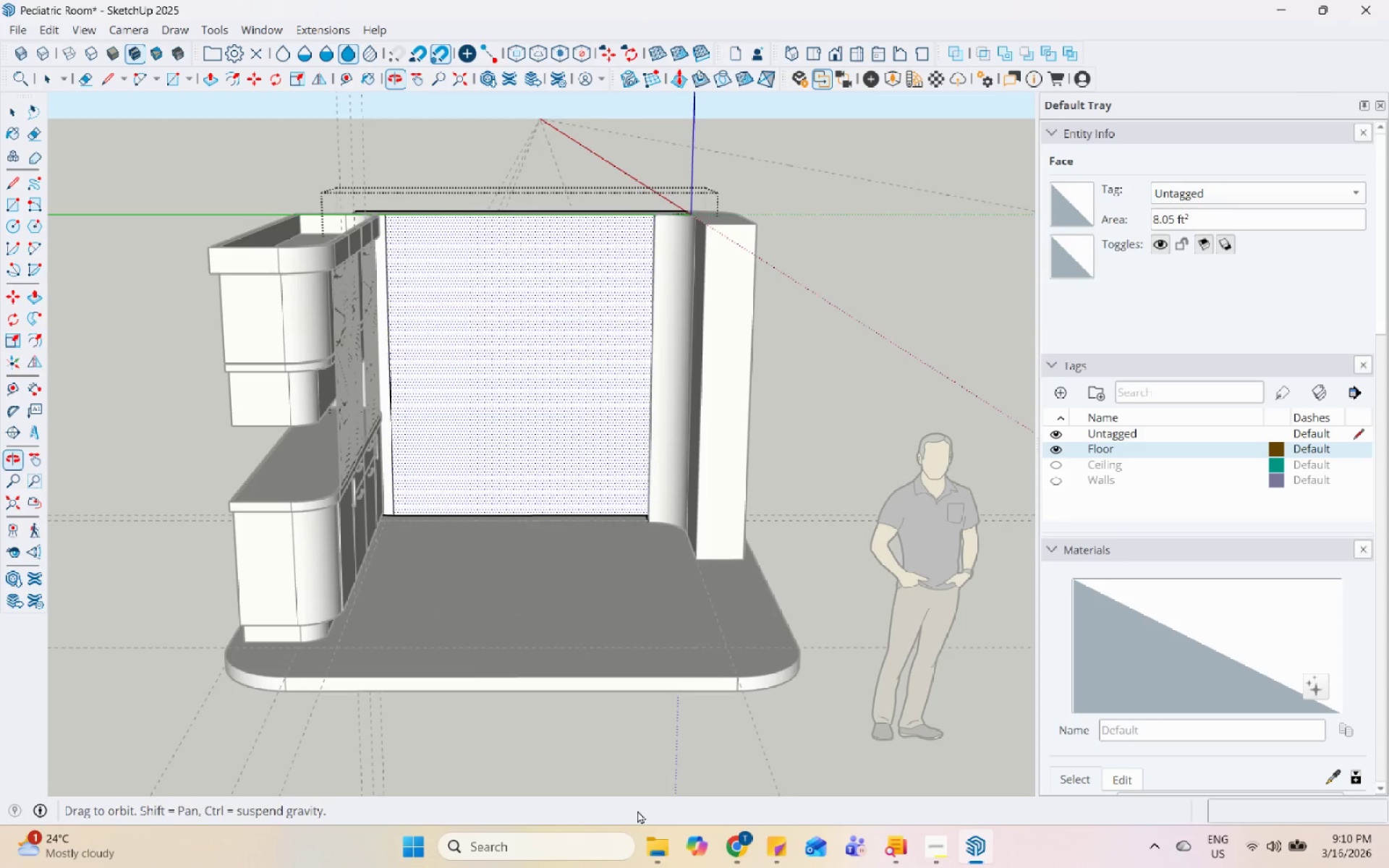 
scroll: coordinate [681, 691], scroll_direction: up, amount: 17.0
 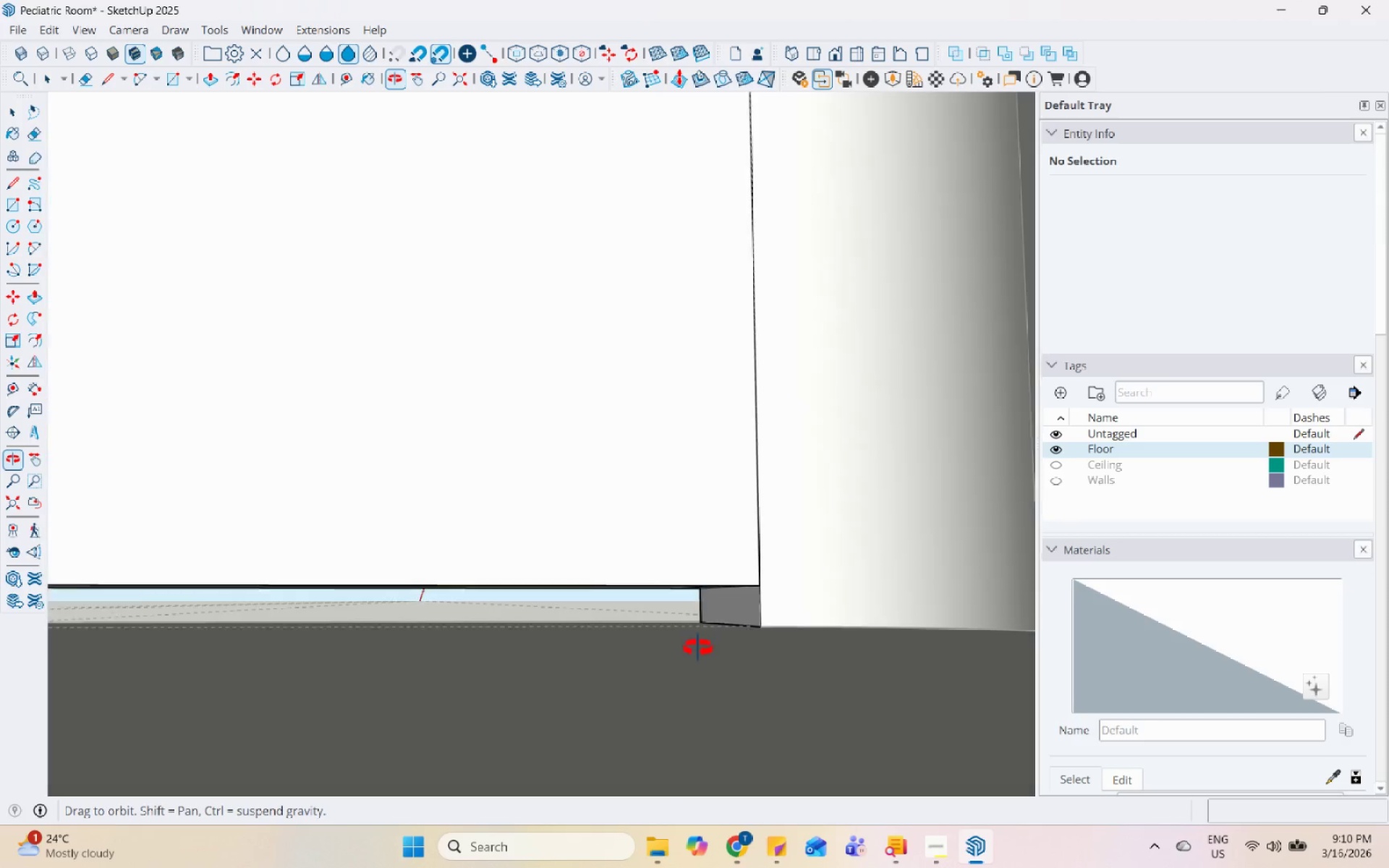 
scroll: coordinate [676, 598], scroll_direction: down, amount: 1.0
 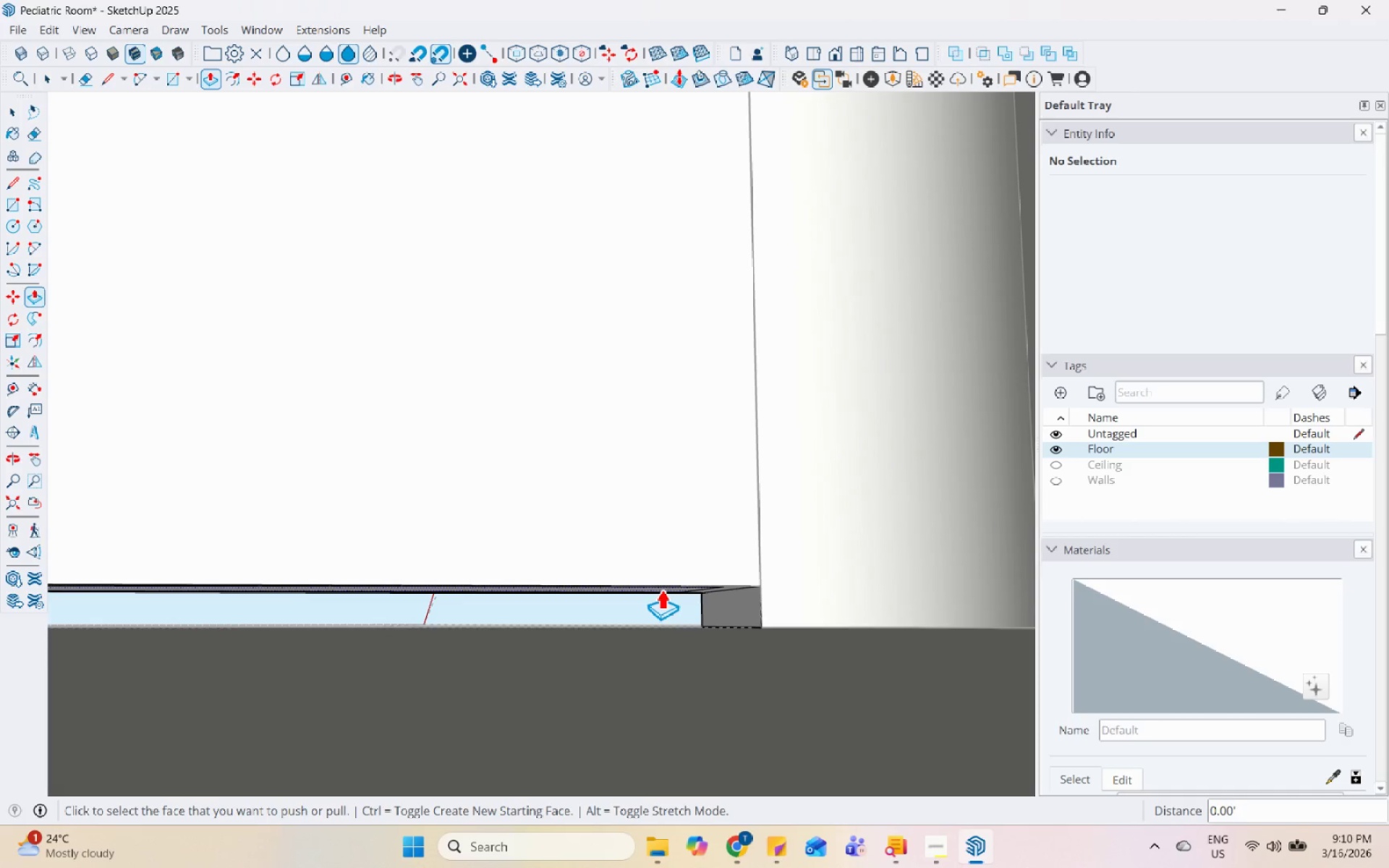 
left_click([661, 589])
 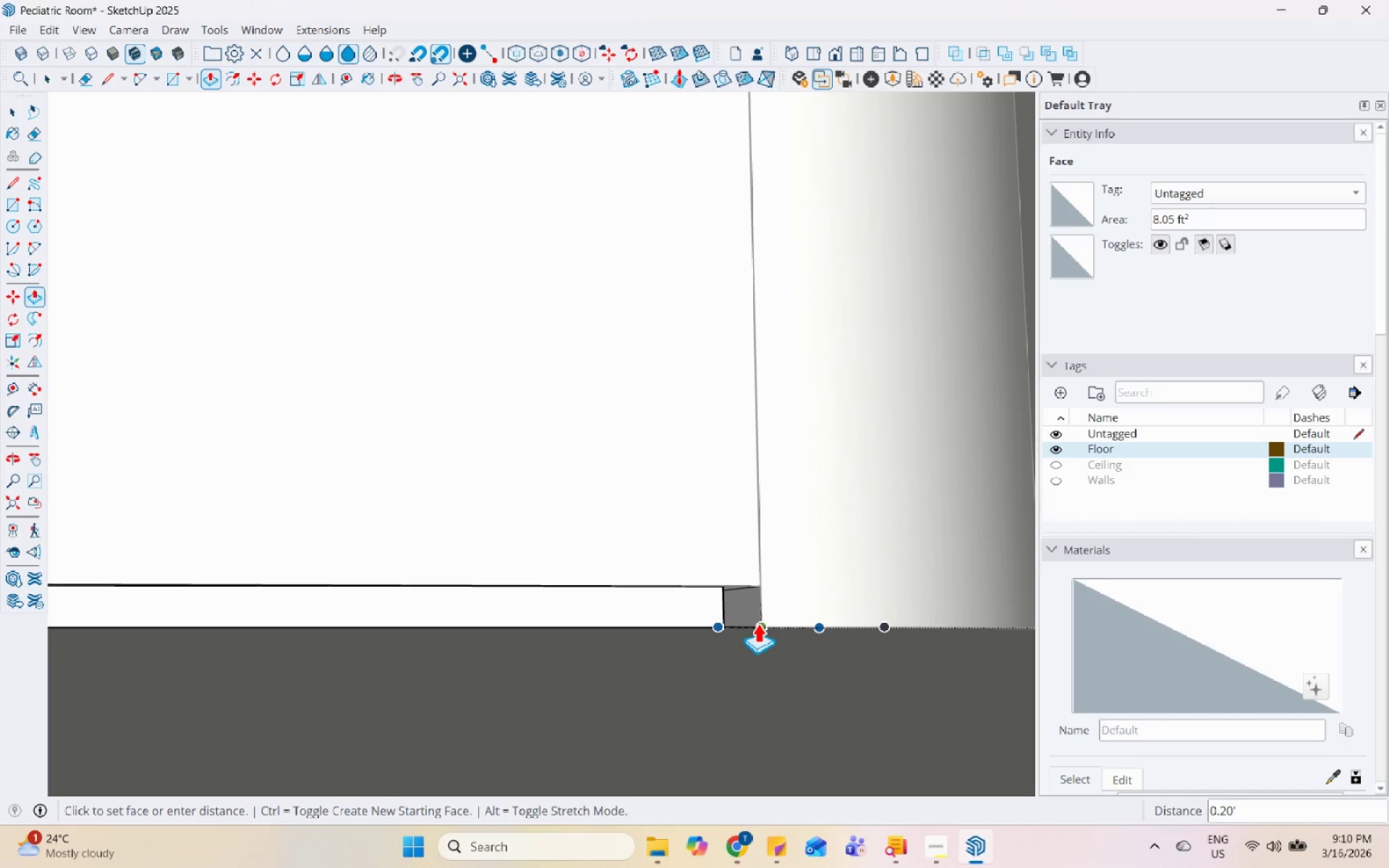 
left_click([760, 626])
 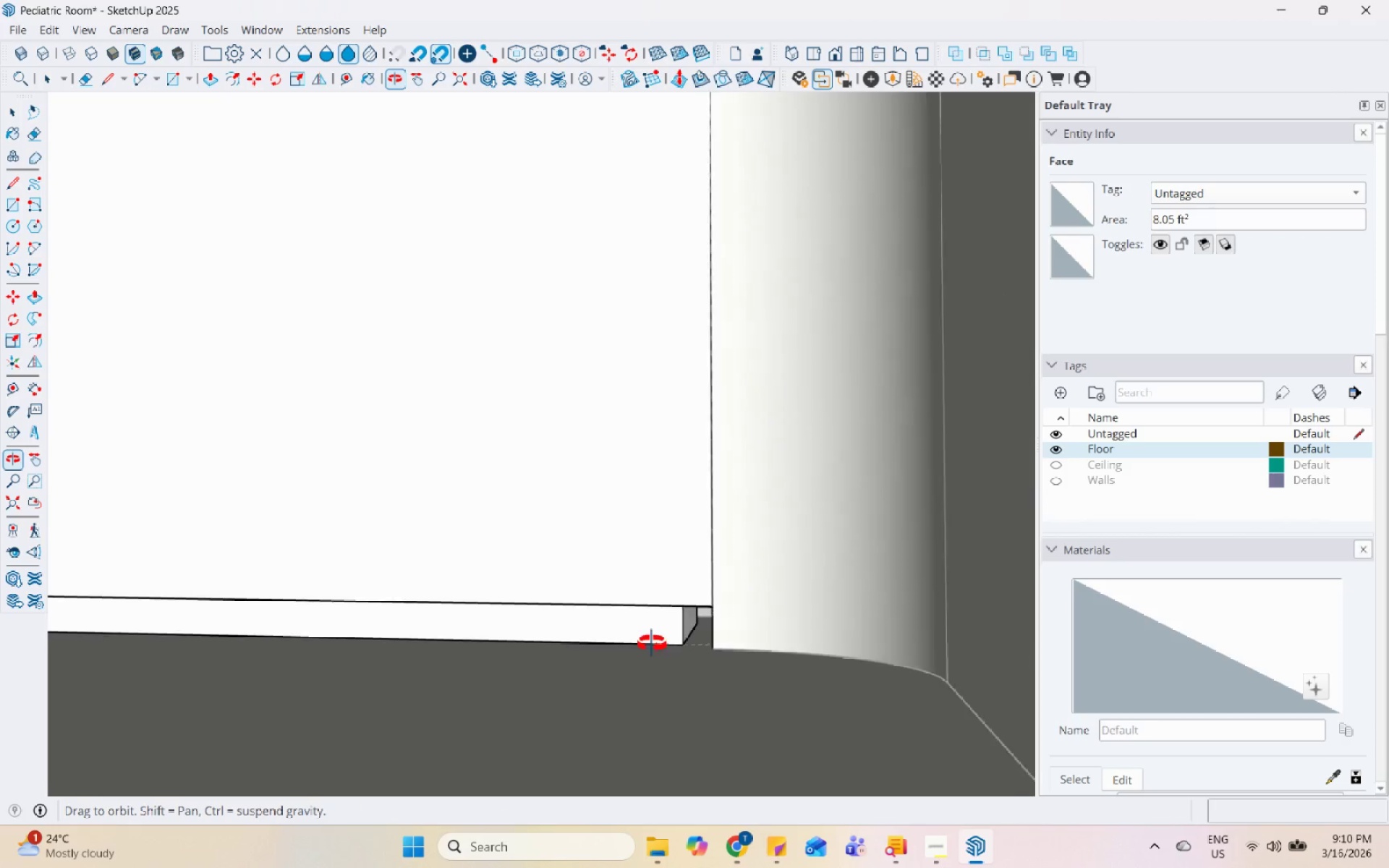 
scroll: coordinate [652, 644], scroll_direction: up, amount: 5.0
 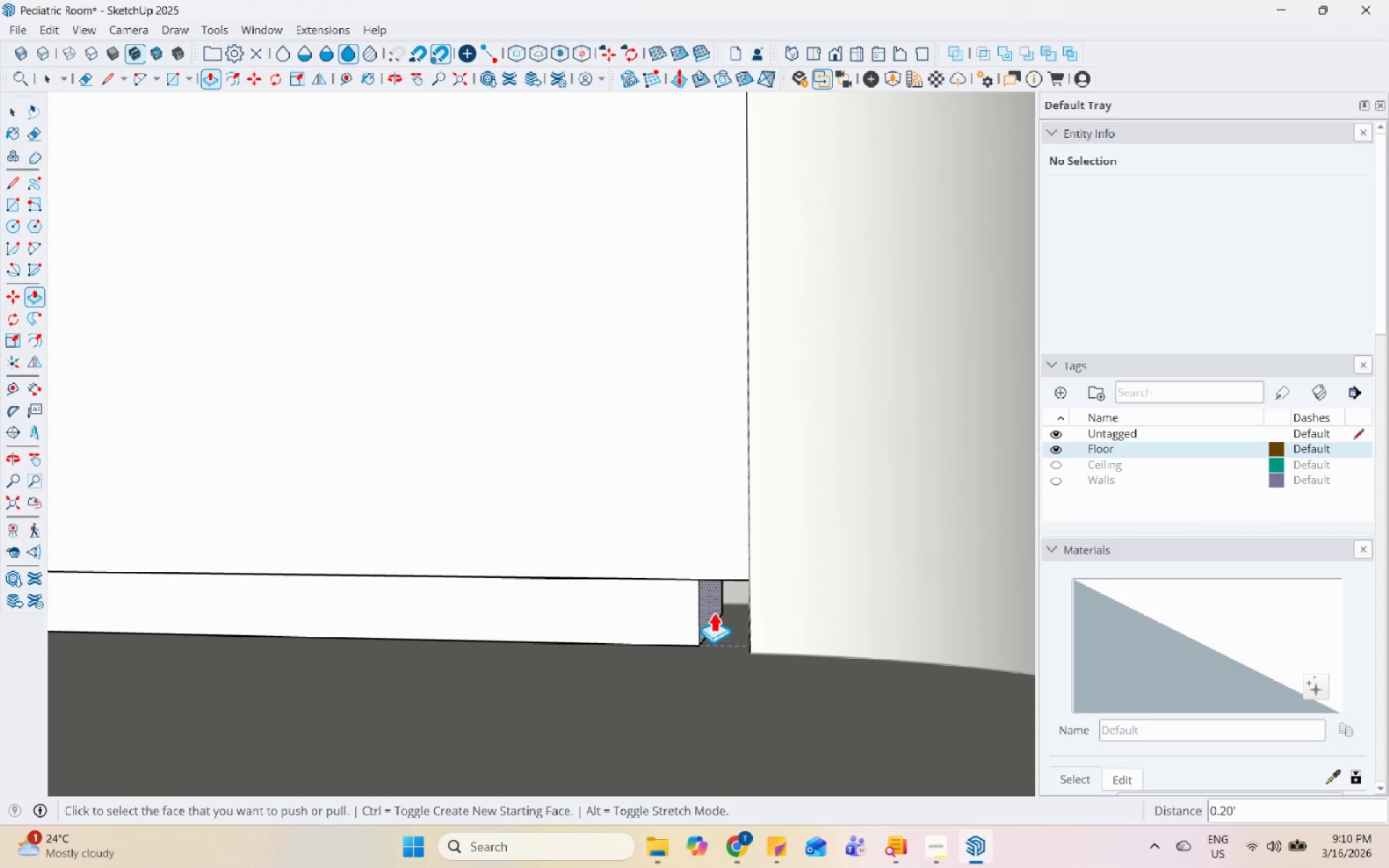 
left_click([710, 611])
 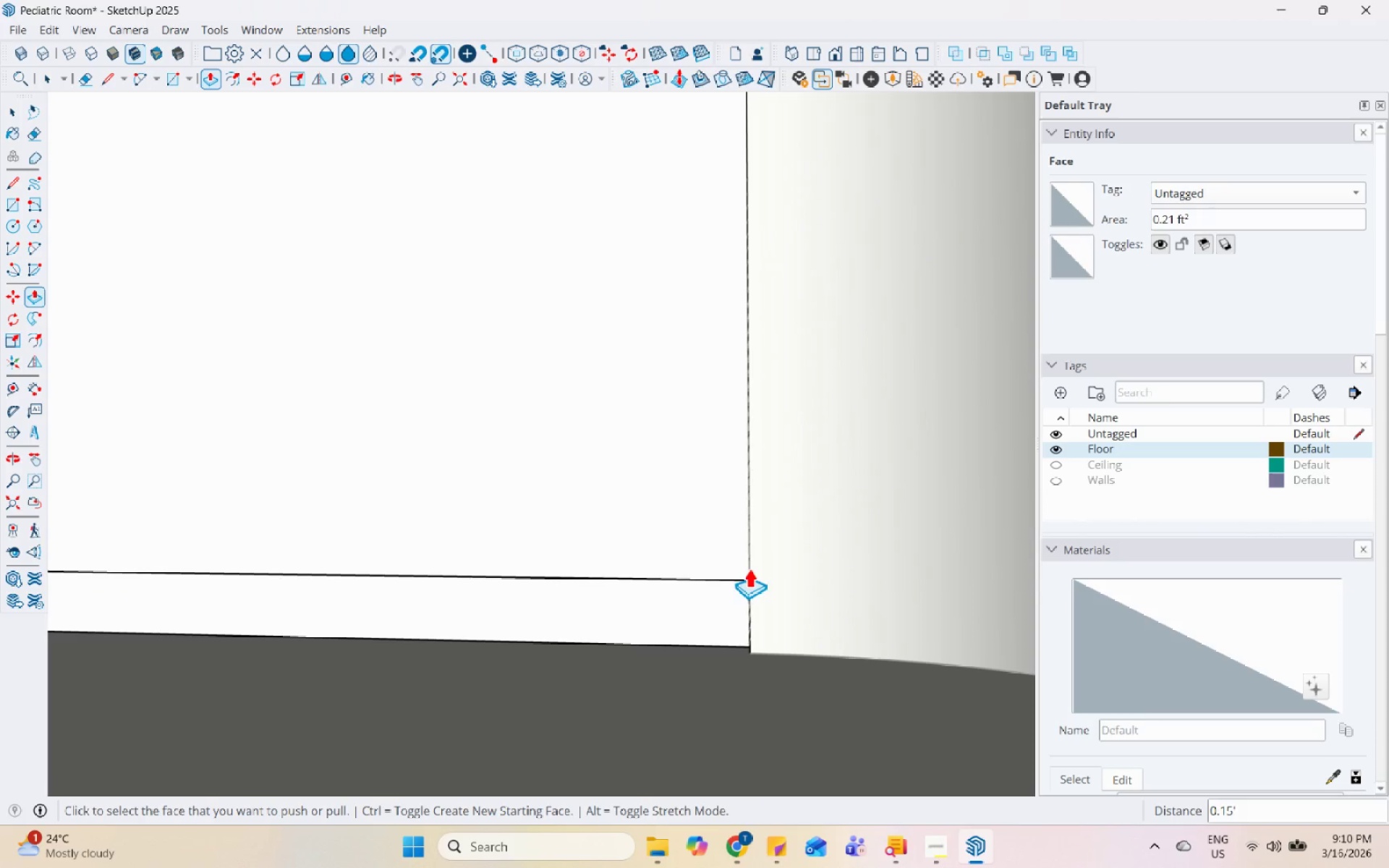 
scroll: coordinate [799, 644], scroll_direction: down, amount: 22.0
 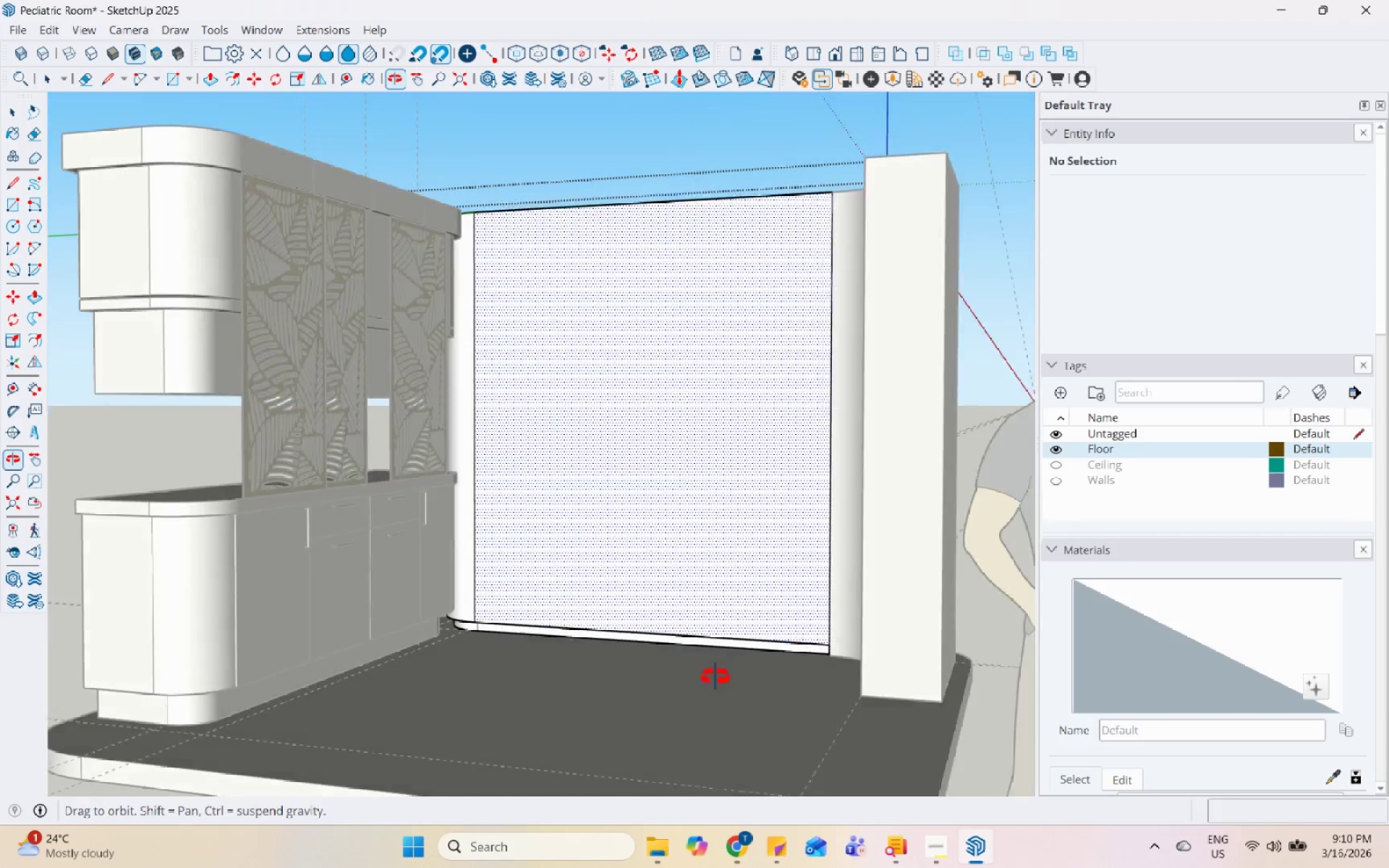 
key(Space)
 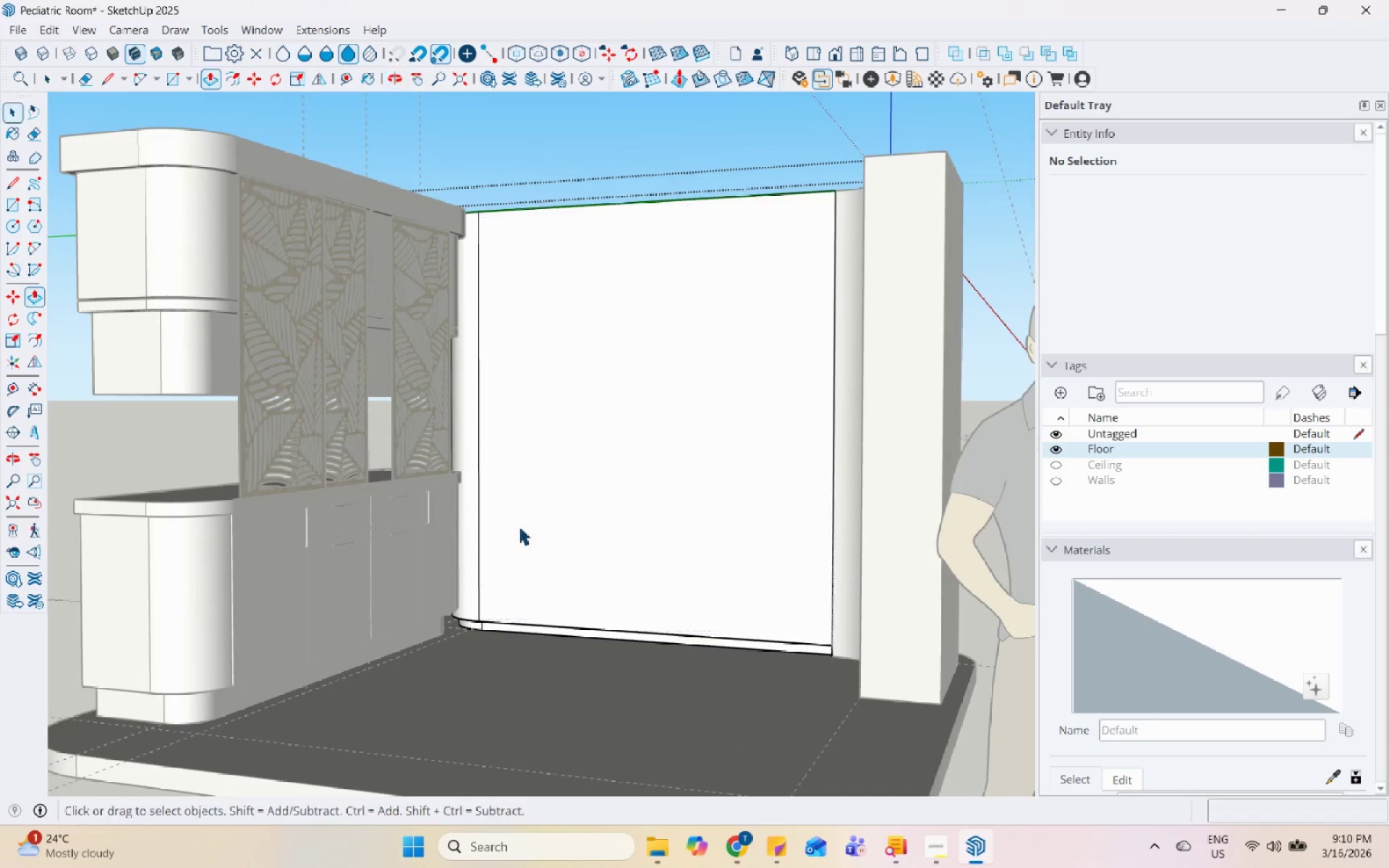 
key(Escape)
 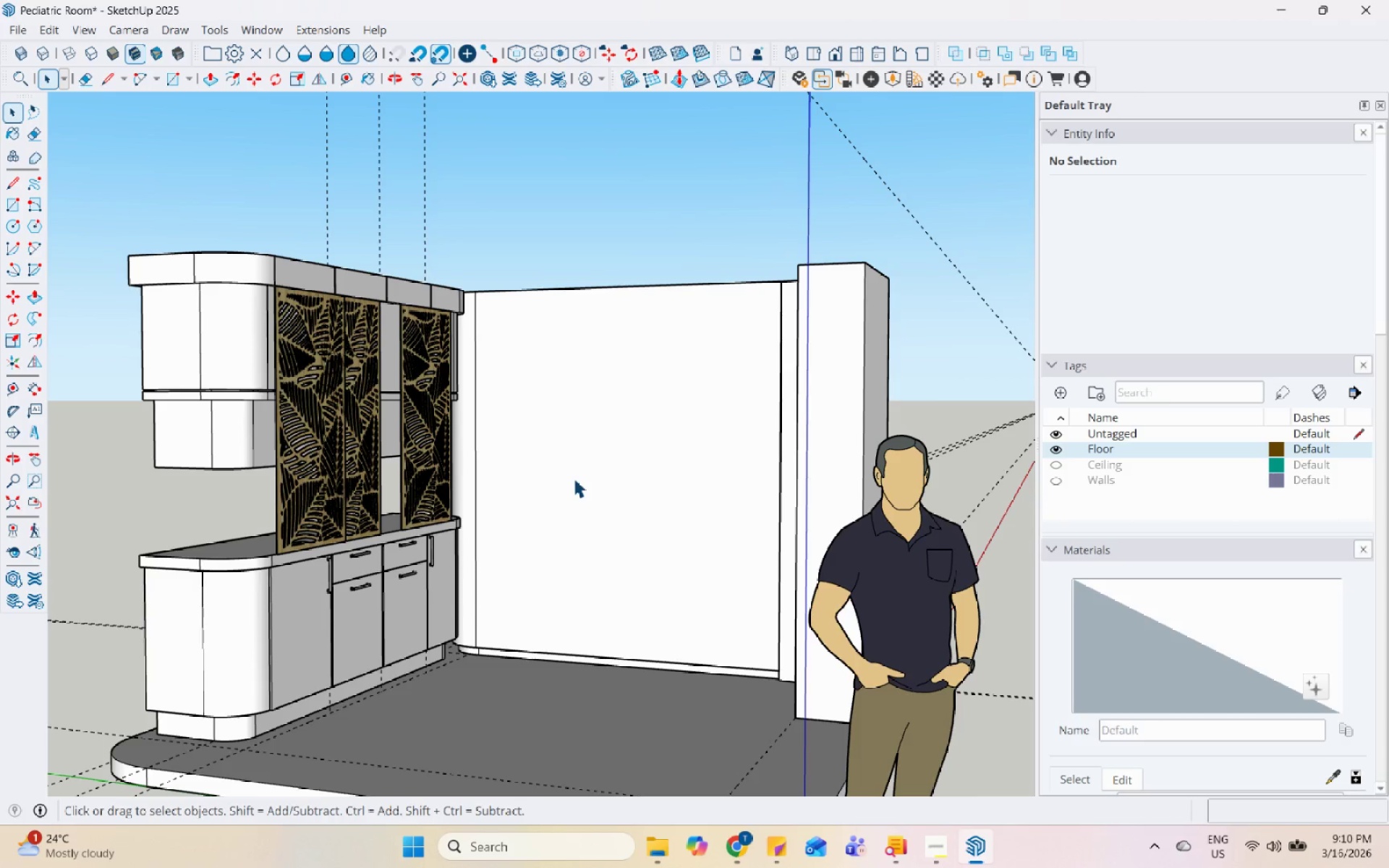 
scroll: coordinate [498, 629], scroll_direction: down, amount: 2.0
 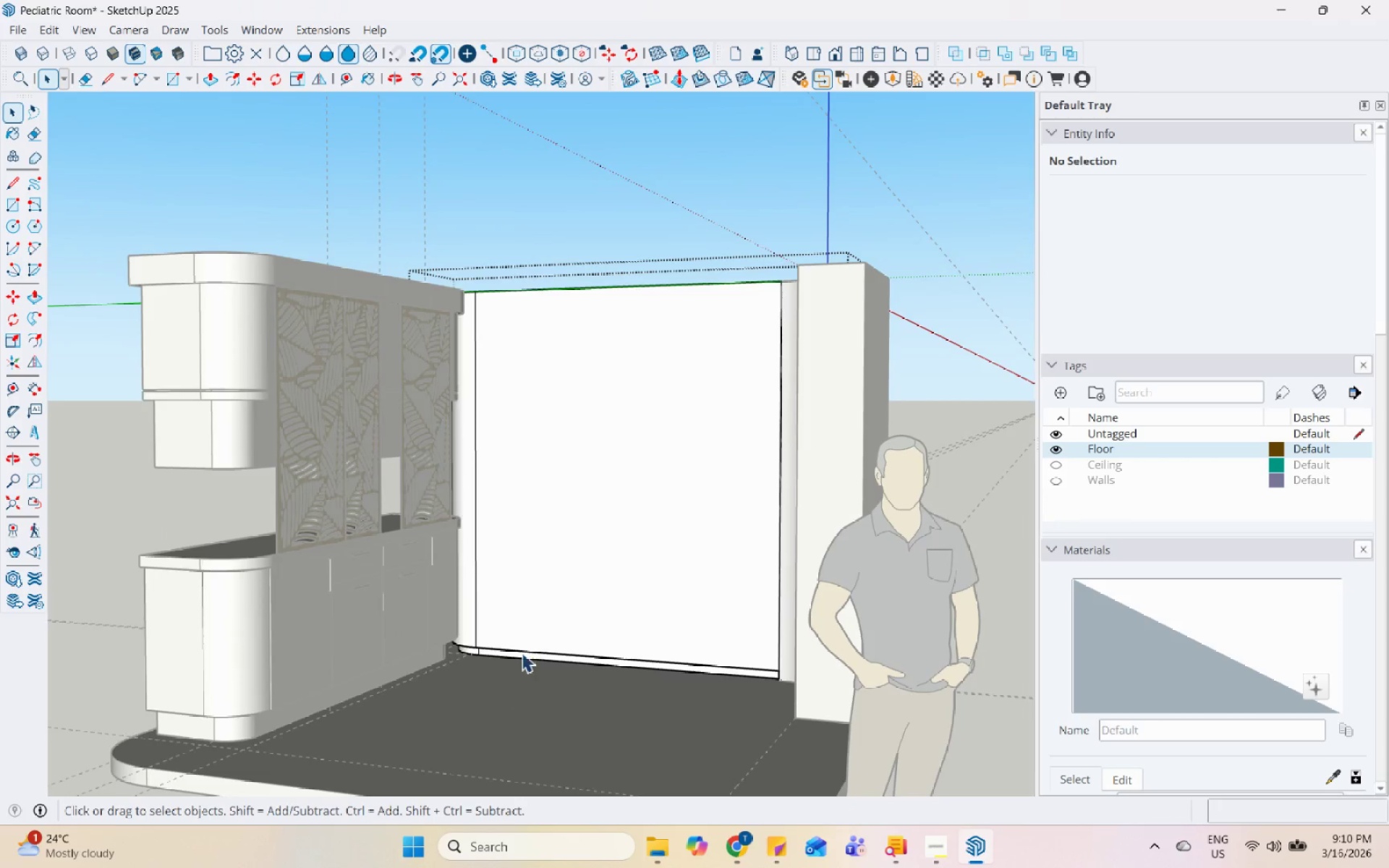 
wait(8.32)
 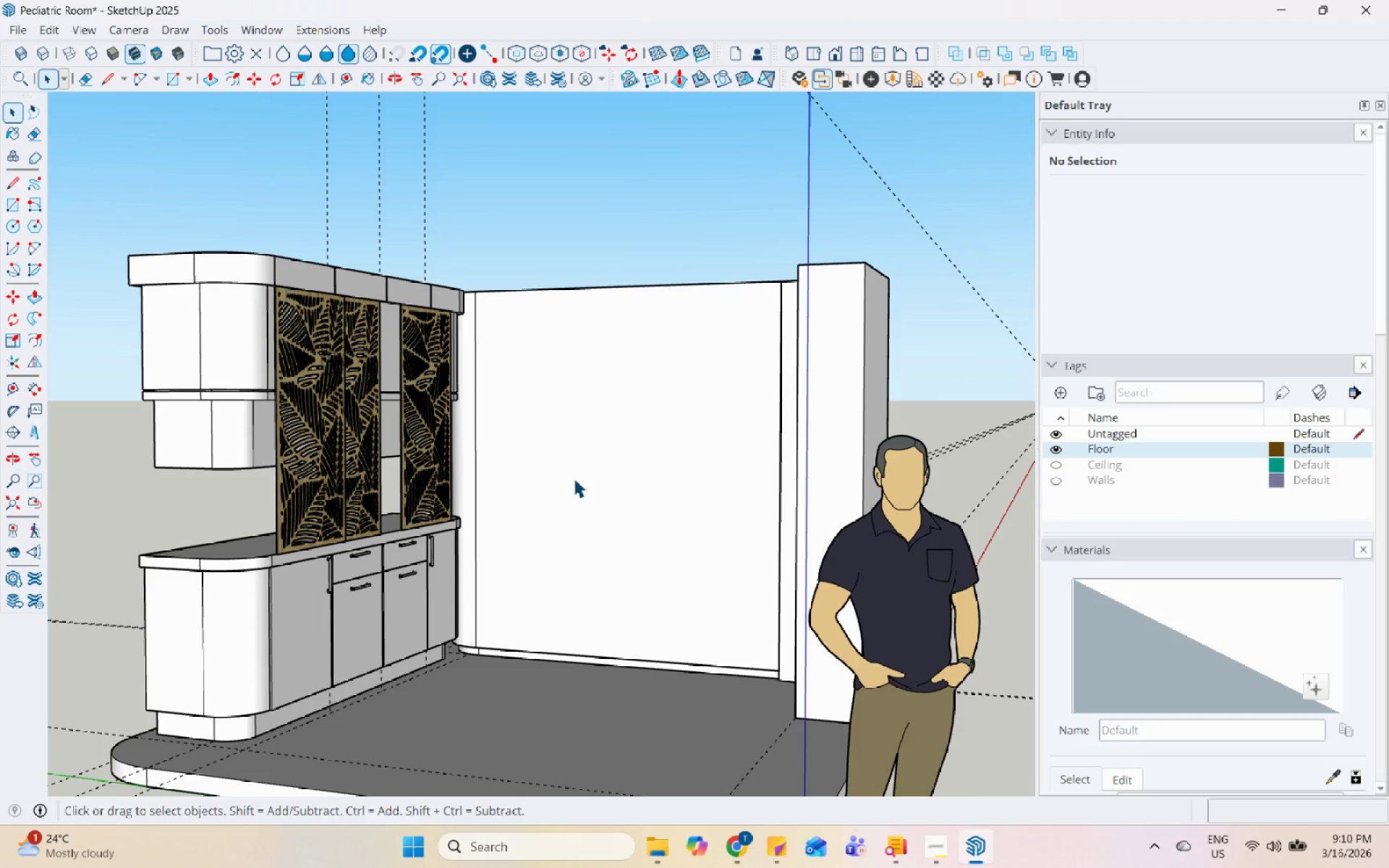 
scroll: coordinate [647, 301], scroll_direction: up, amount: 5.0
 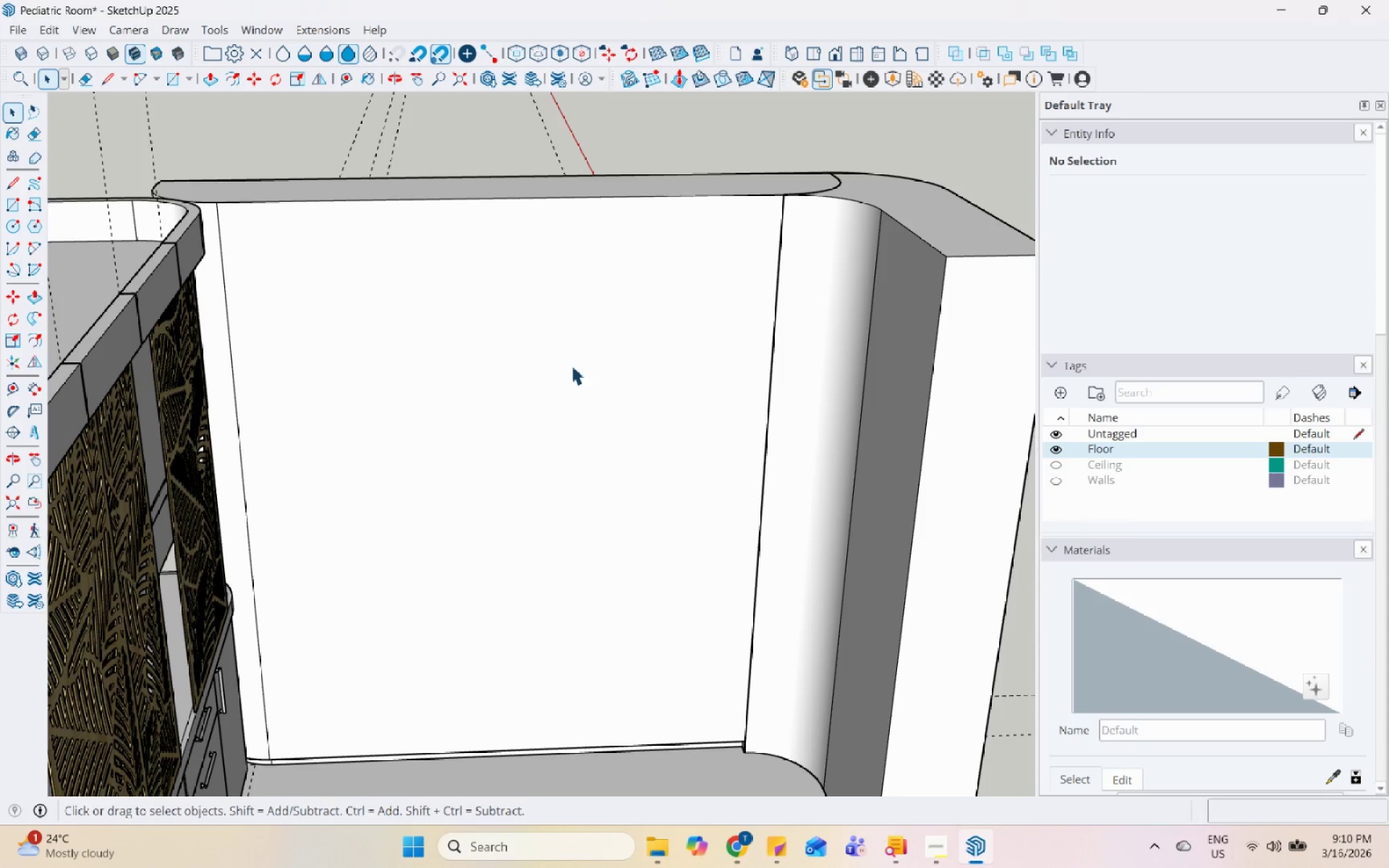 
scroll: coordinate [526, 427], scroll_direction: down, amount: 5.0
 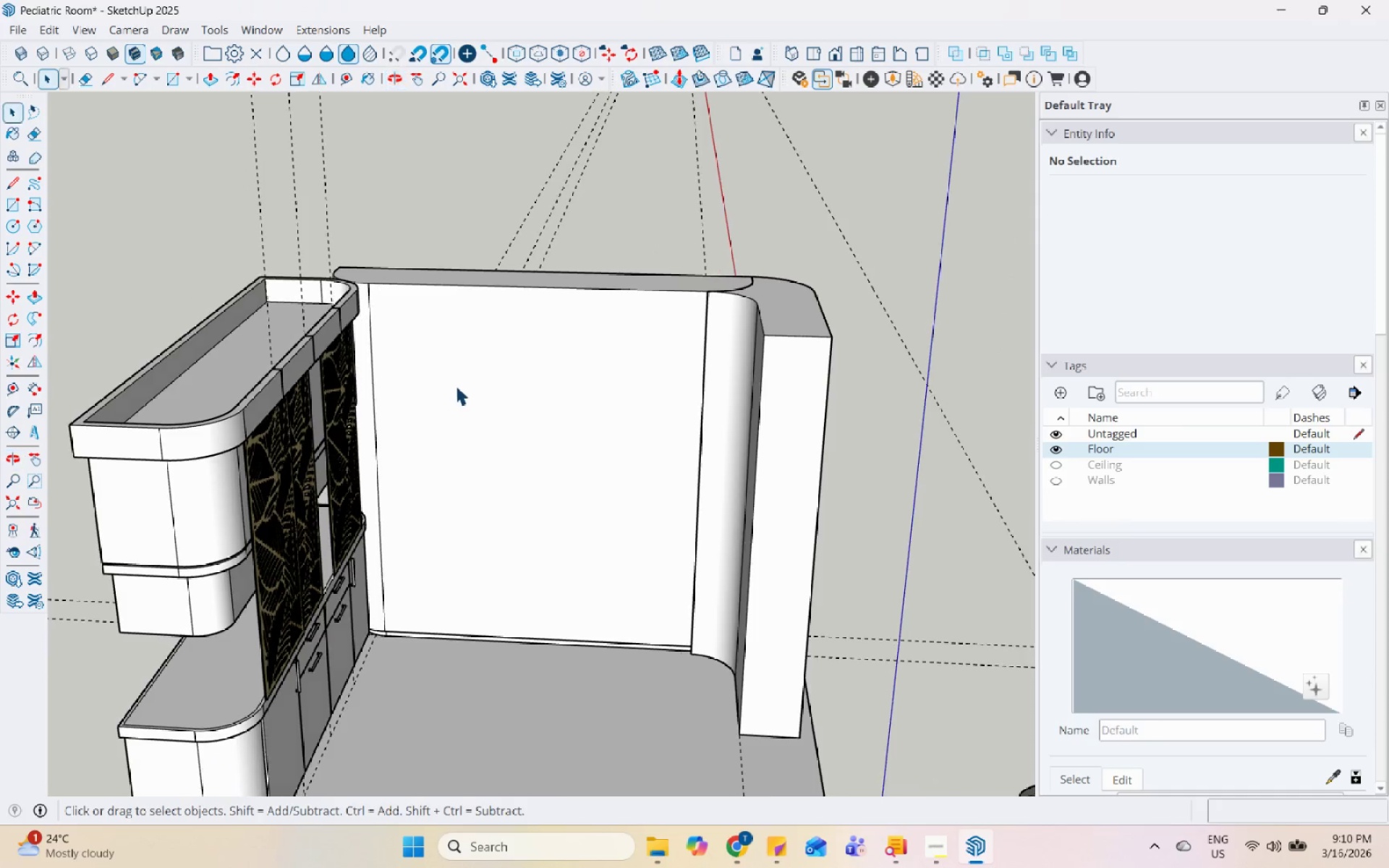 
double_click([456, 379])
 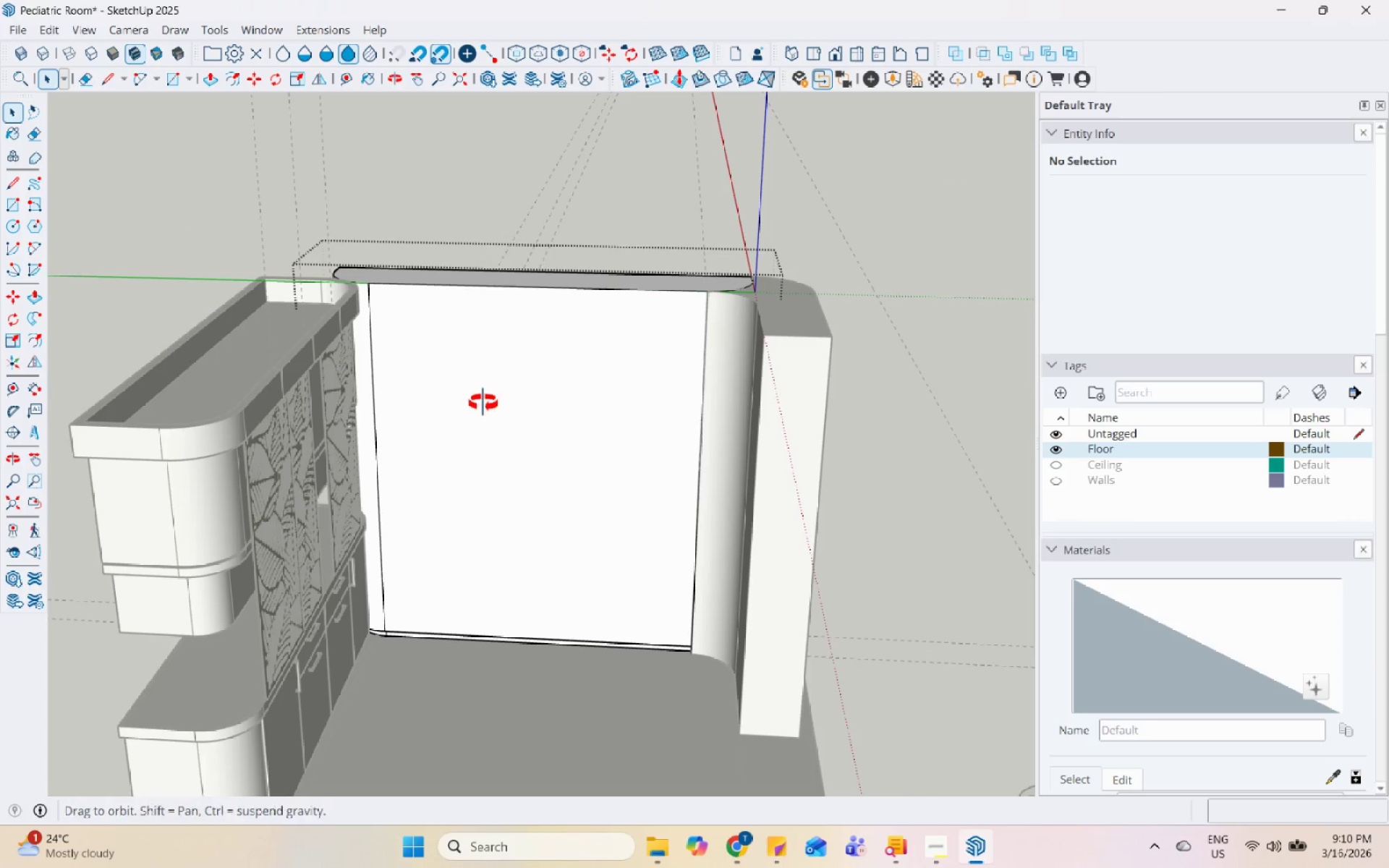 
key(Escape)
 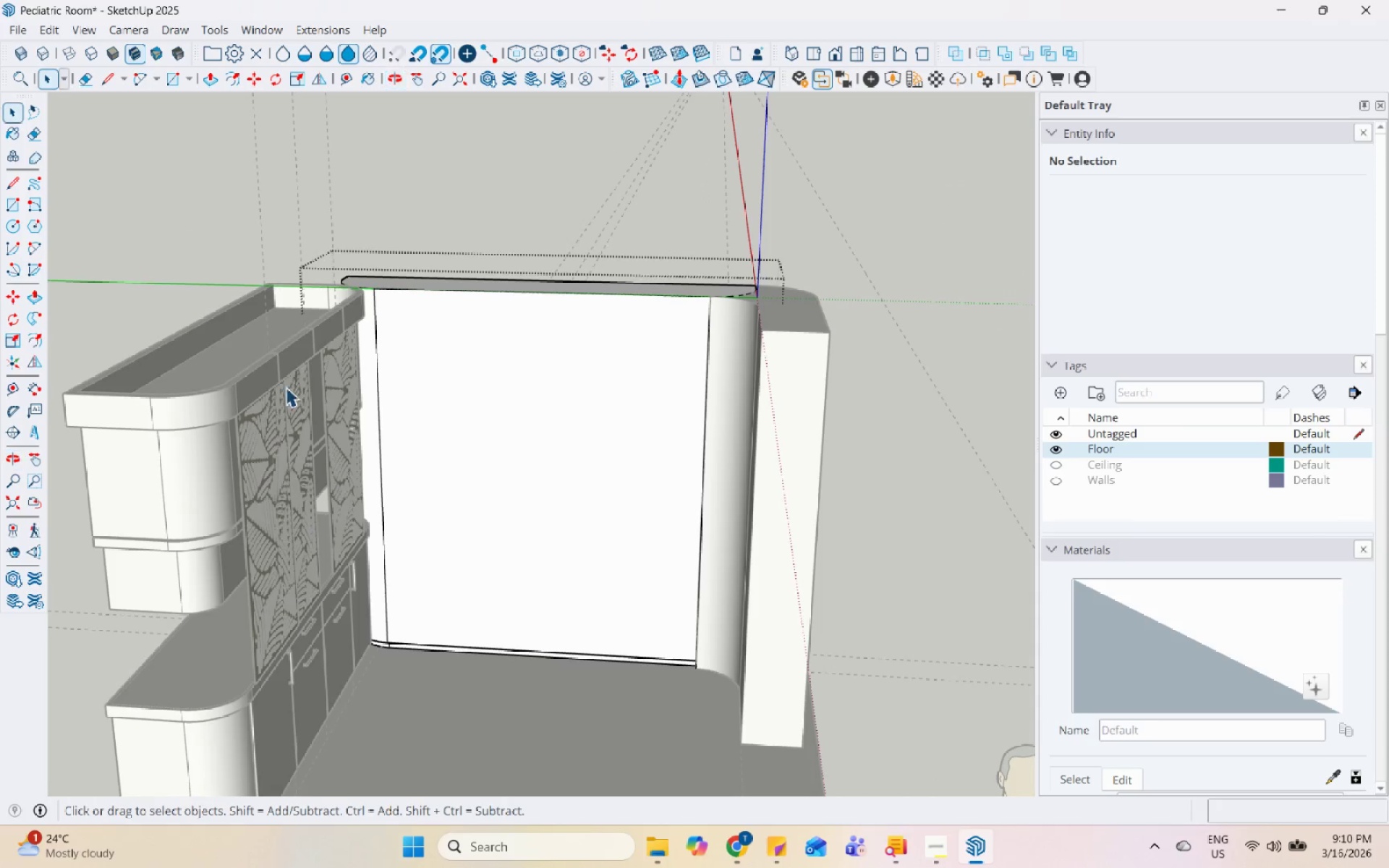 
key(Escape)
 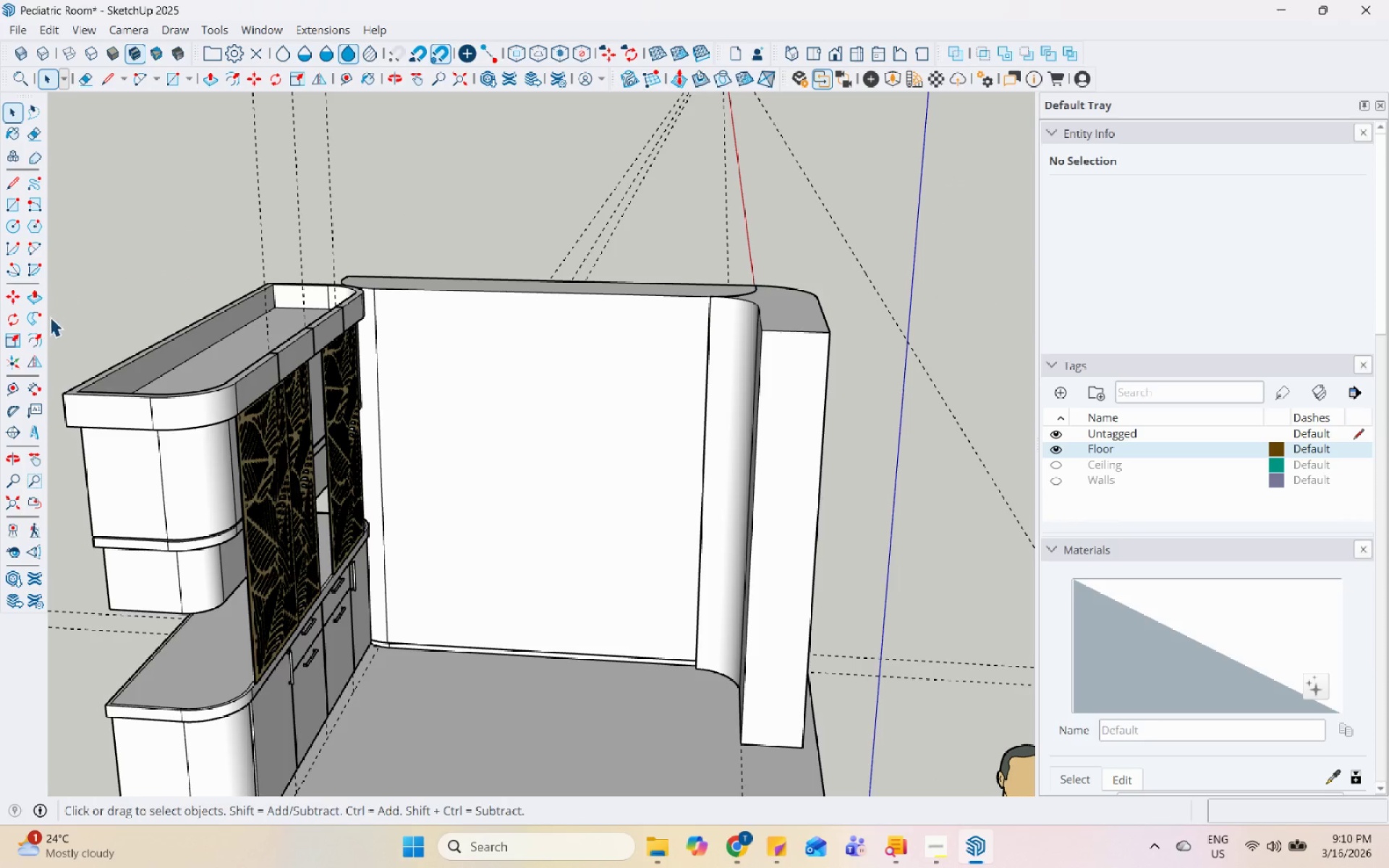 
mouse_move([20, 250])
 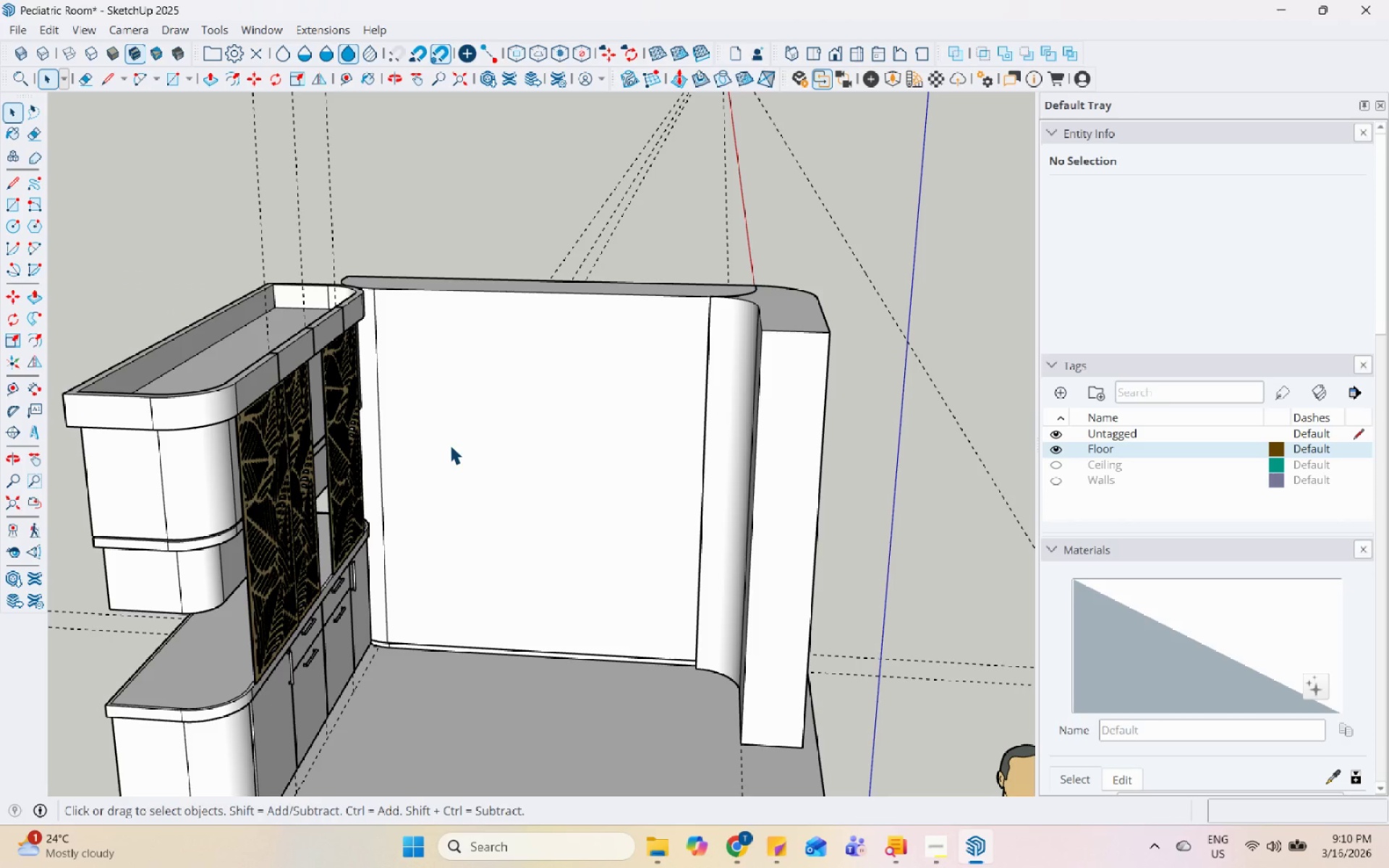 
scroll: coordinate [318, 380], scroll_direction: up, amount: 4.0
 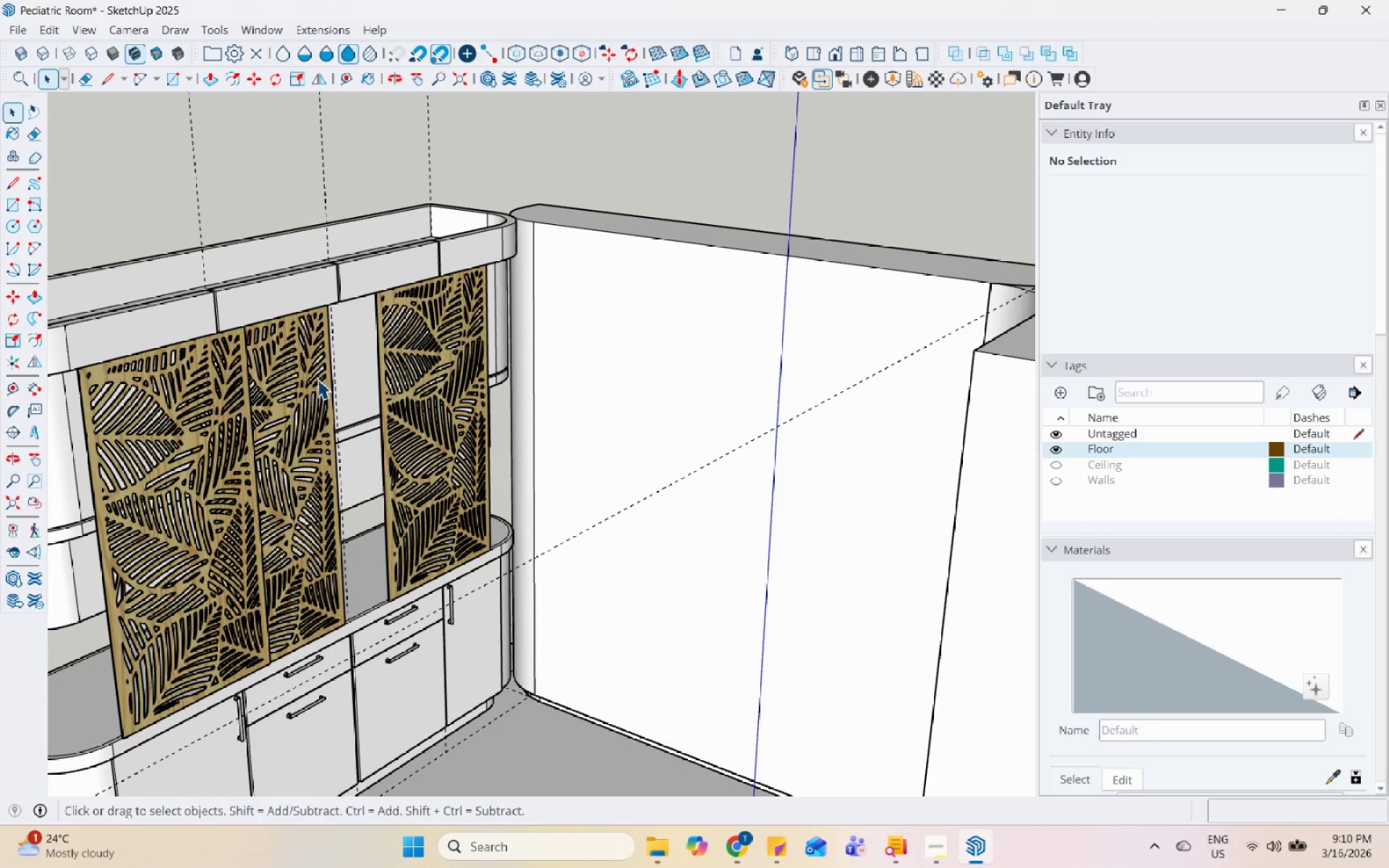 
wait(8.3)
 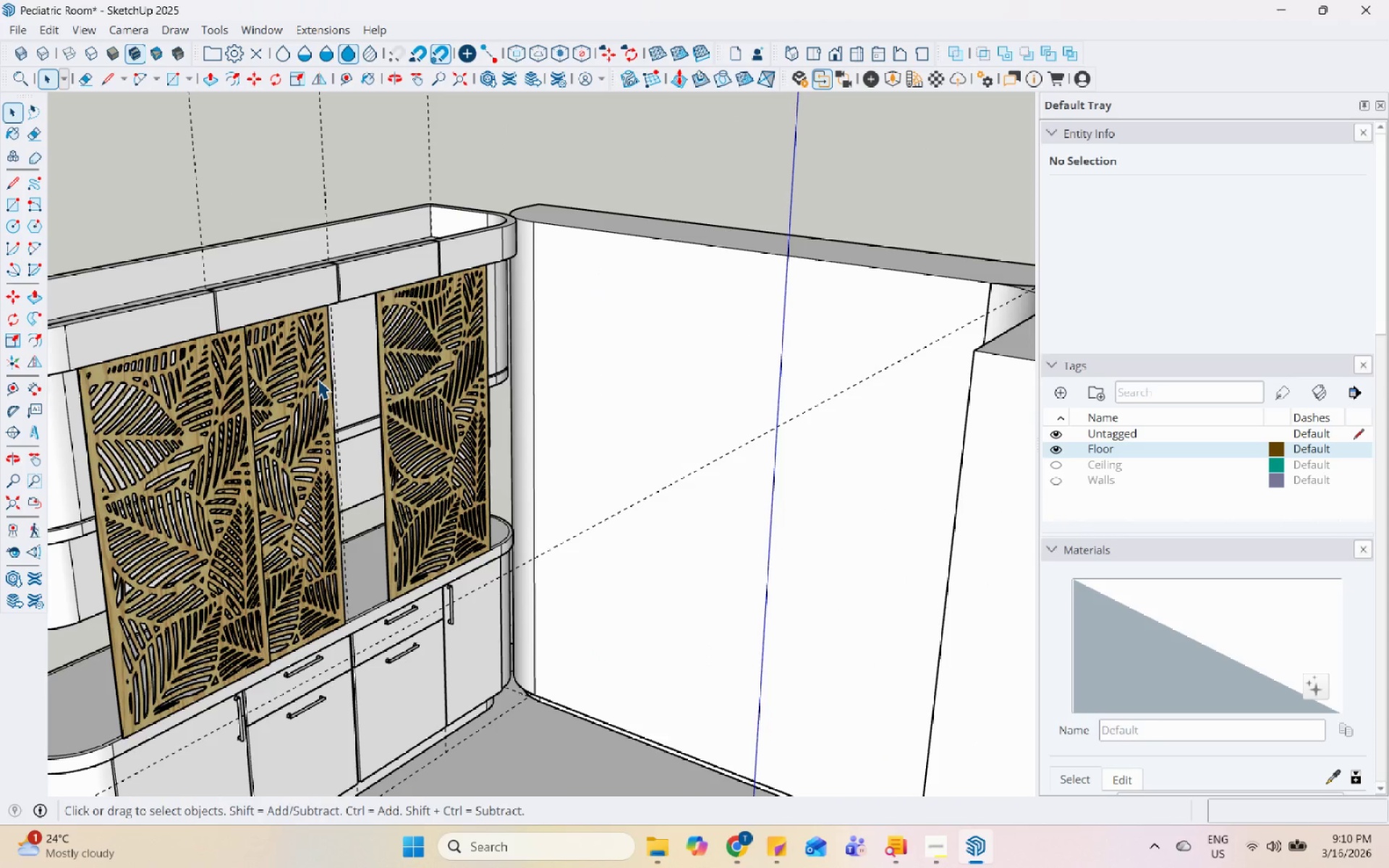 
left_click_drag(start_coordinate=[8, 386], to_coordinate=[13, 386])
 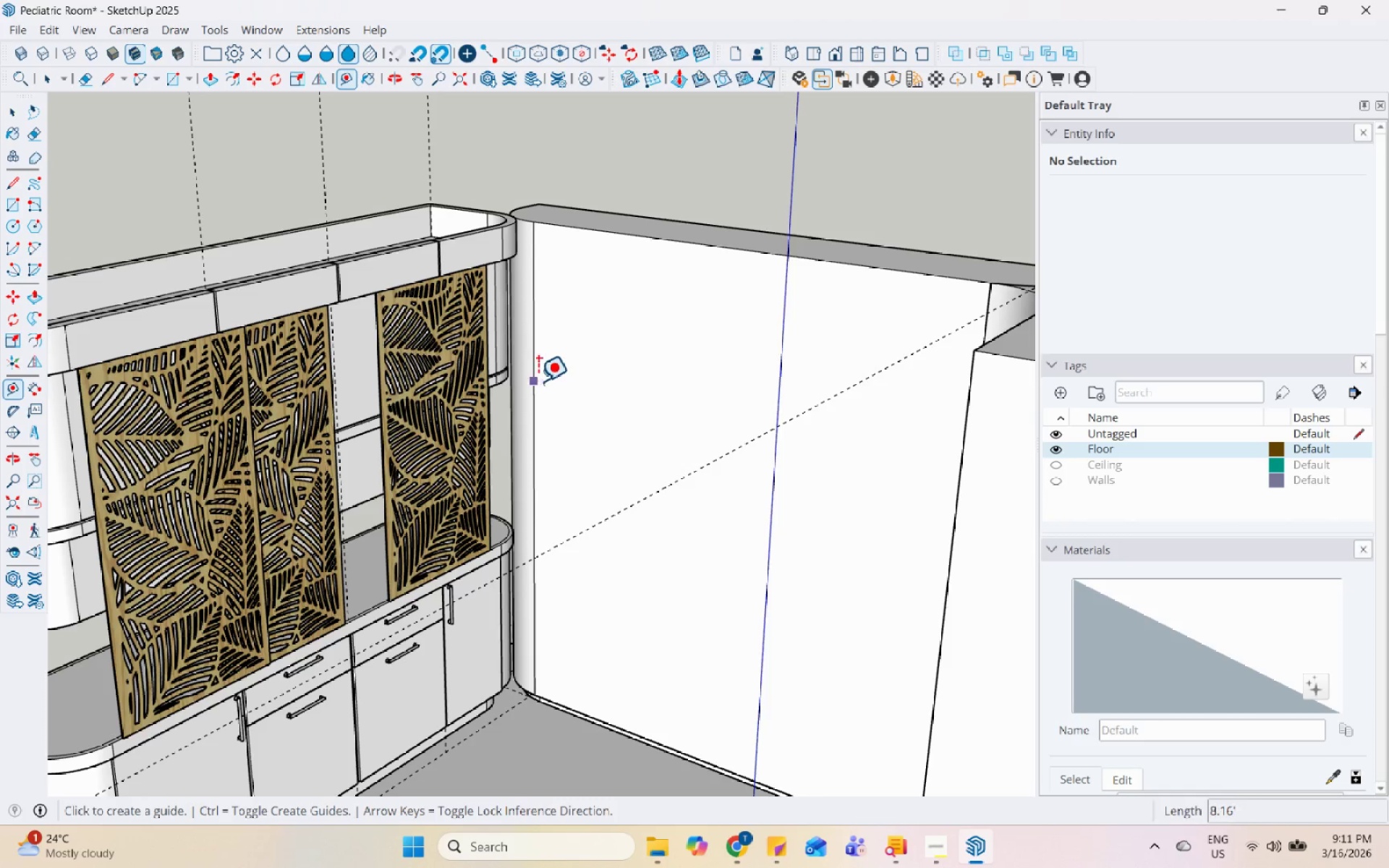 
left_click([533, 378])
 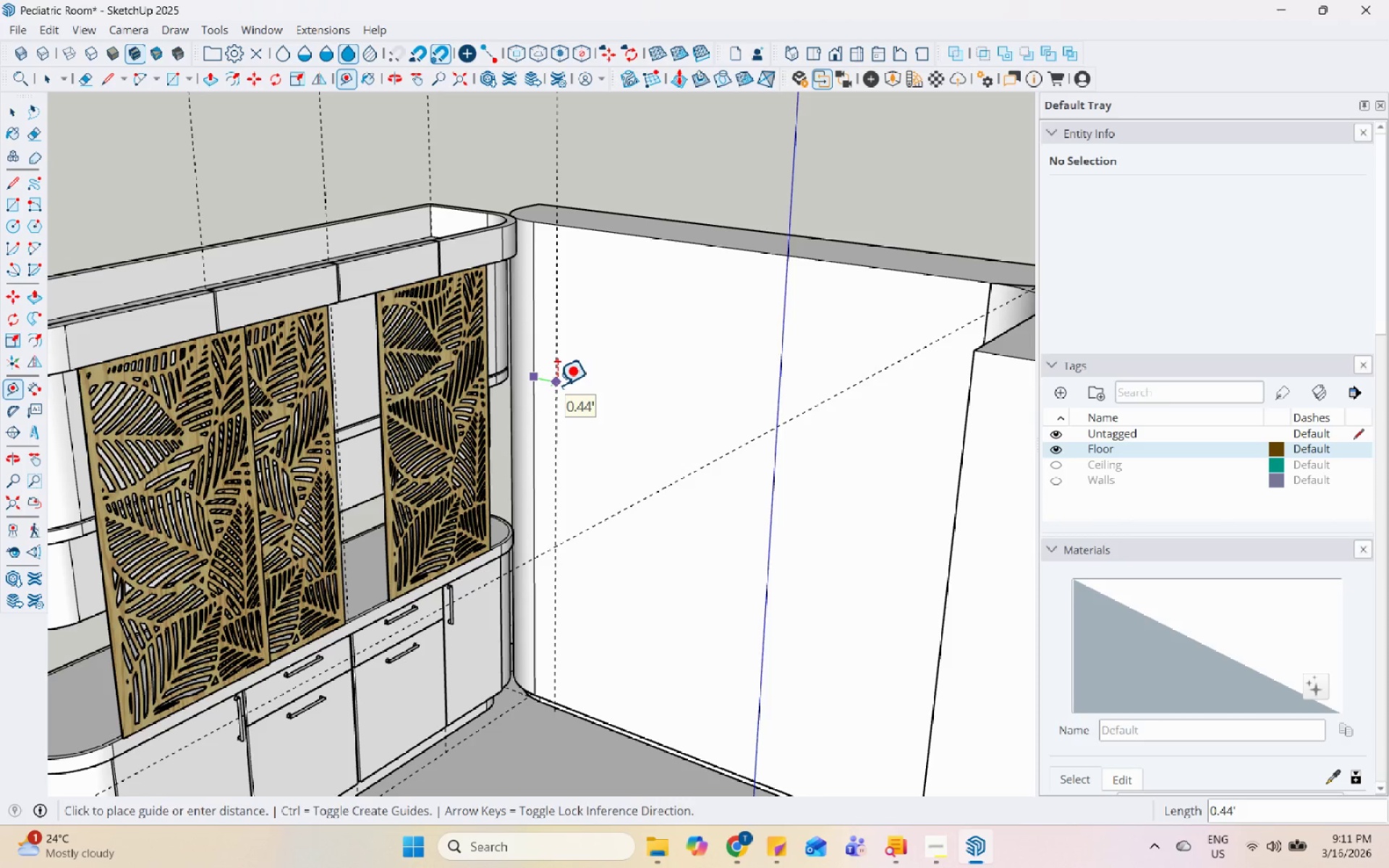 
key(Escape)
 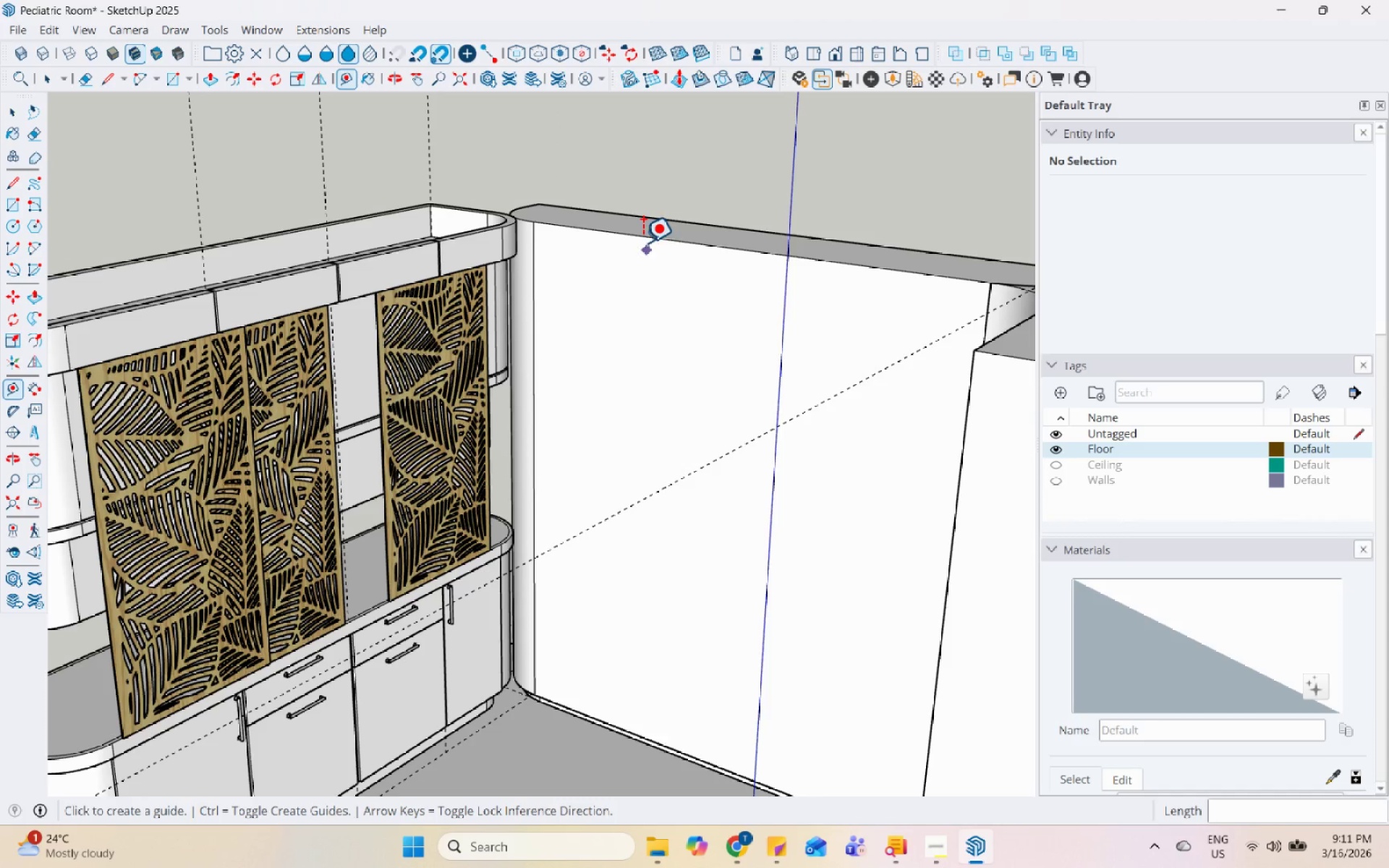 
left_click([640, 238])
 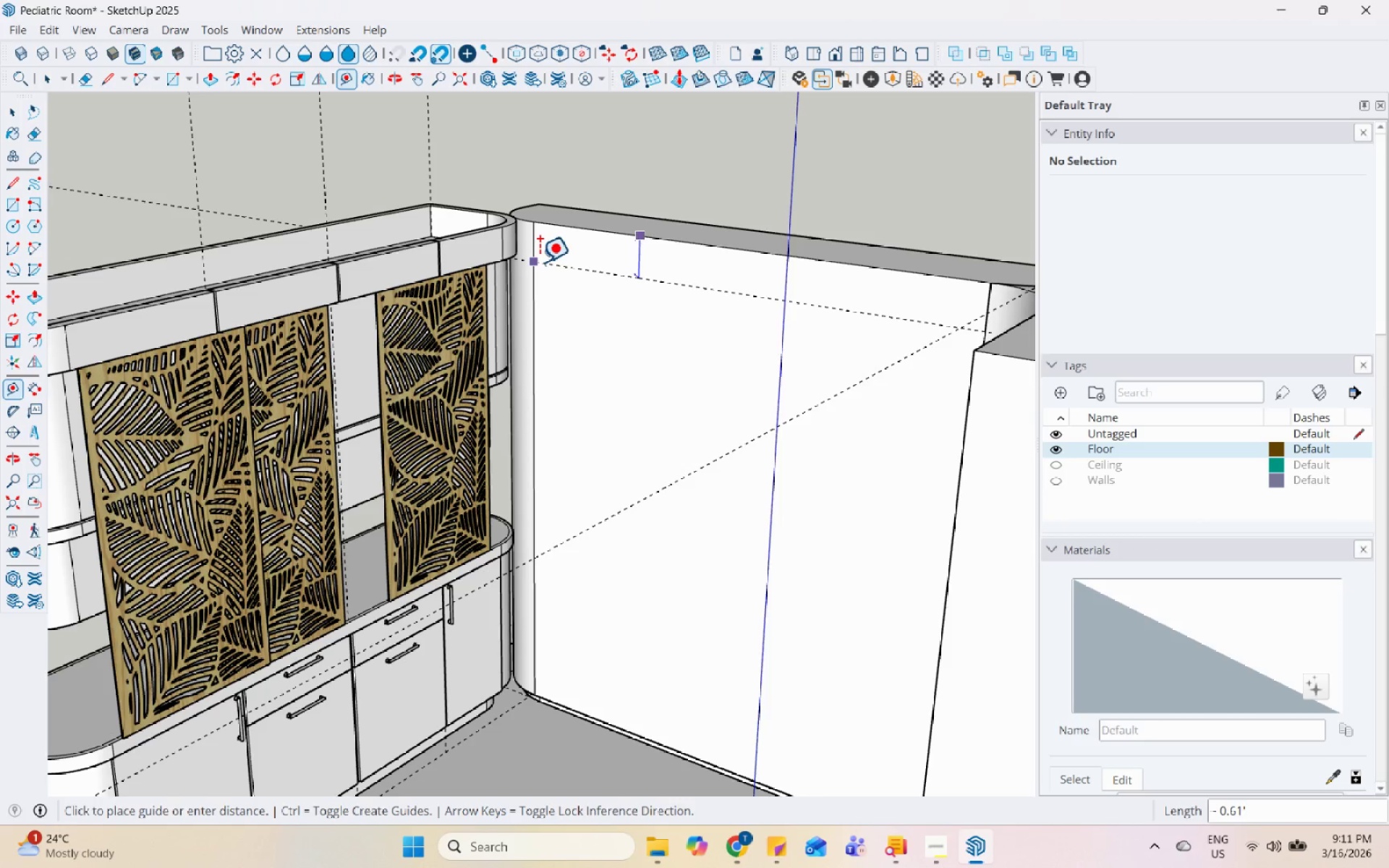 
left_click([534, 257])
 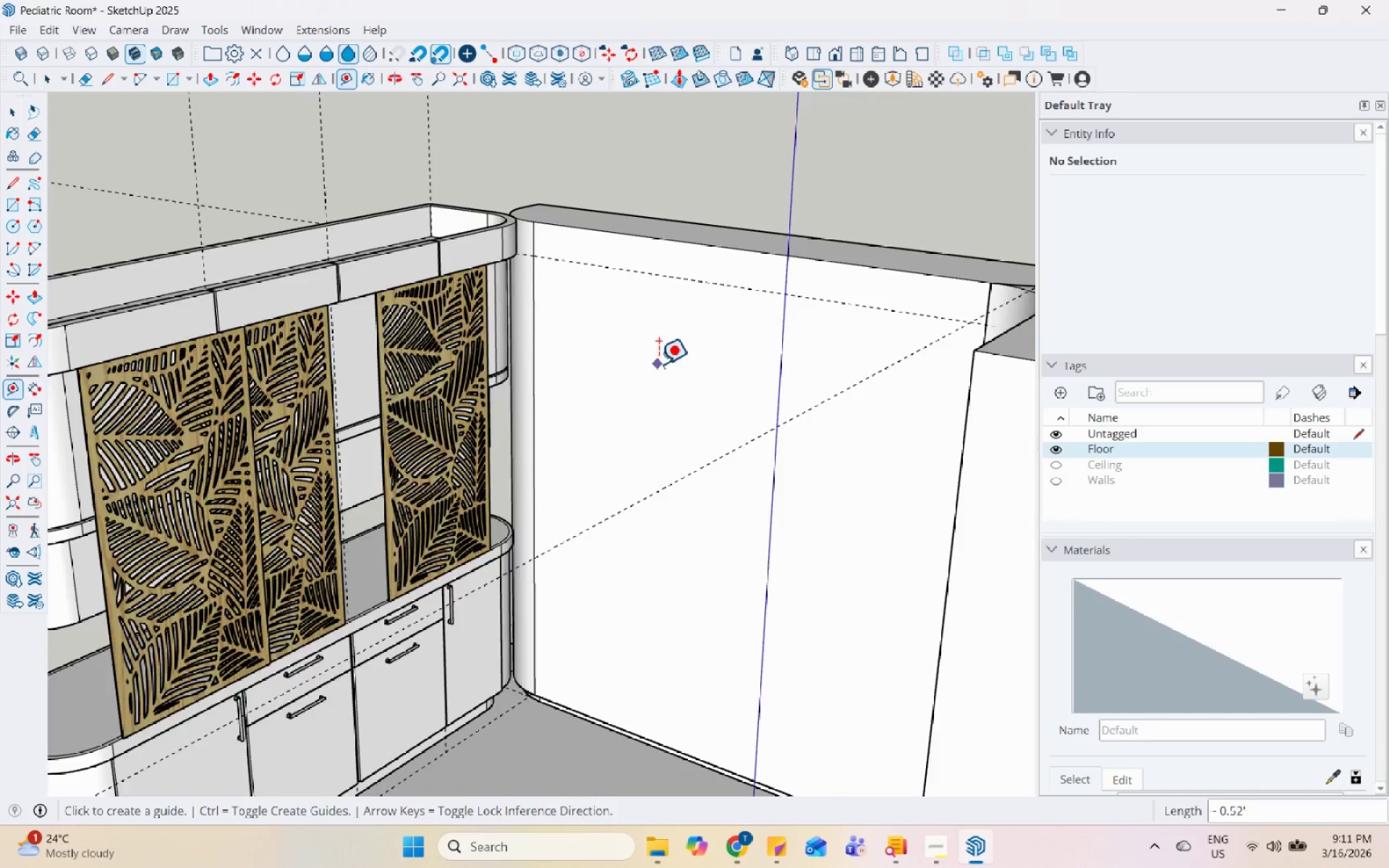 
scroll: coordinate [655, 365], scroll_direction: down, amount: 5.0
 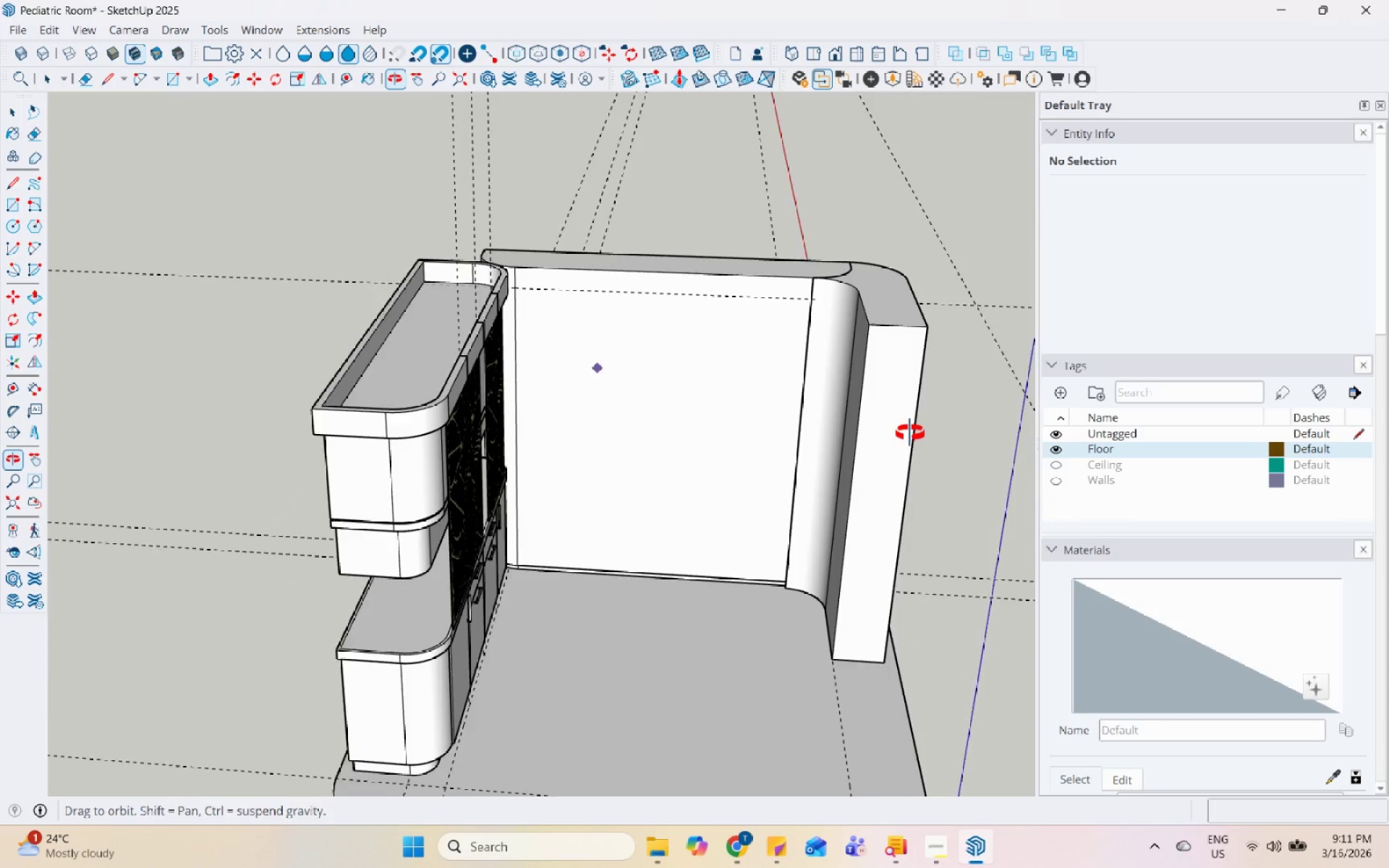 
key(Alt+AltLeft)
 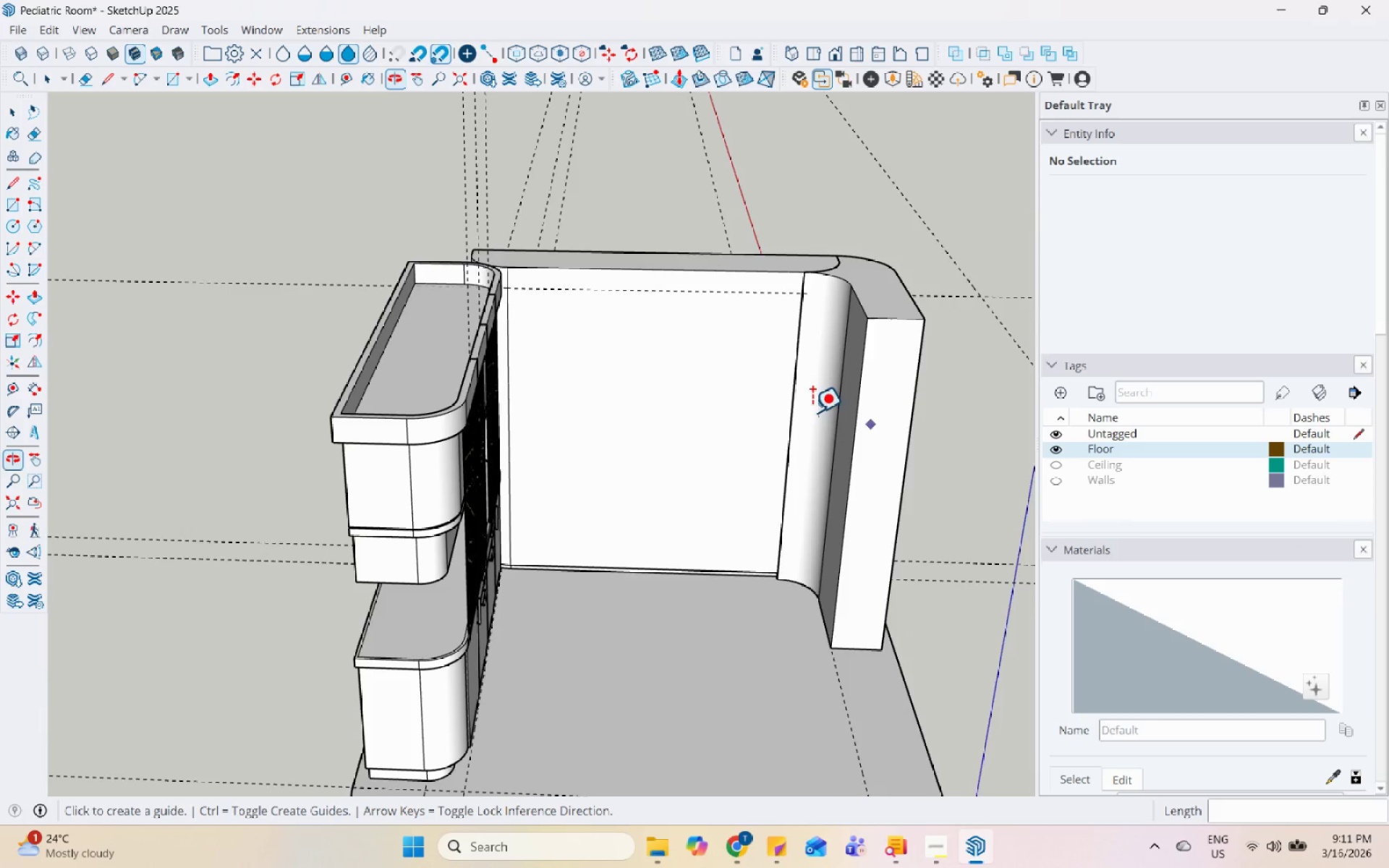 
double_click([692, 361])
 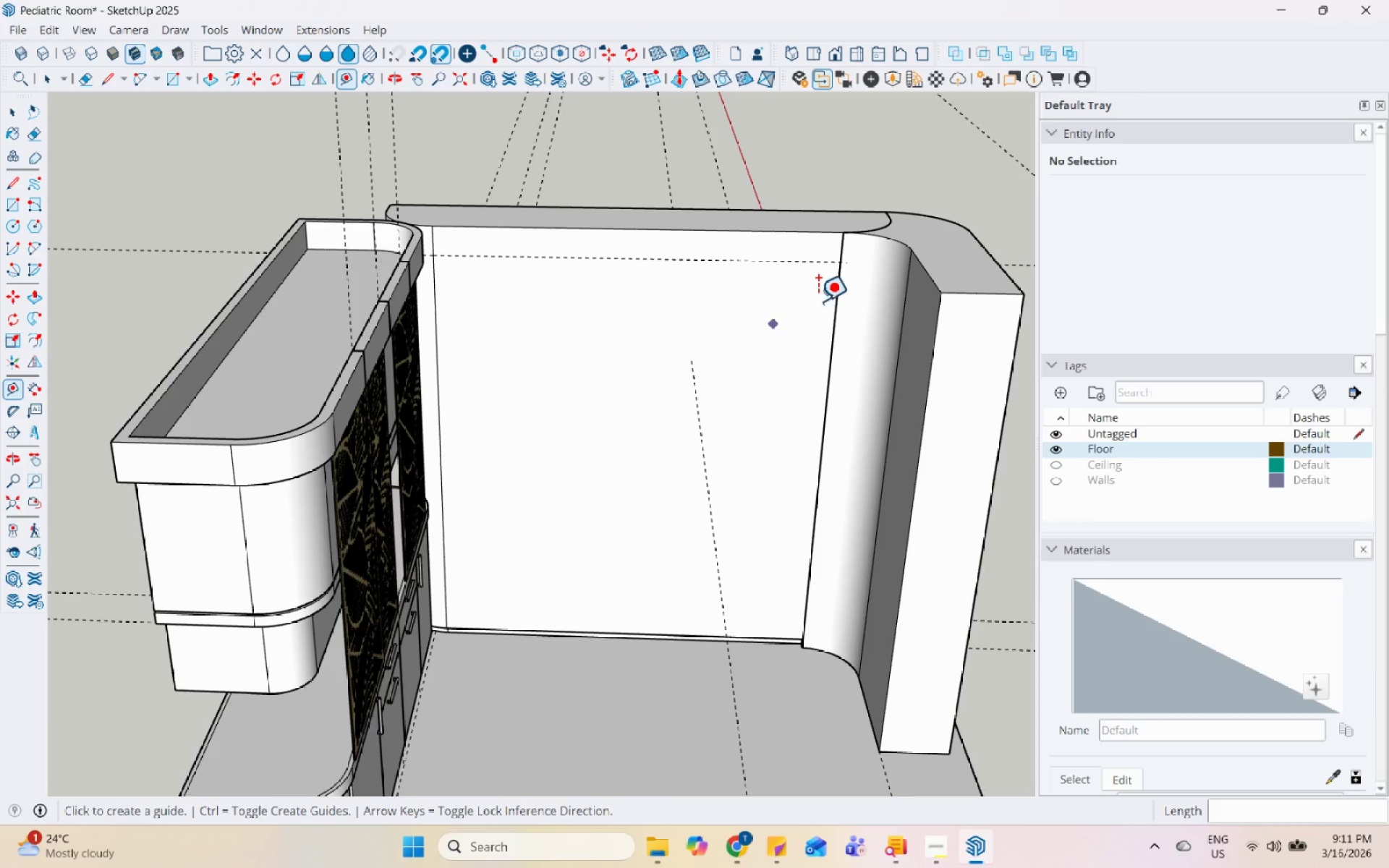 
scroll: coordinate [696, 370], scroll_direction: up, amount: 3.0
 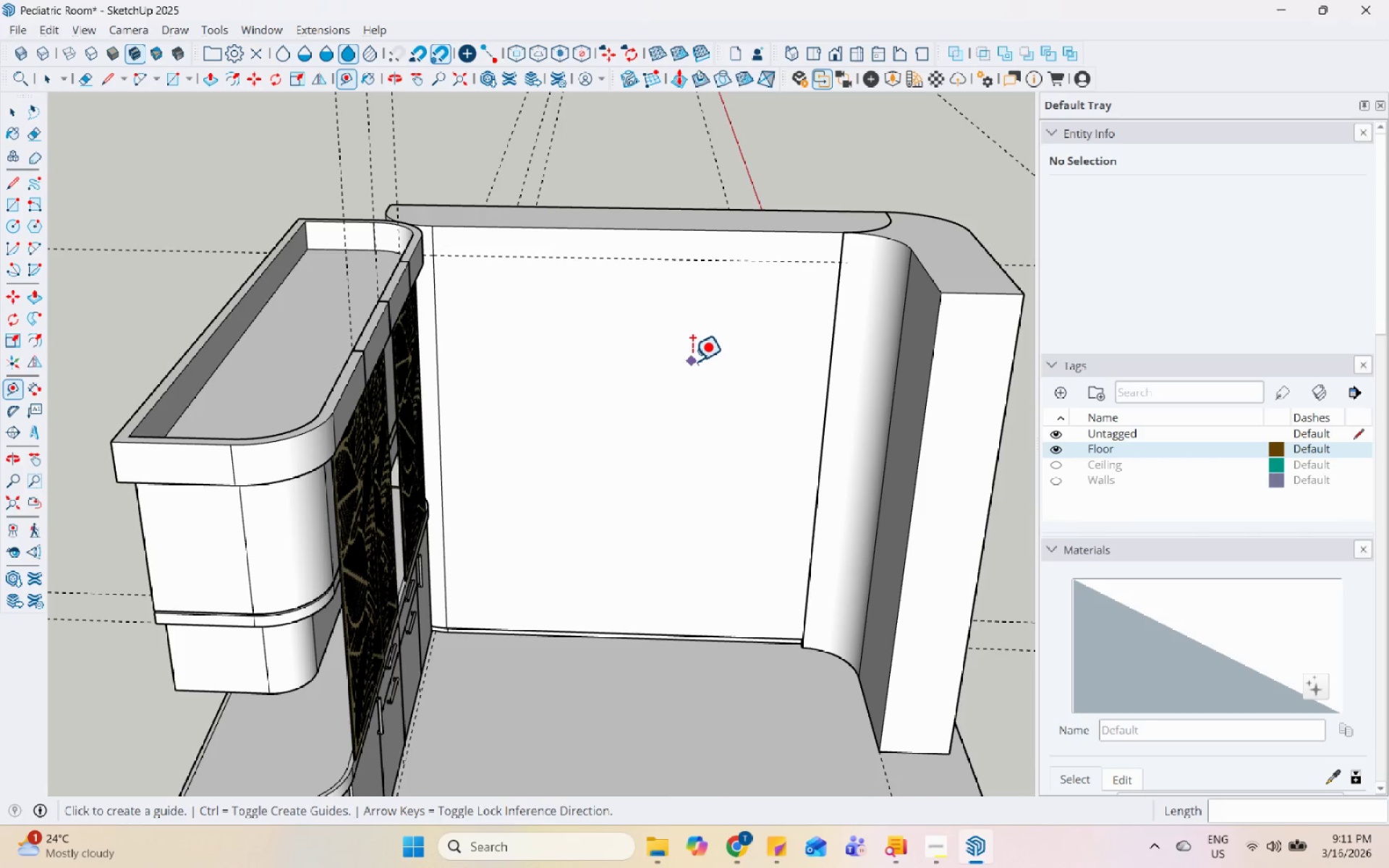 
key(Alt+AltLeft)
 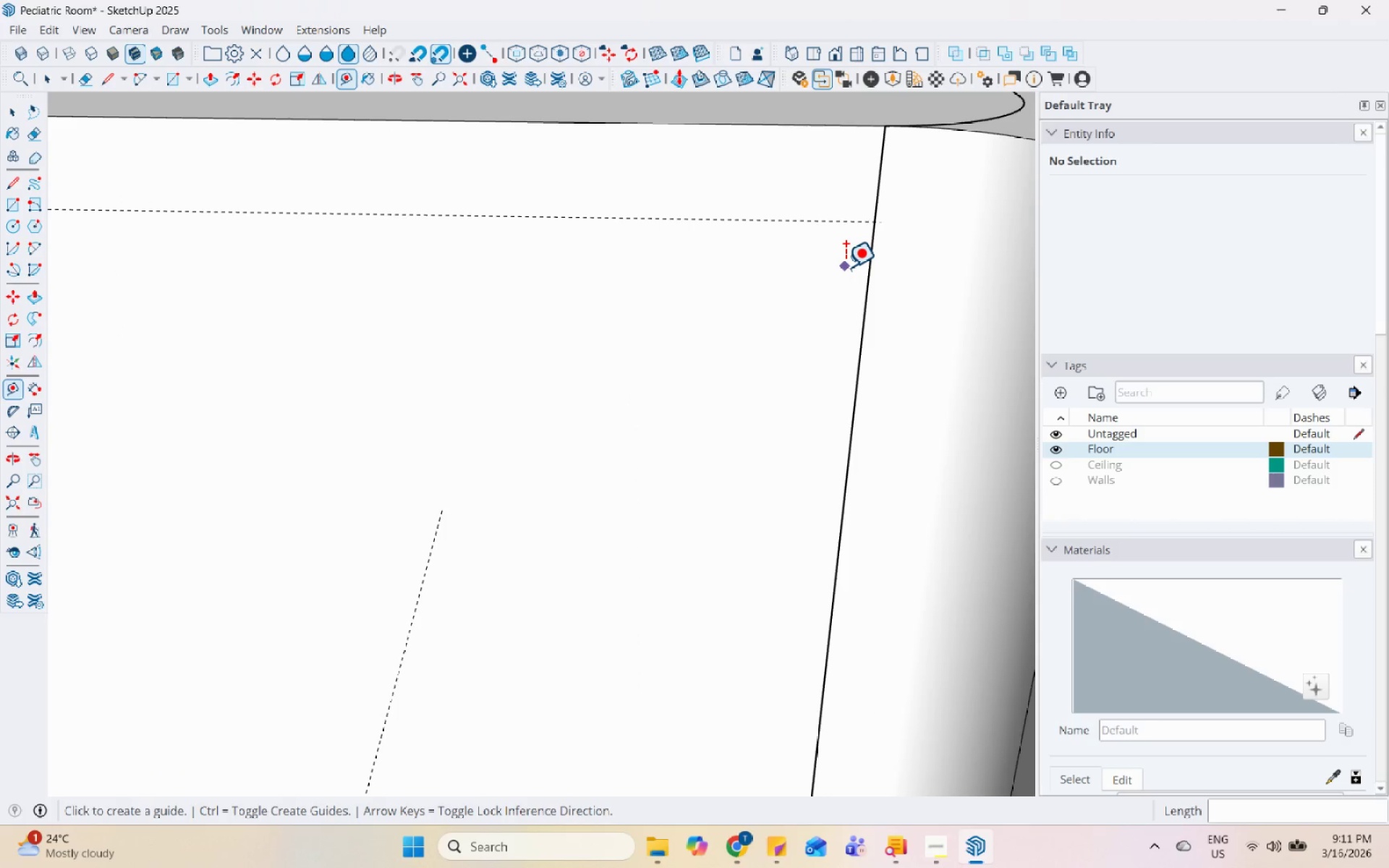 
scroll: coordinate [833, 258], scroll_direction: up, amount: 11.0
 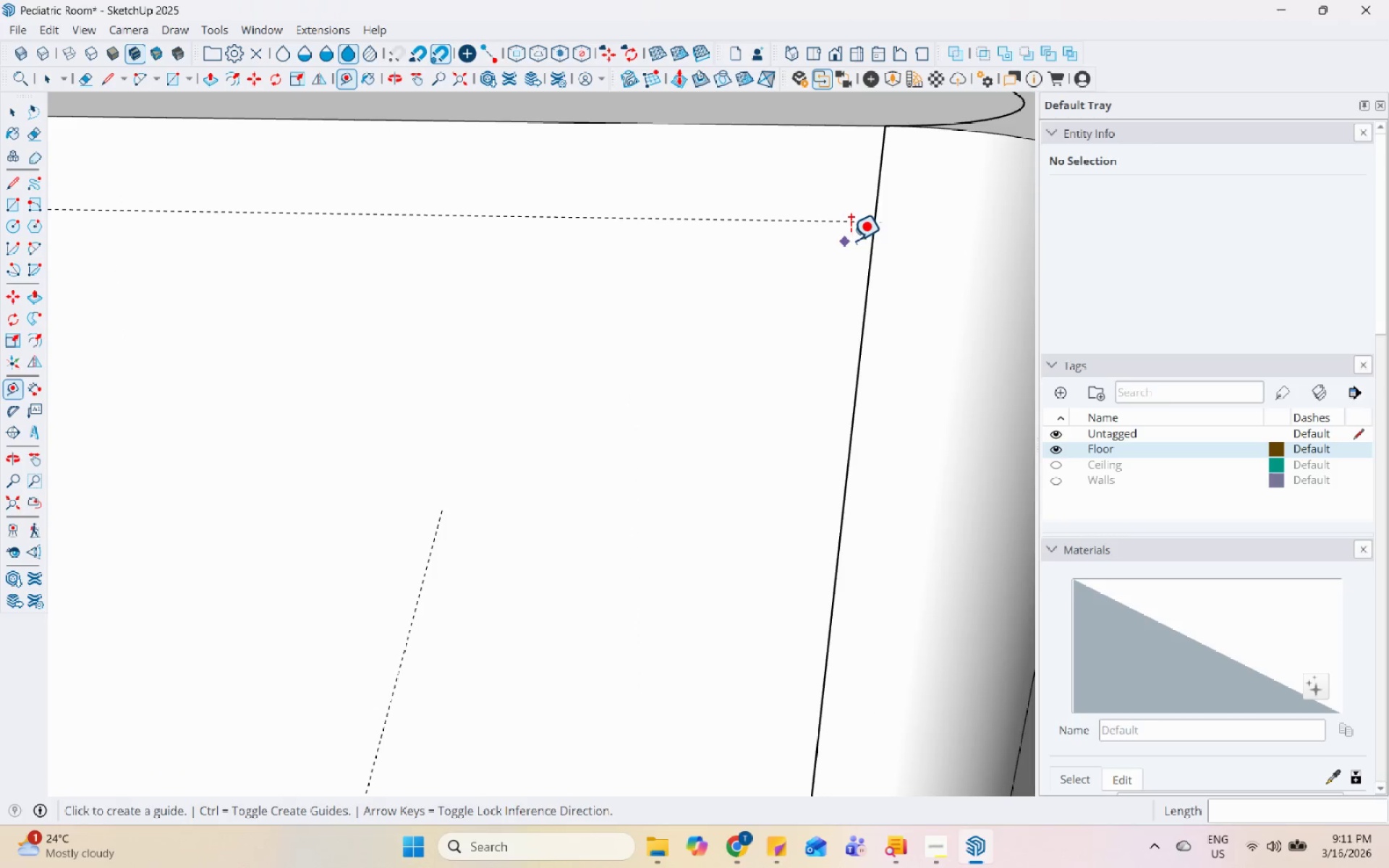 
key(Space)
 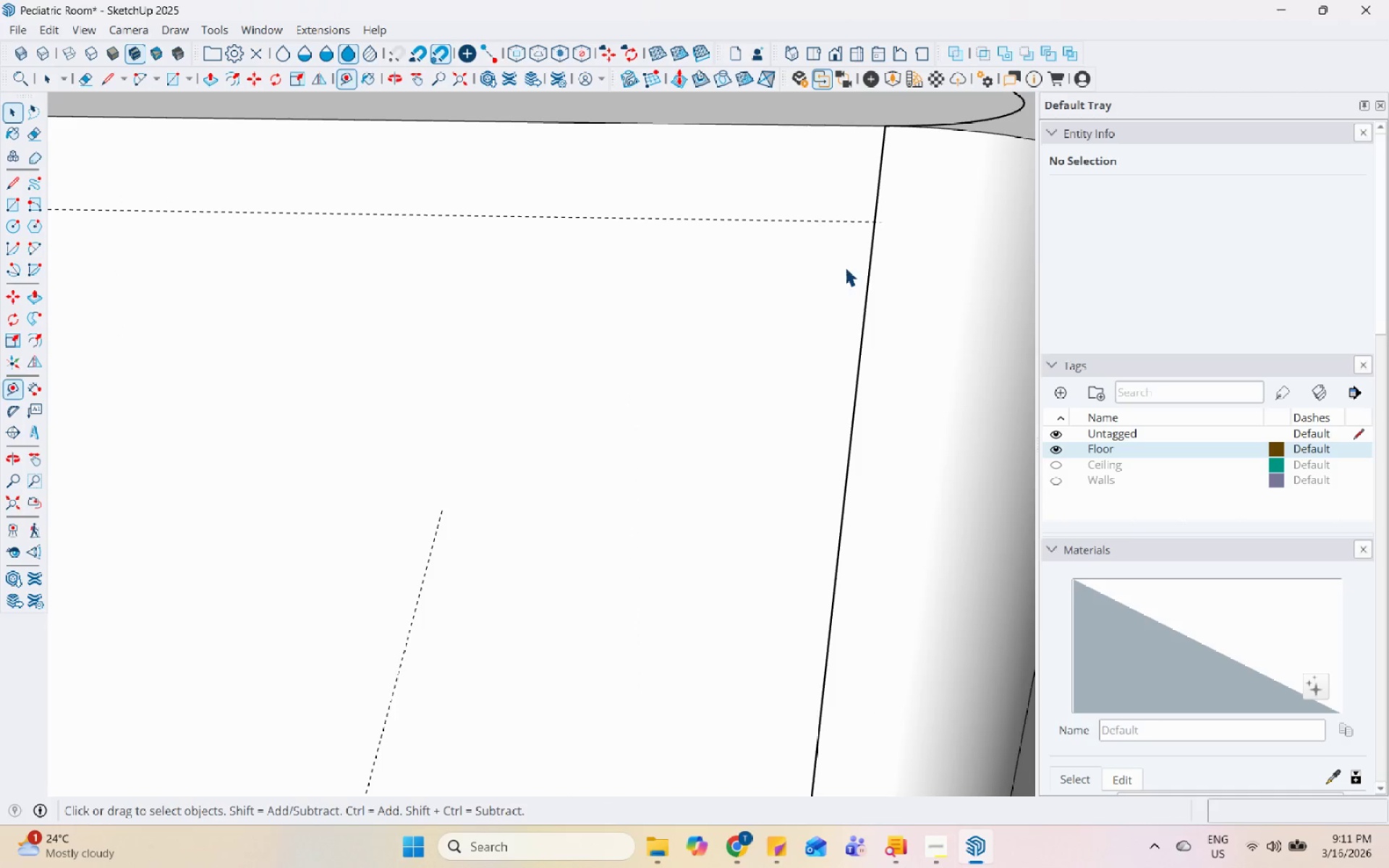 
scroll: coordinate [758, 383], scroll_direction: down, amount: 7.0
 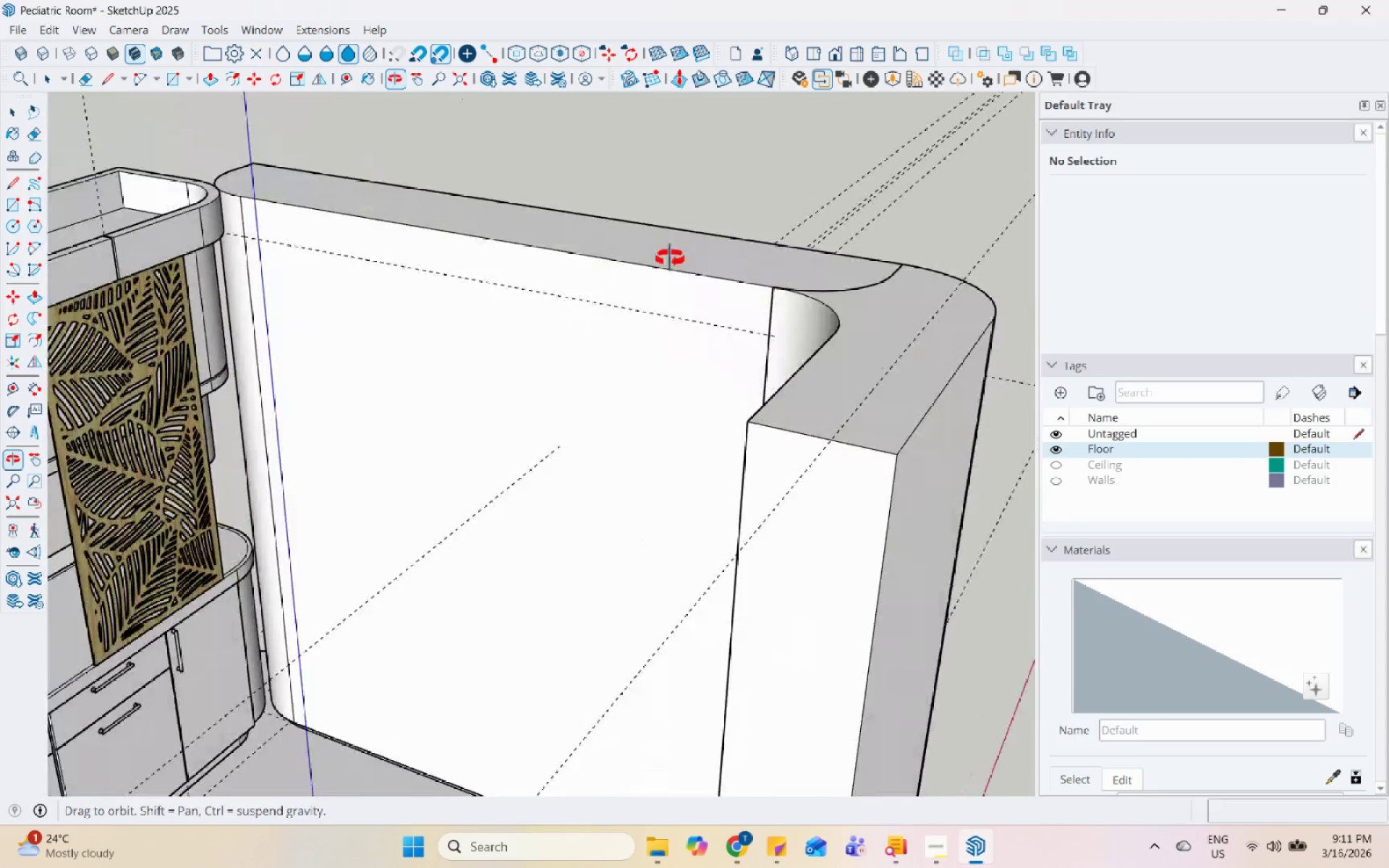 
double_click([573, 398])
 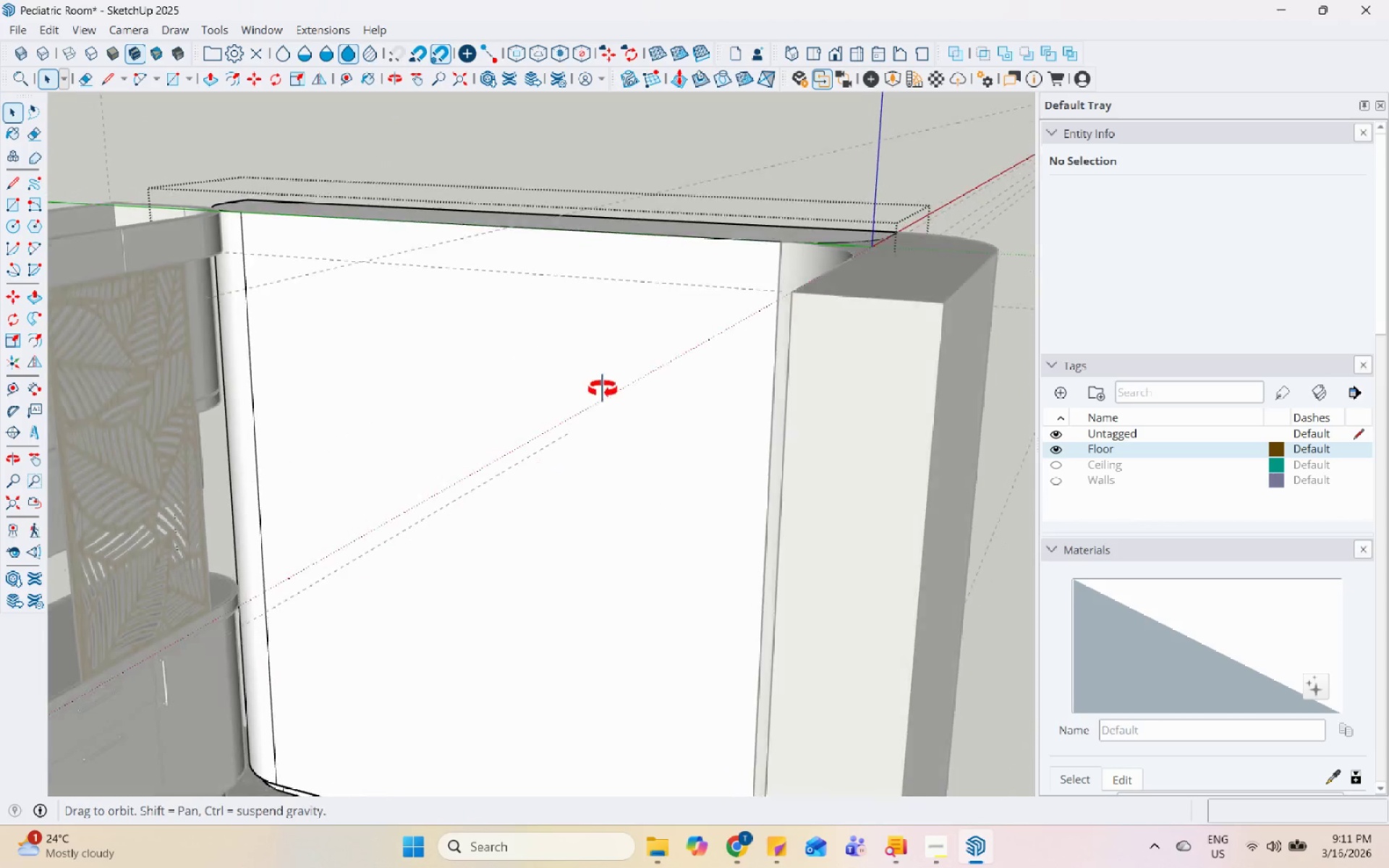 
scroll: coordinate [608, 383], scroll_direction: down, amount: 5.0
 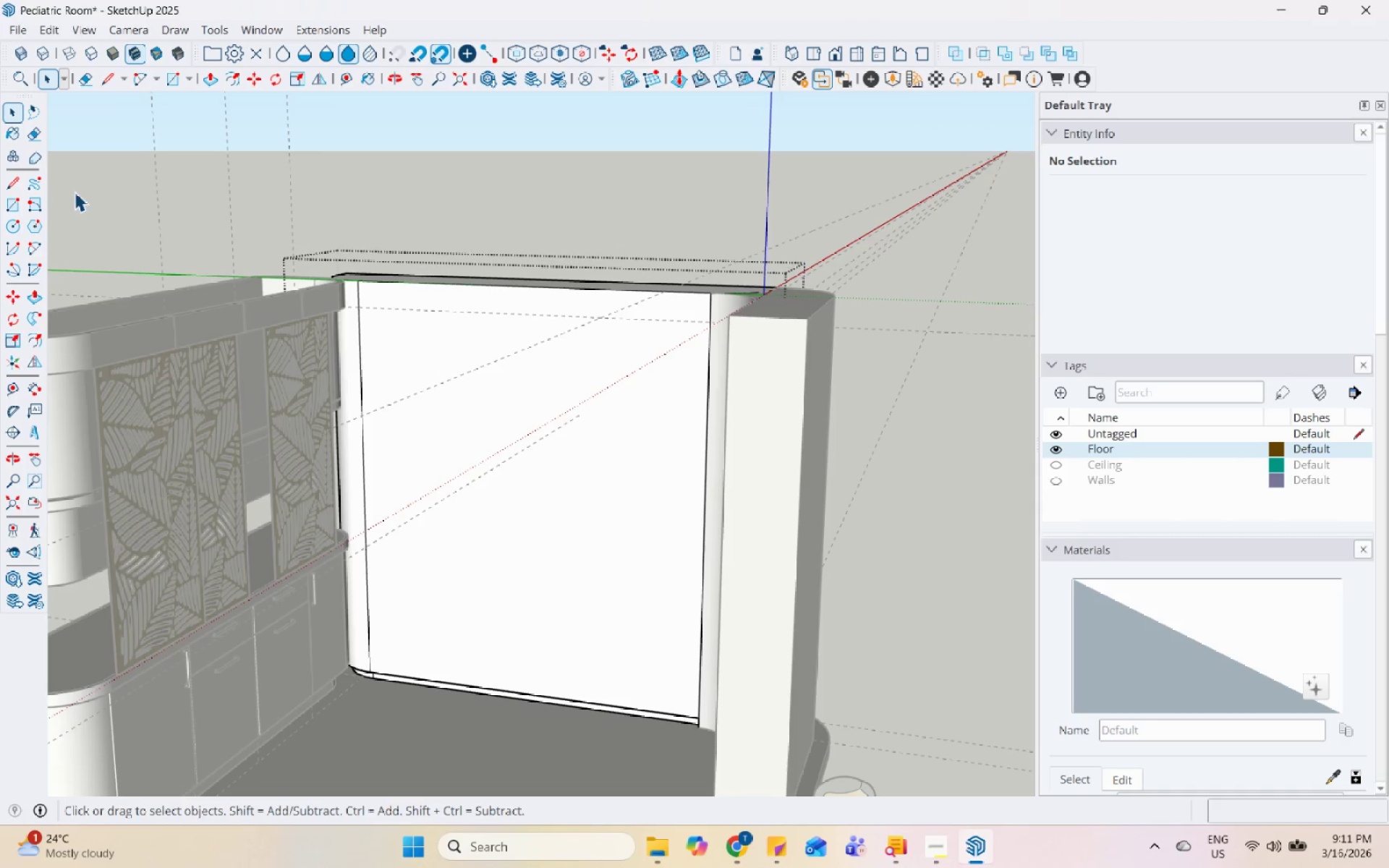 
left_click([15, 200])
 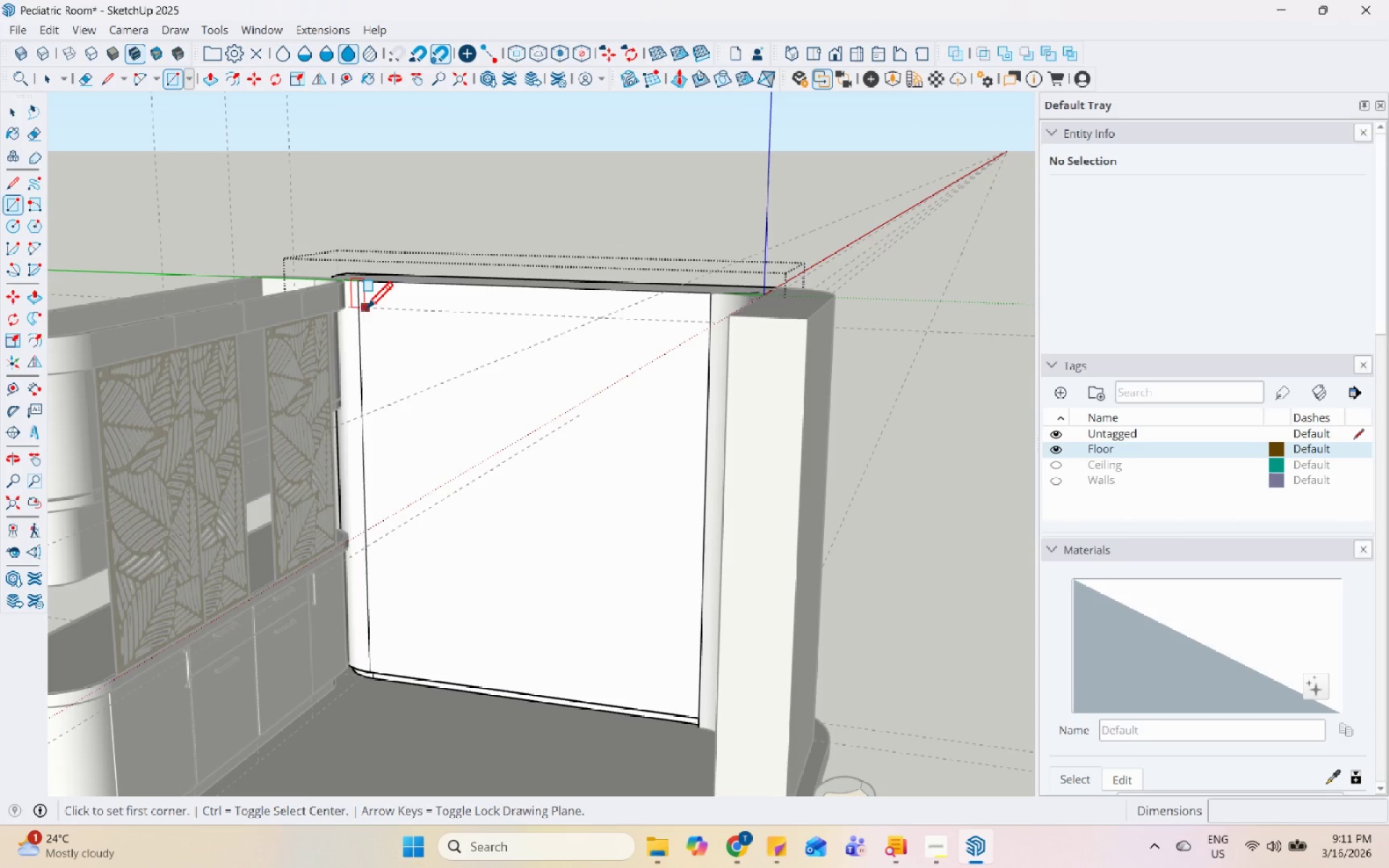 
left_click([362, 309])
 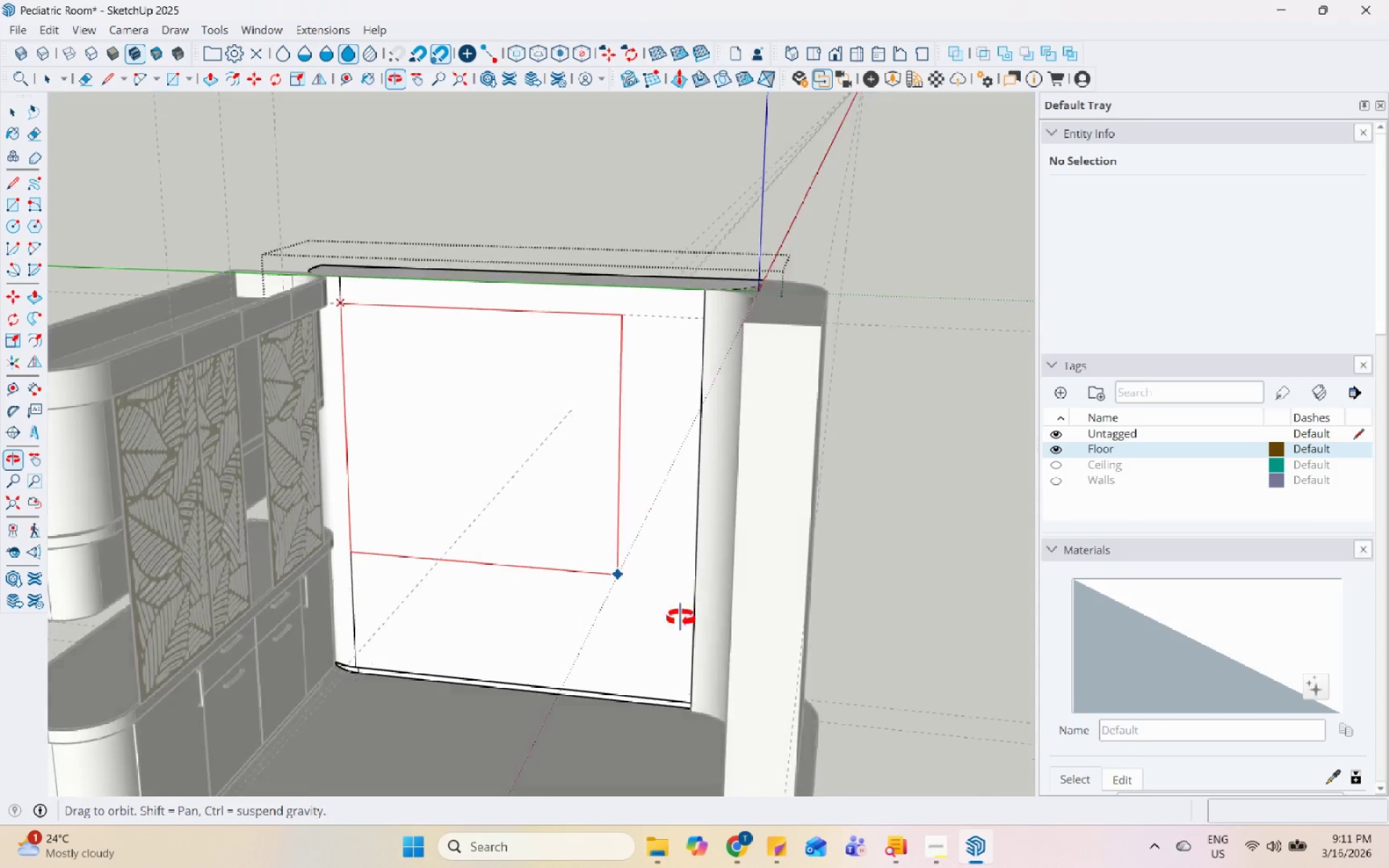 
scroll: coordinate [681, 671], scroll_direction: up, amount: 5.0
 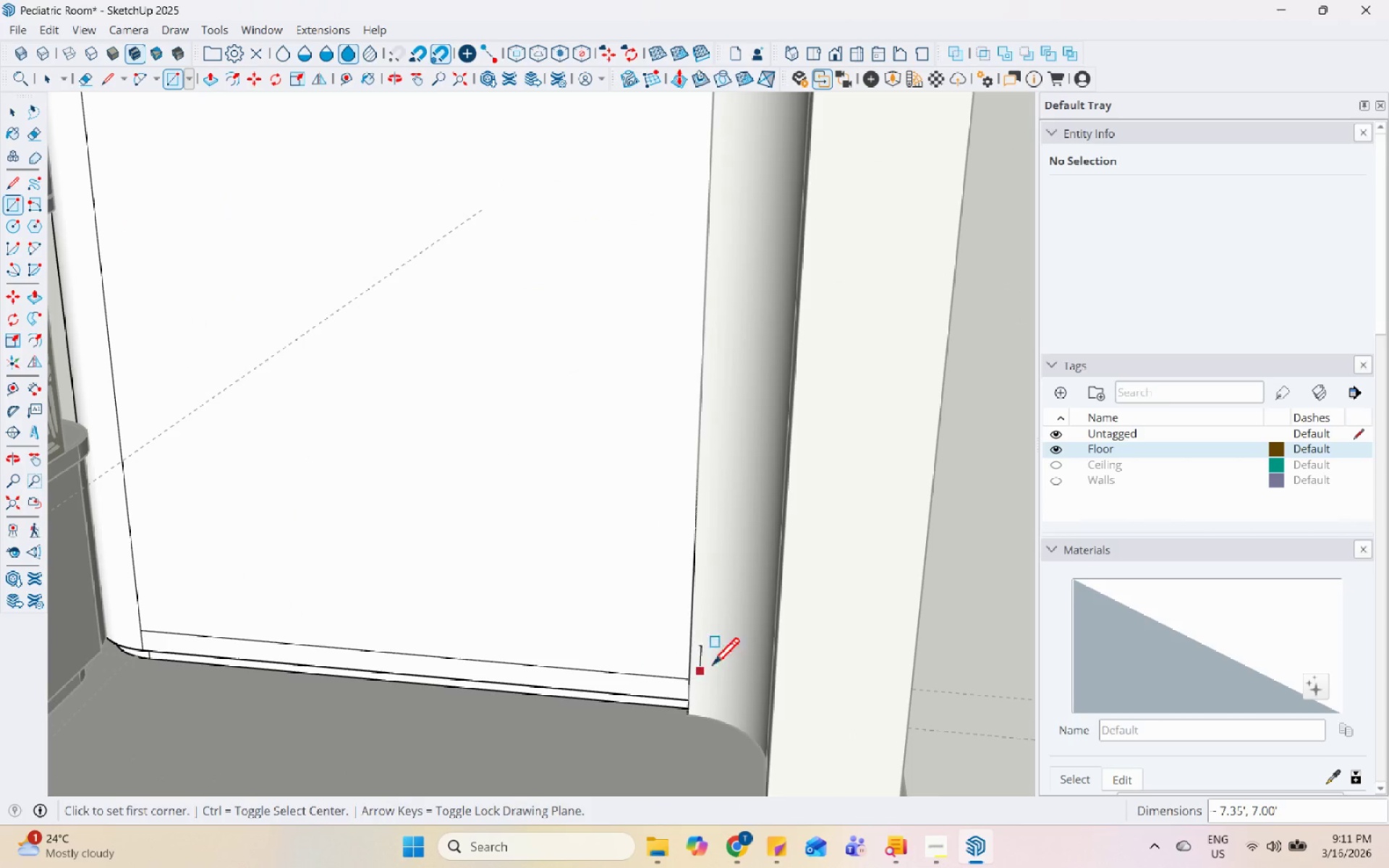 
key(Space)
 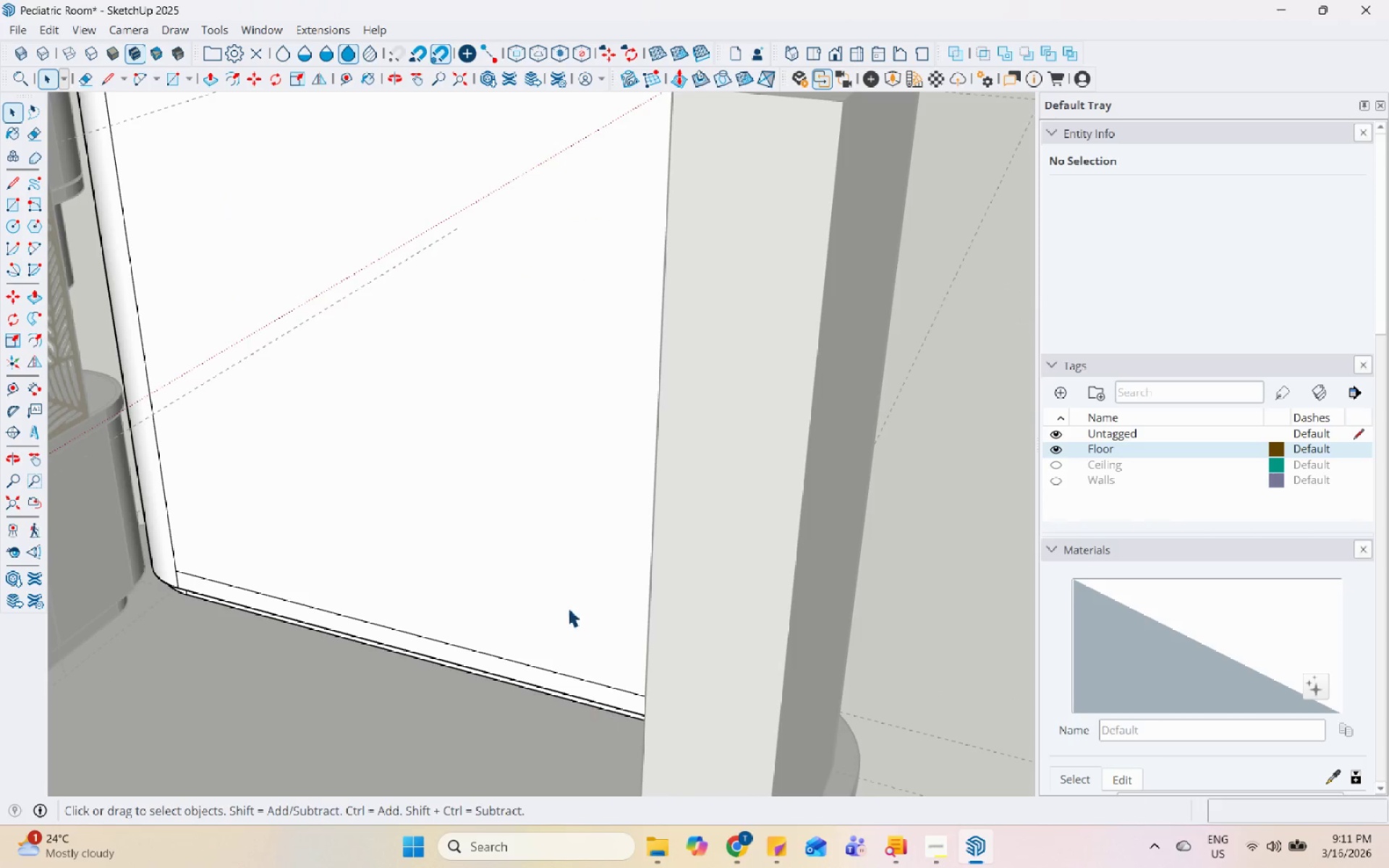 
left_click([484, 495])
 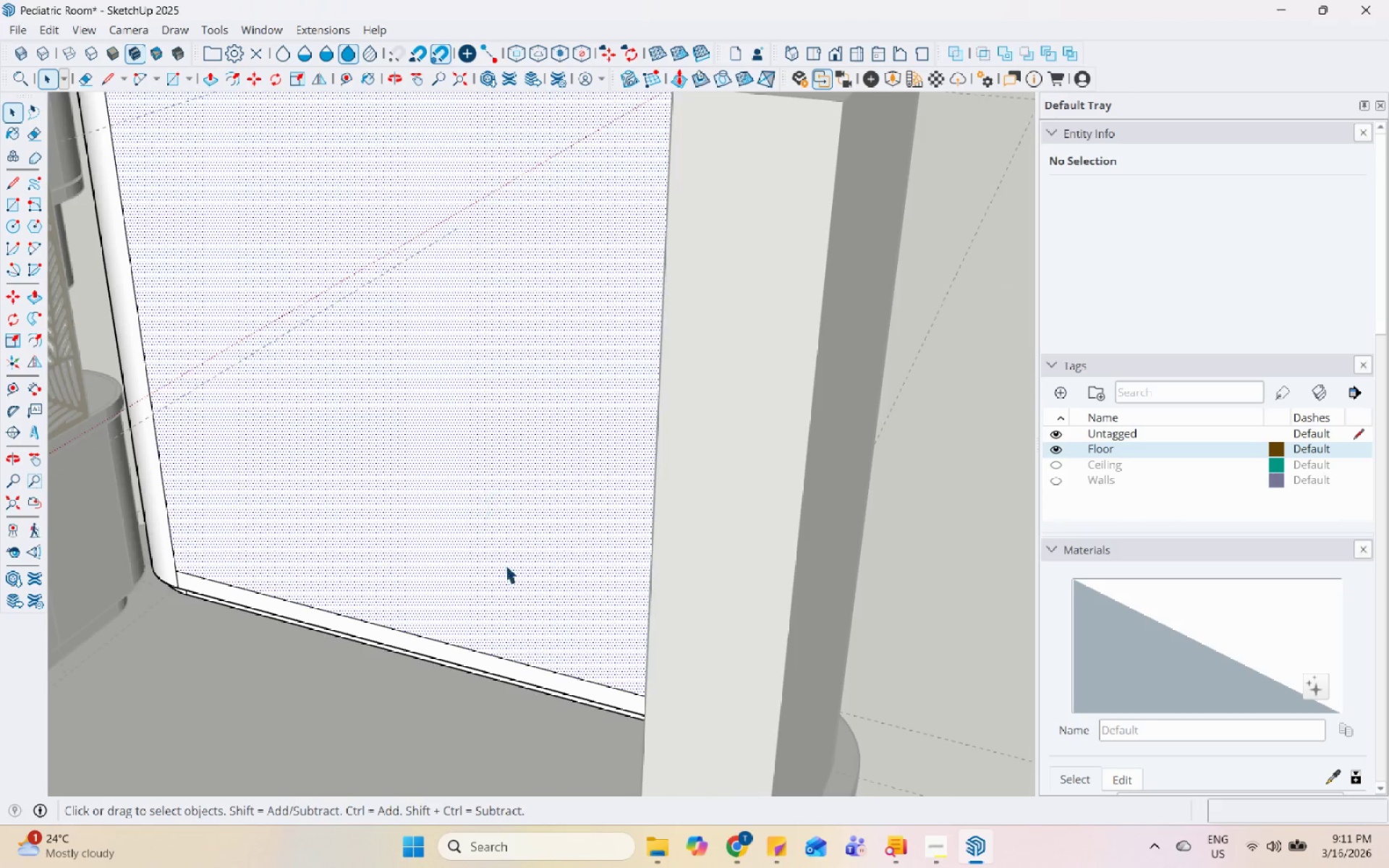 
scroll: coordinate [205, 282], scroll_direction: none, amount: 0.0
 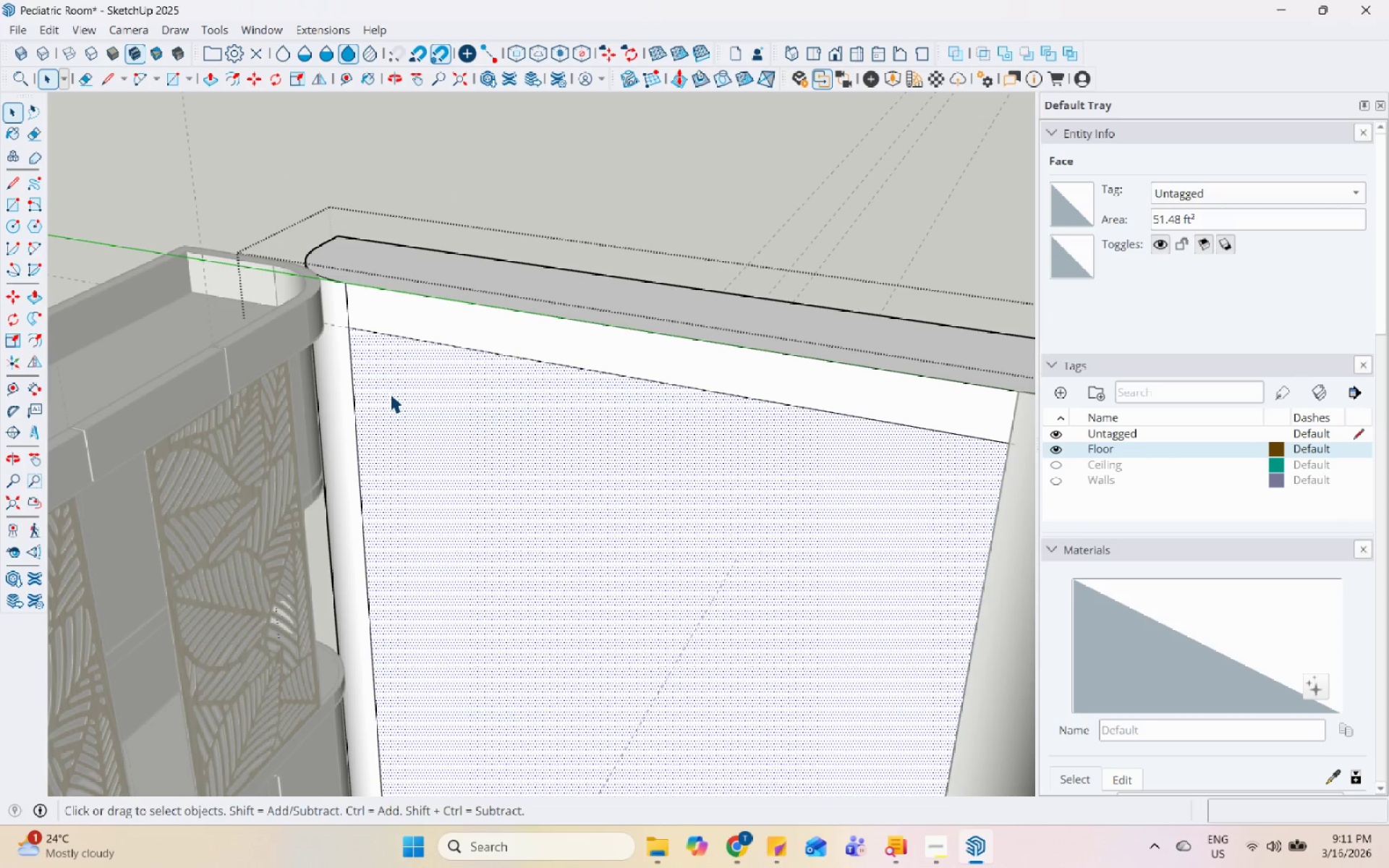 
left_click_drag(start_coordinate=[391, 395], to_coordinate=[409, 410])
 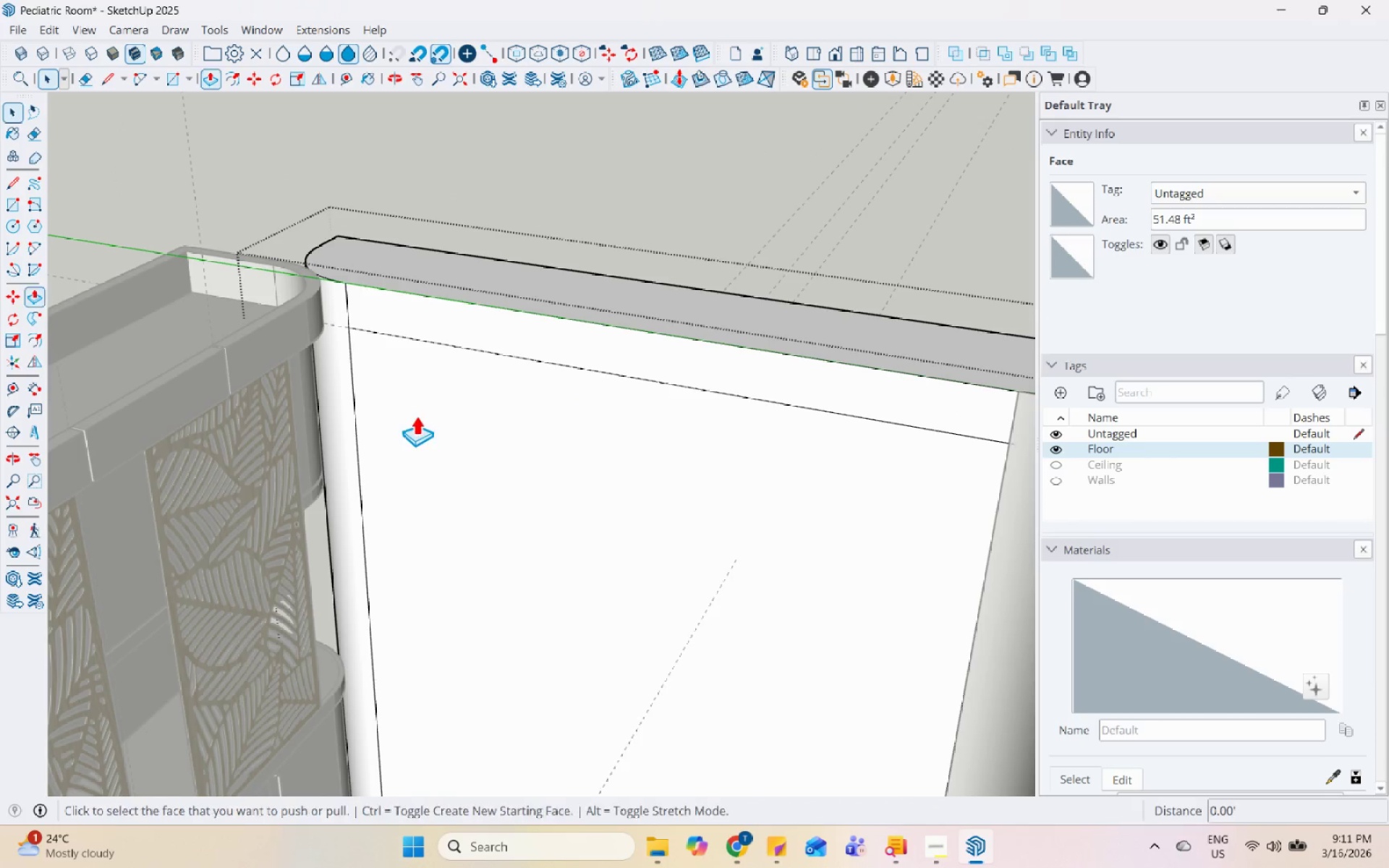 
key(P)
 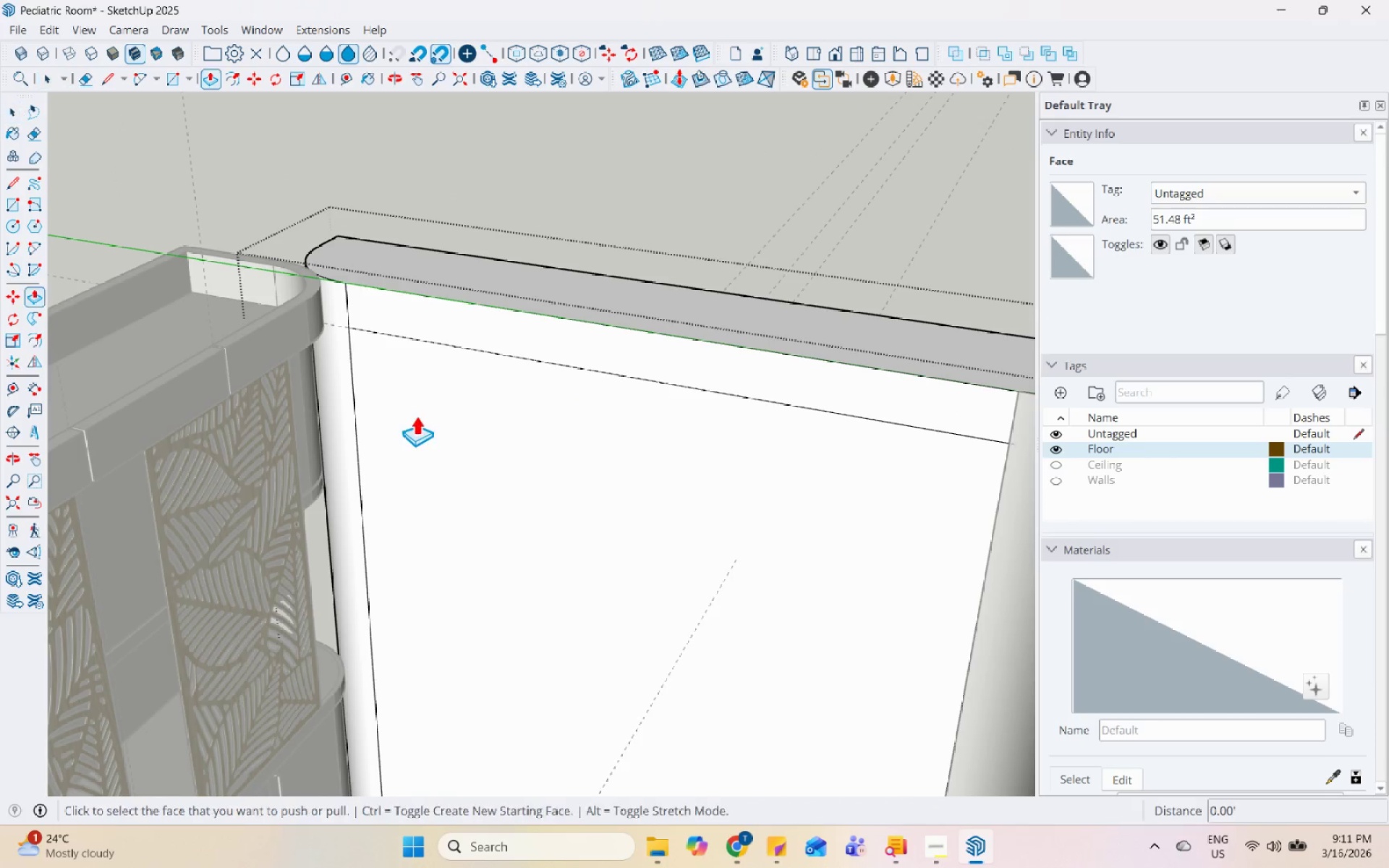 
double_click([416, 415])
 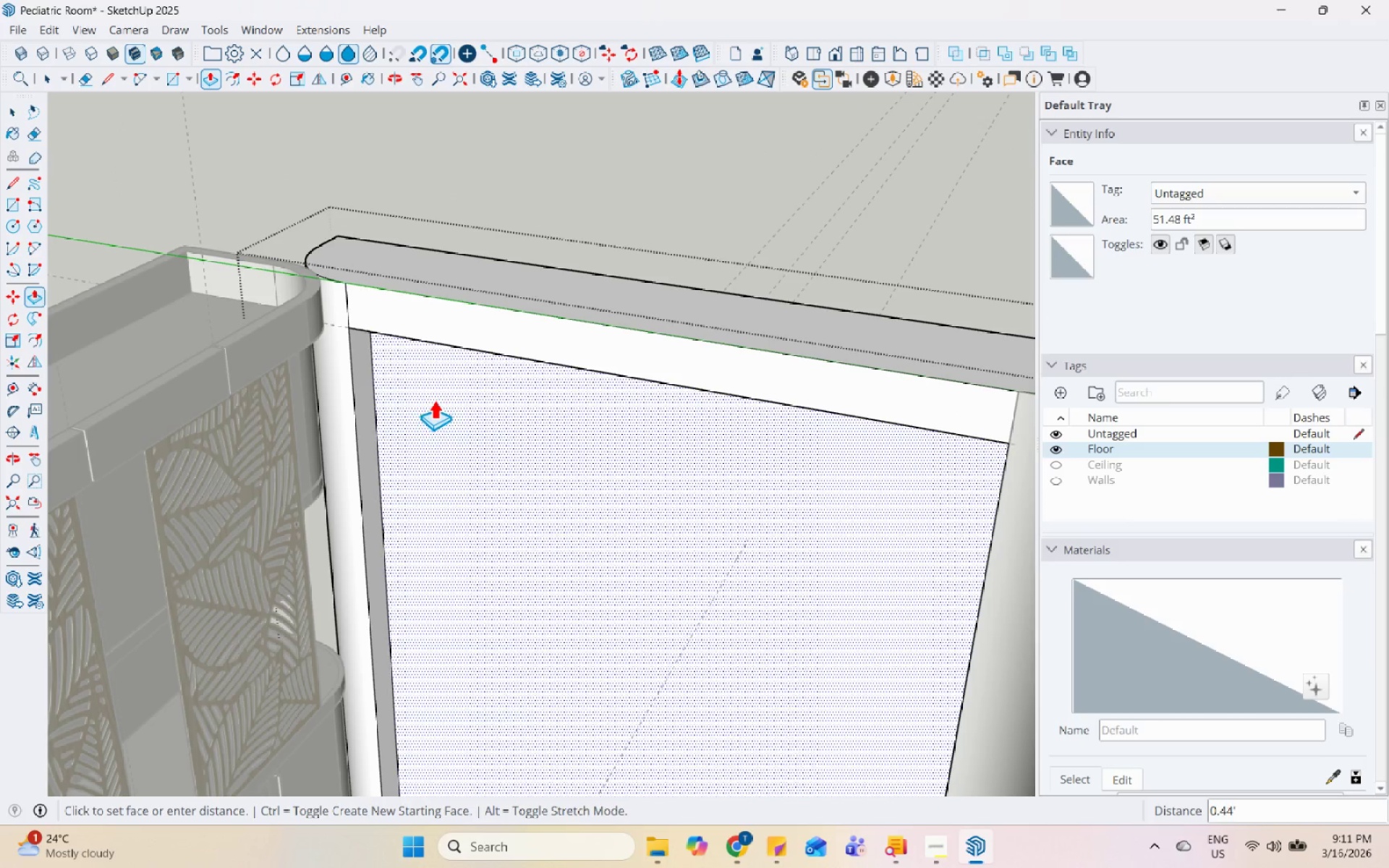 
left_click([436, 399])
 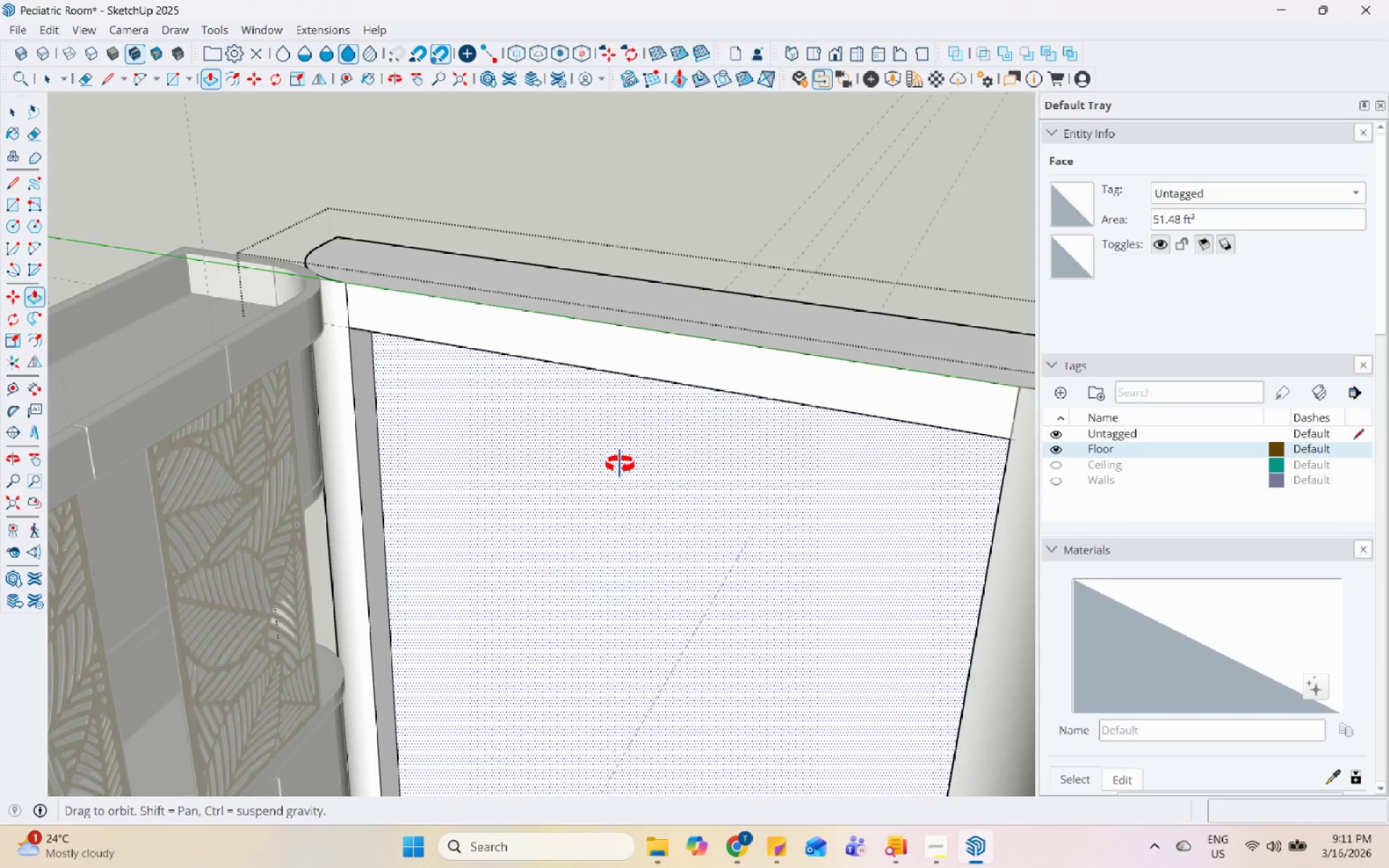 
key(Space)
 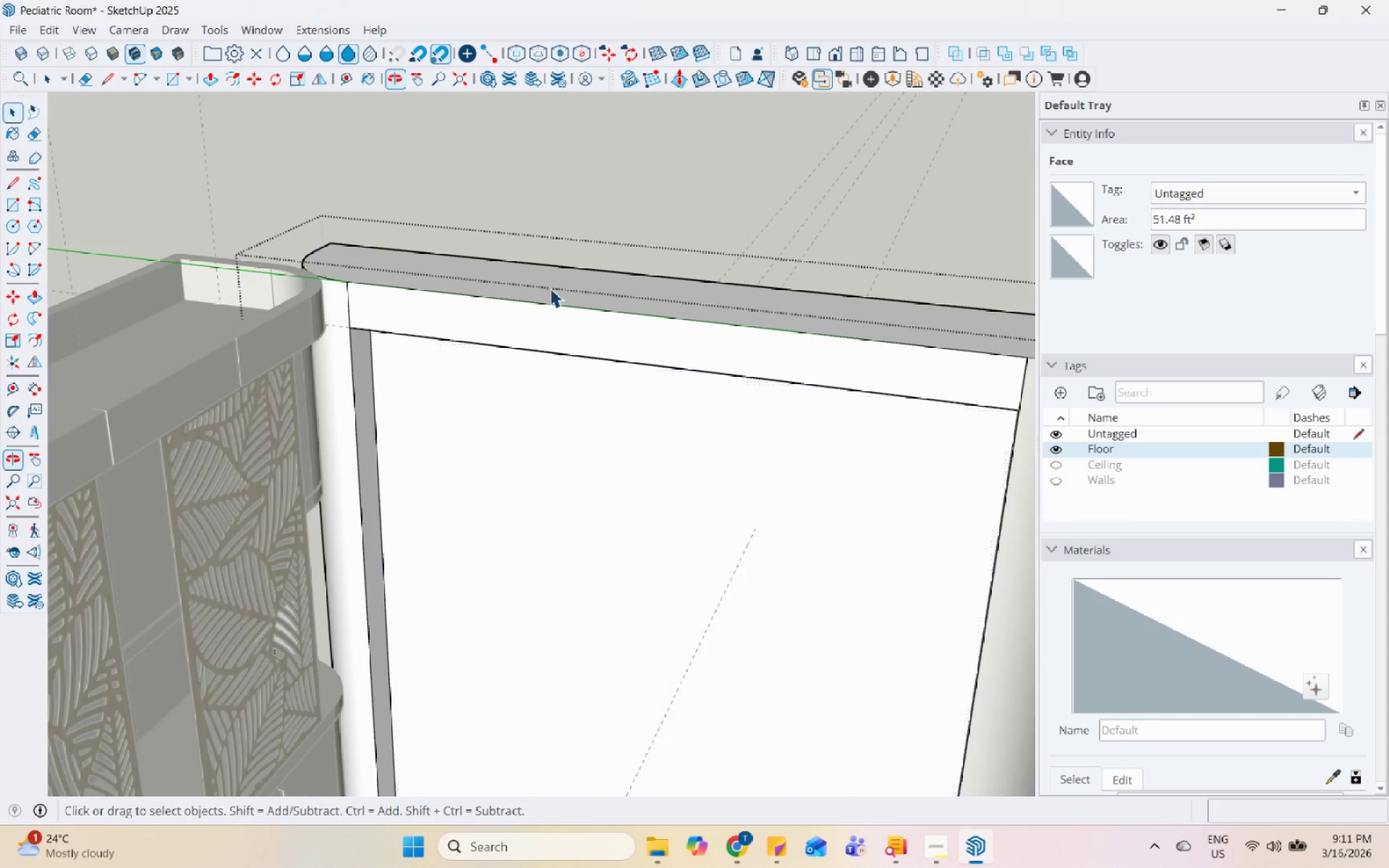 
key(Escape)
 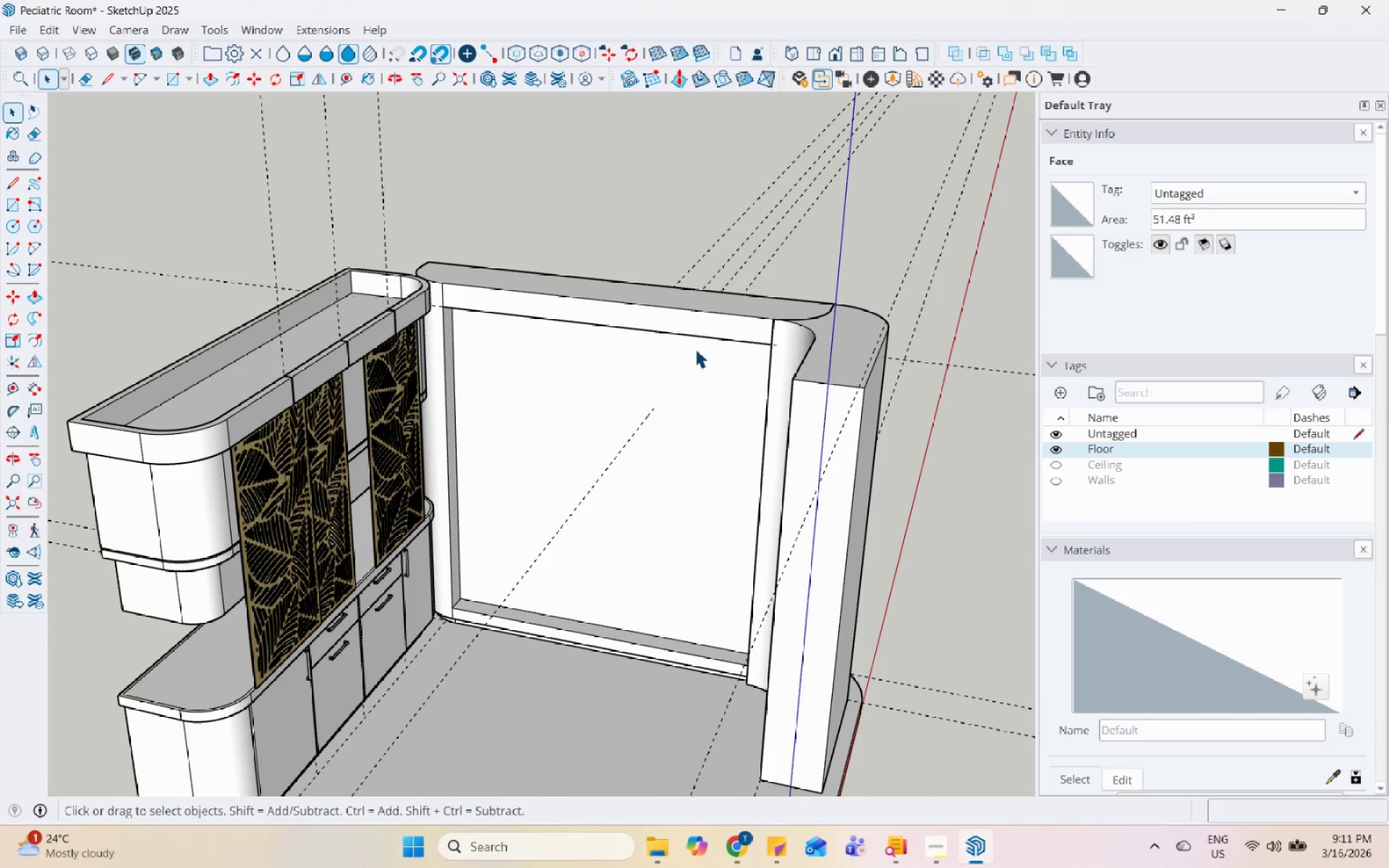 
key(Escape)
 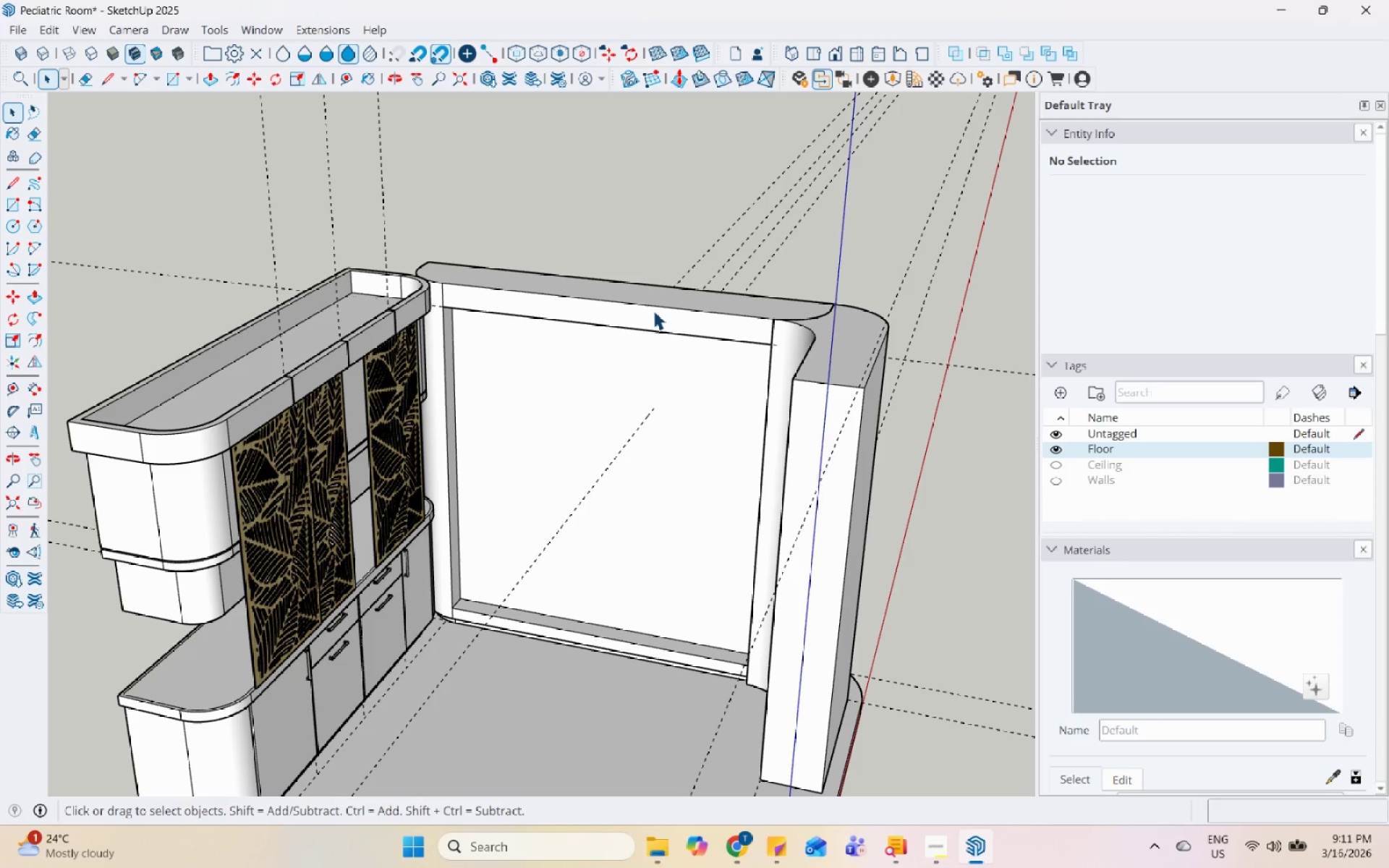 
scroll: coordinate [544, 284], scroll_direction: down, amount: 7.0
 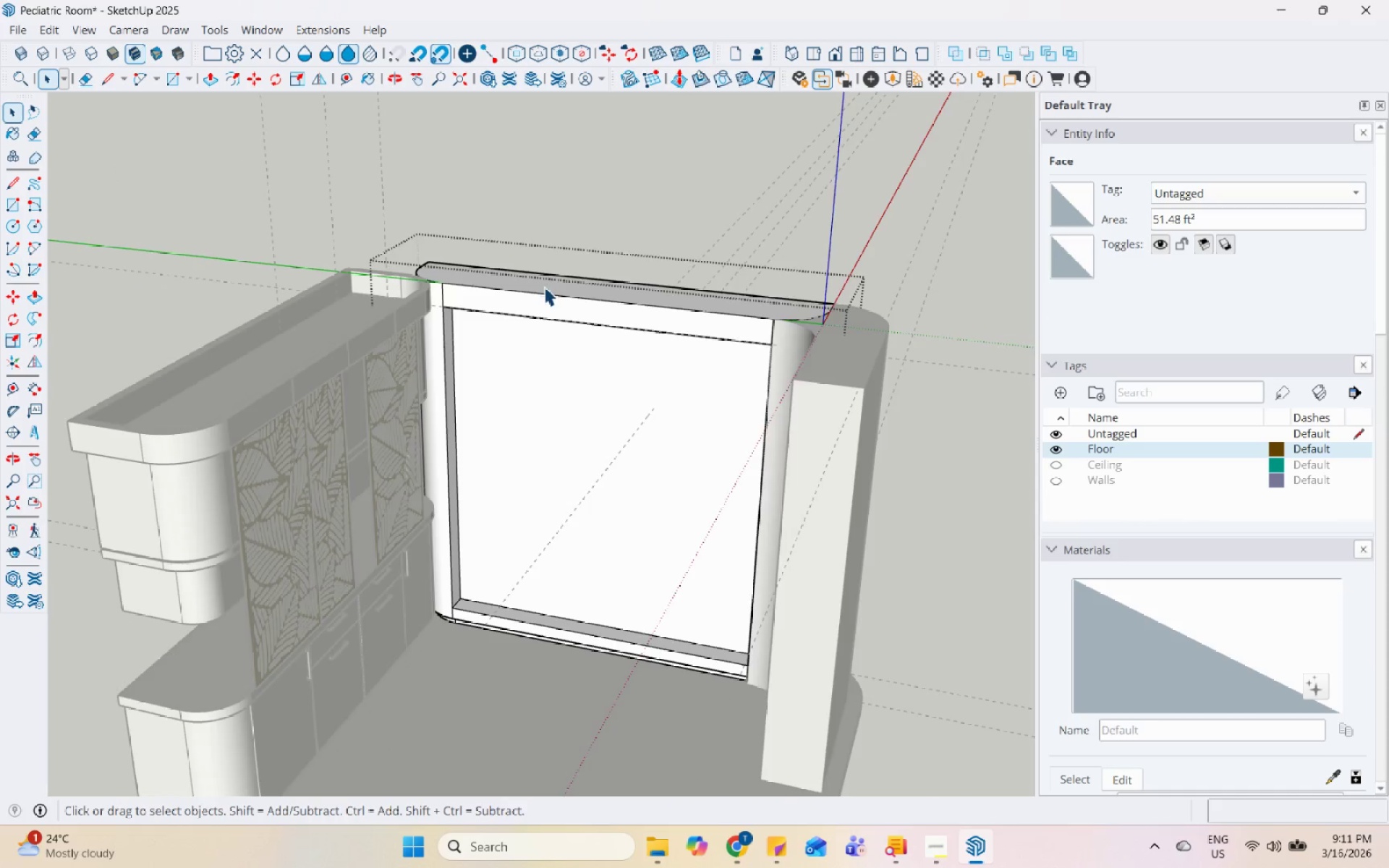 
wait(8.96)
 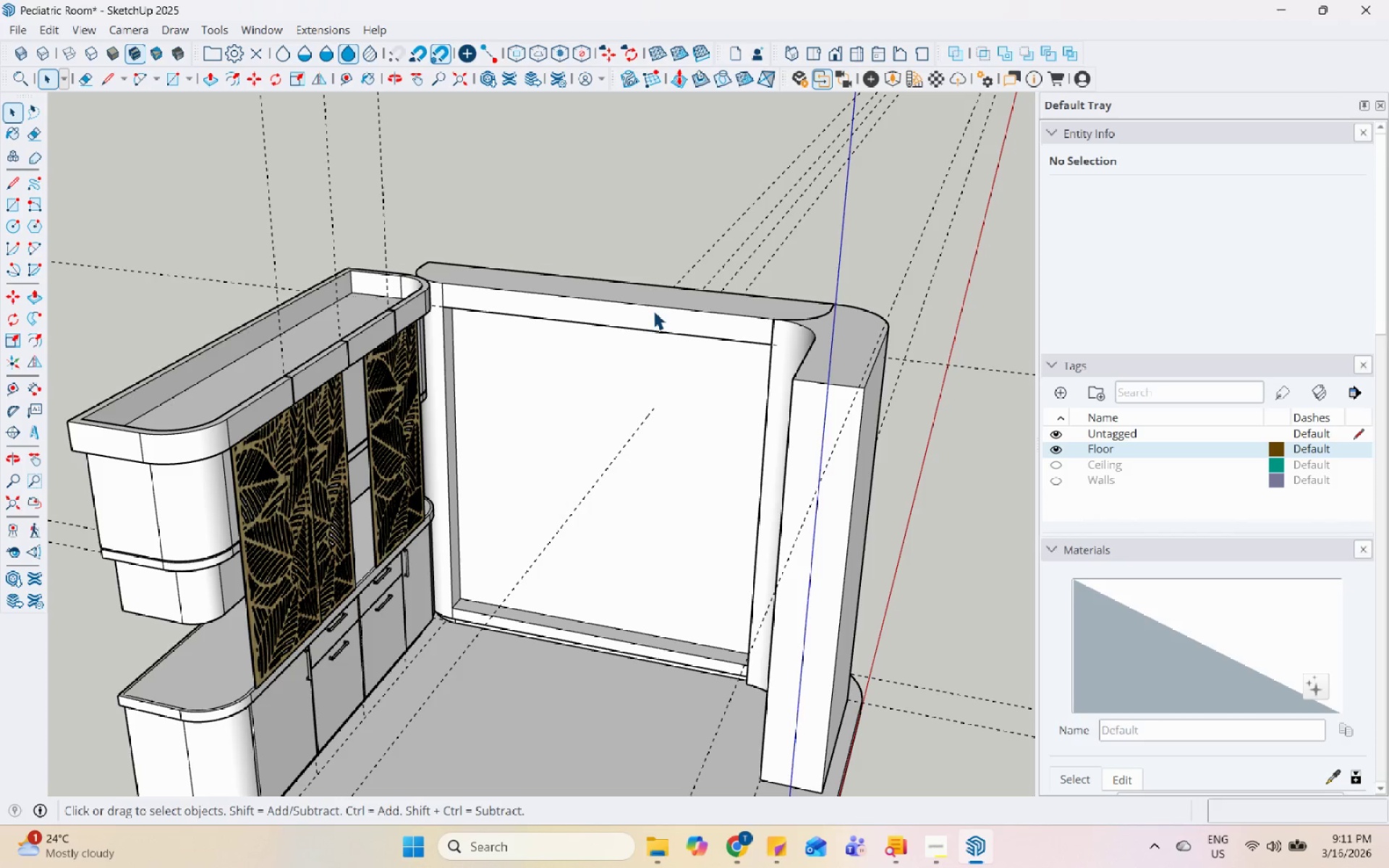 
scroll: coordinate [504, 347], scroll_direction: up, amount: 5.0
 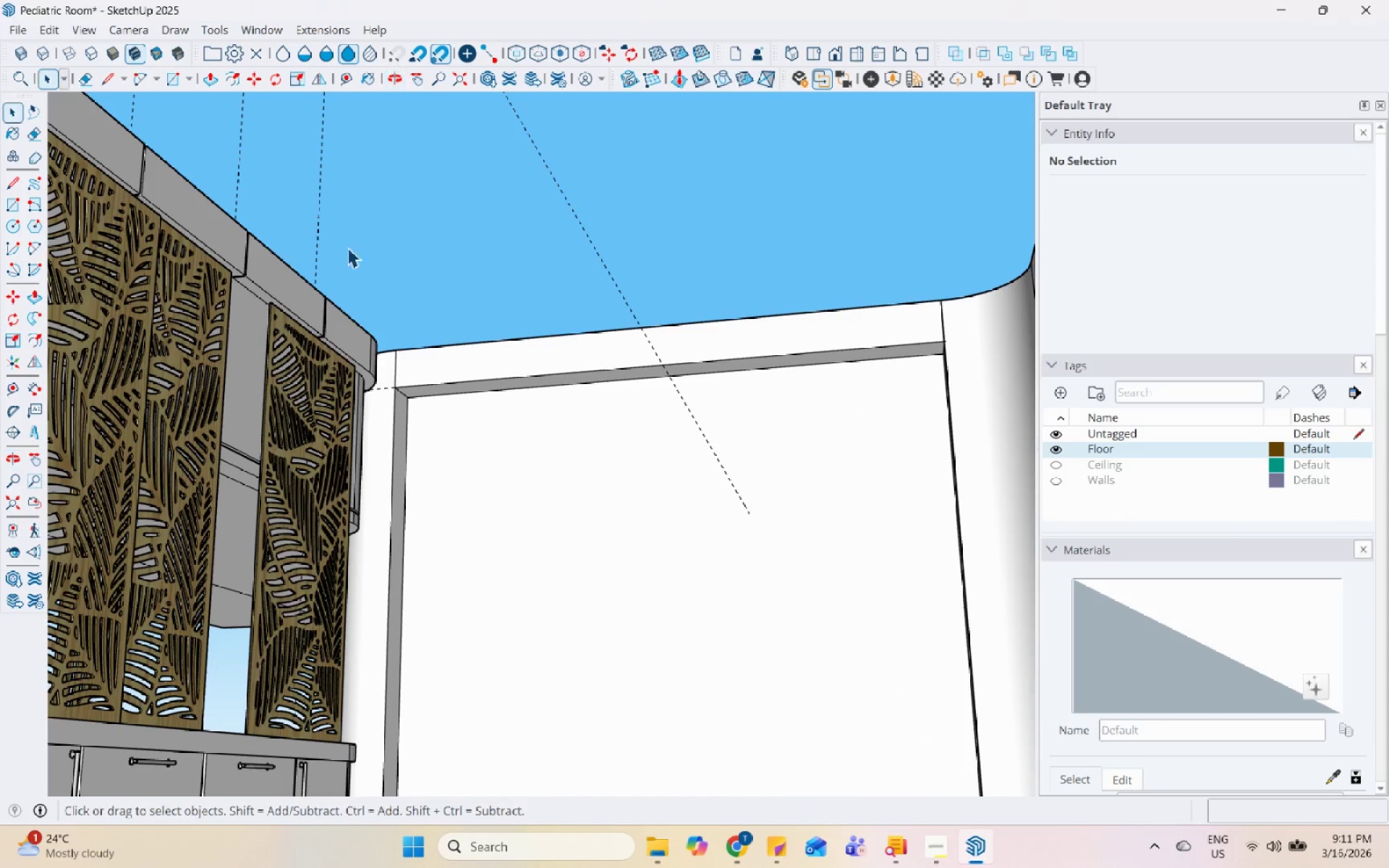 
left_click([24, 204])
 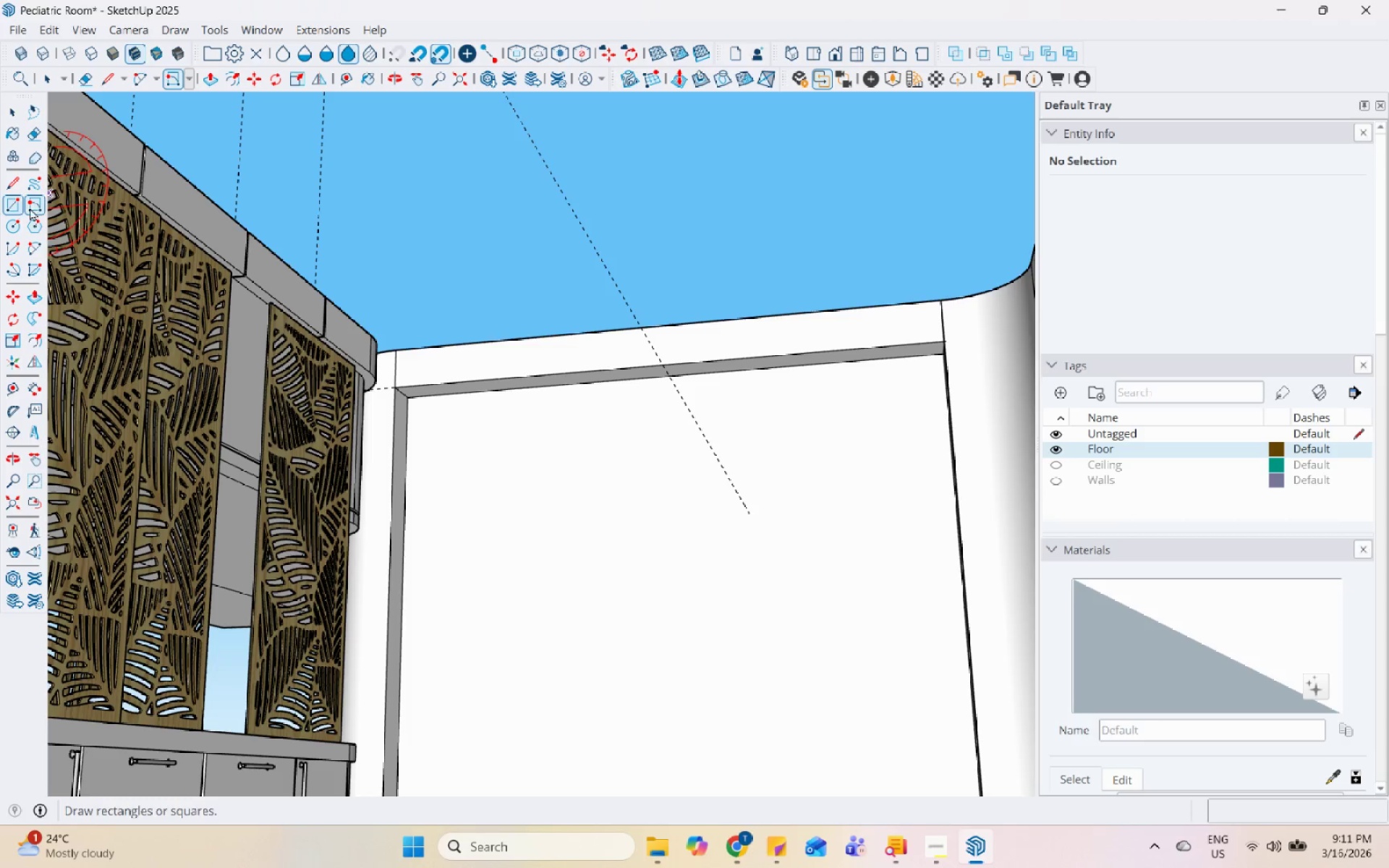 
key(Space)
 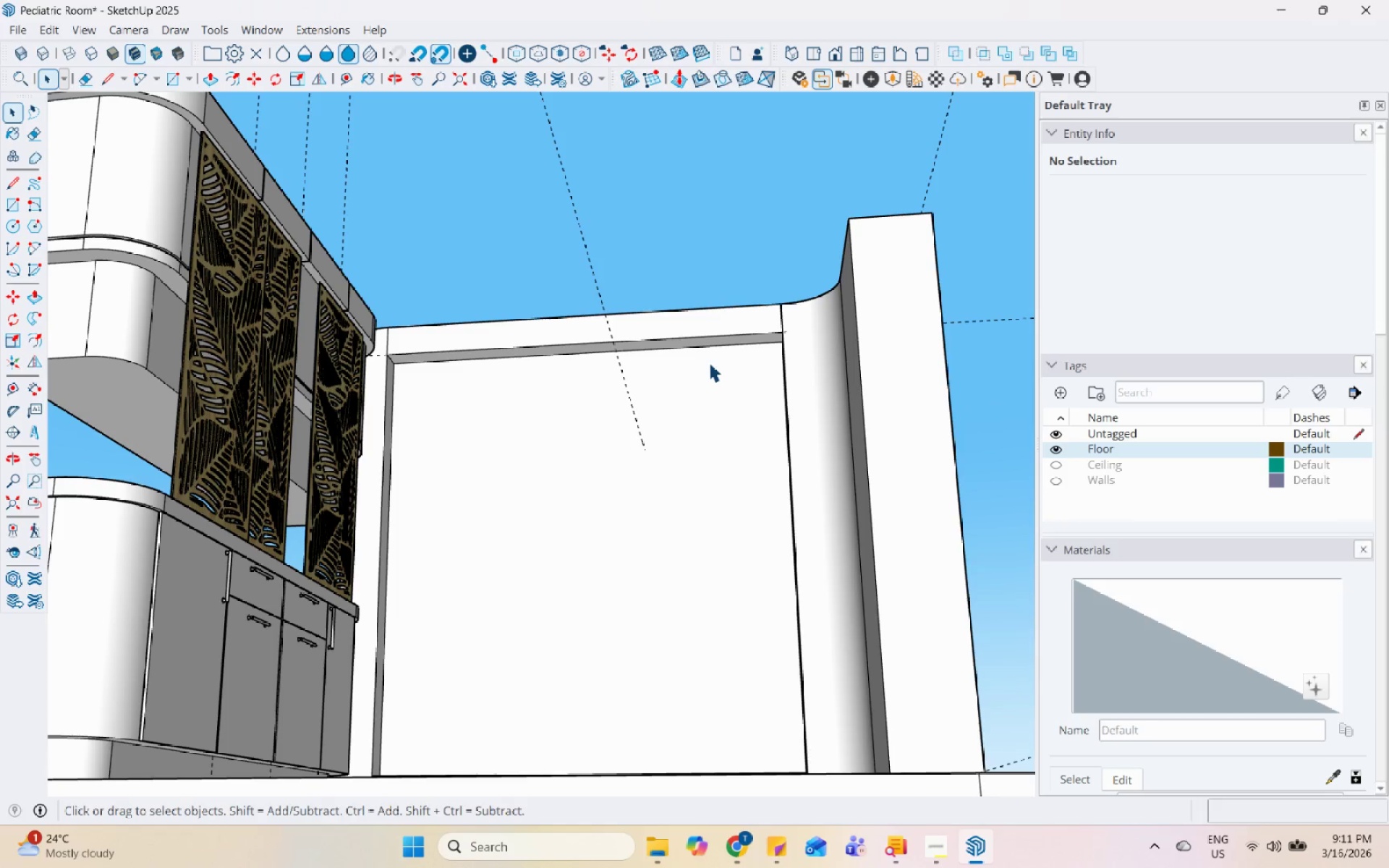 
scroll: coordinate [659, 375], scroll_direction: down, amount: 4.0
 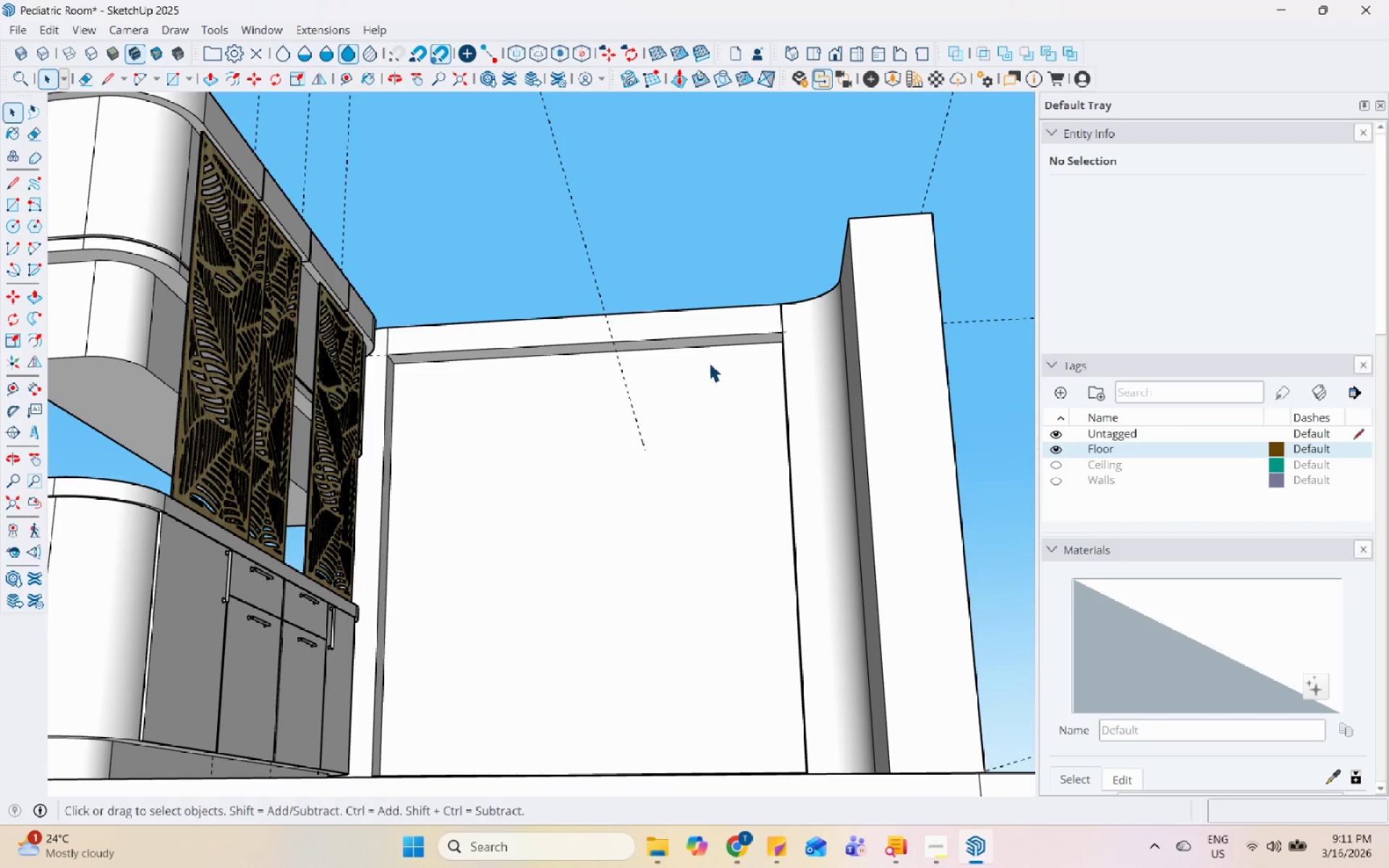 
key(L)
 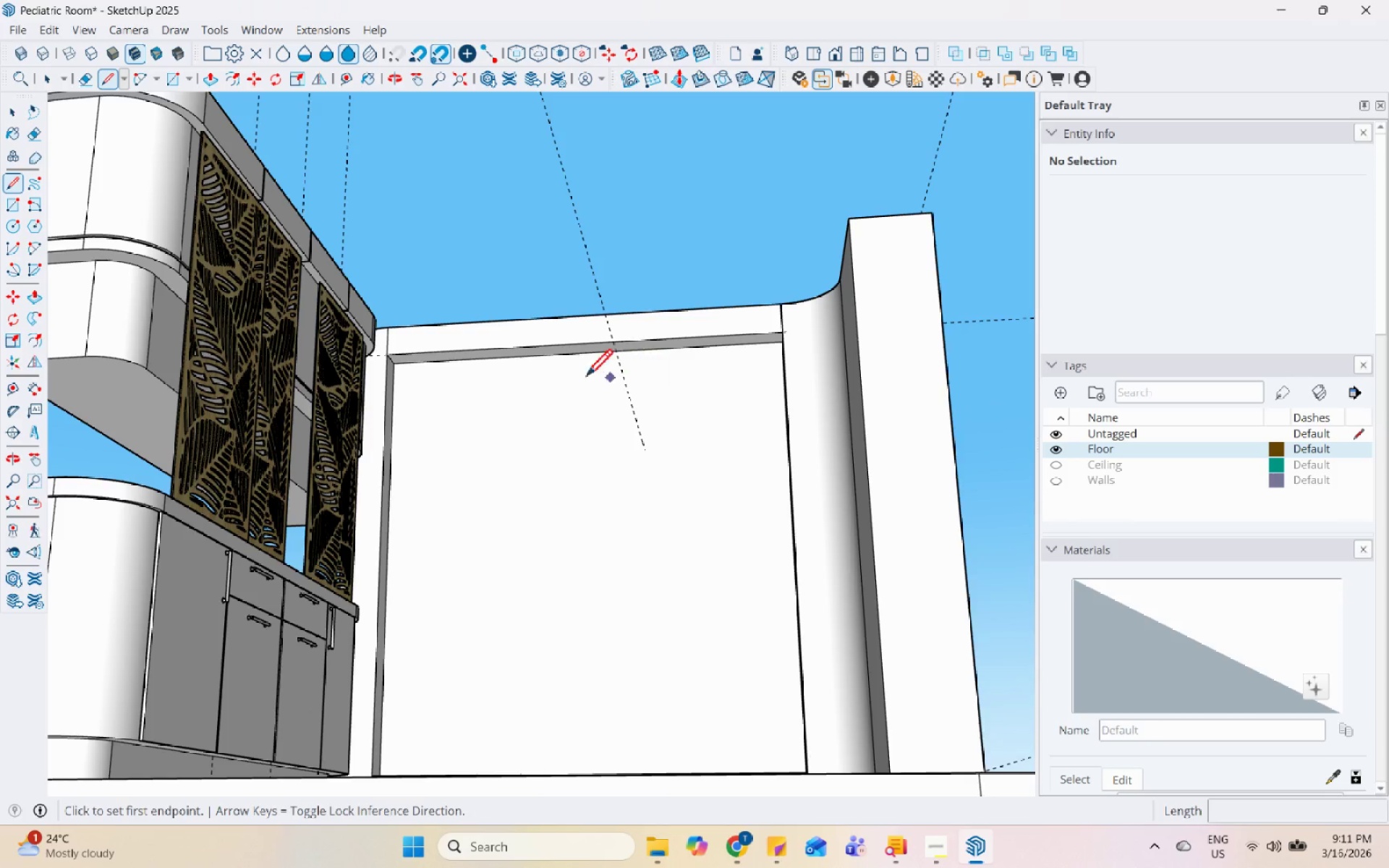 
scroll: coordinate [388, 346], scroll_direction: up, amount: 7.0
 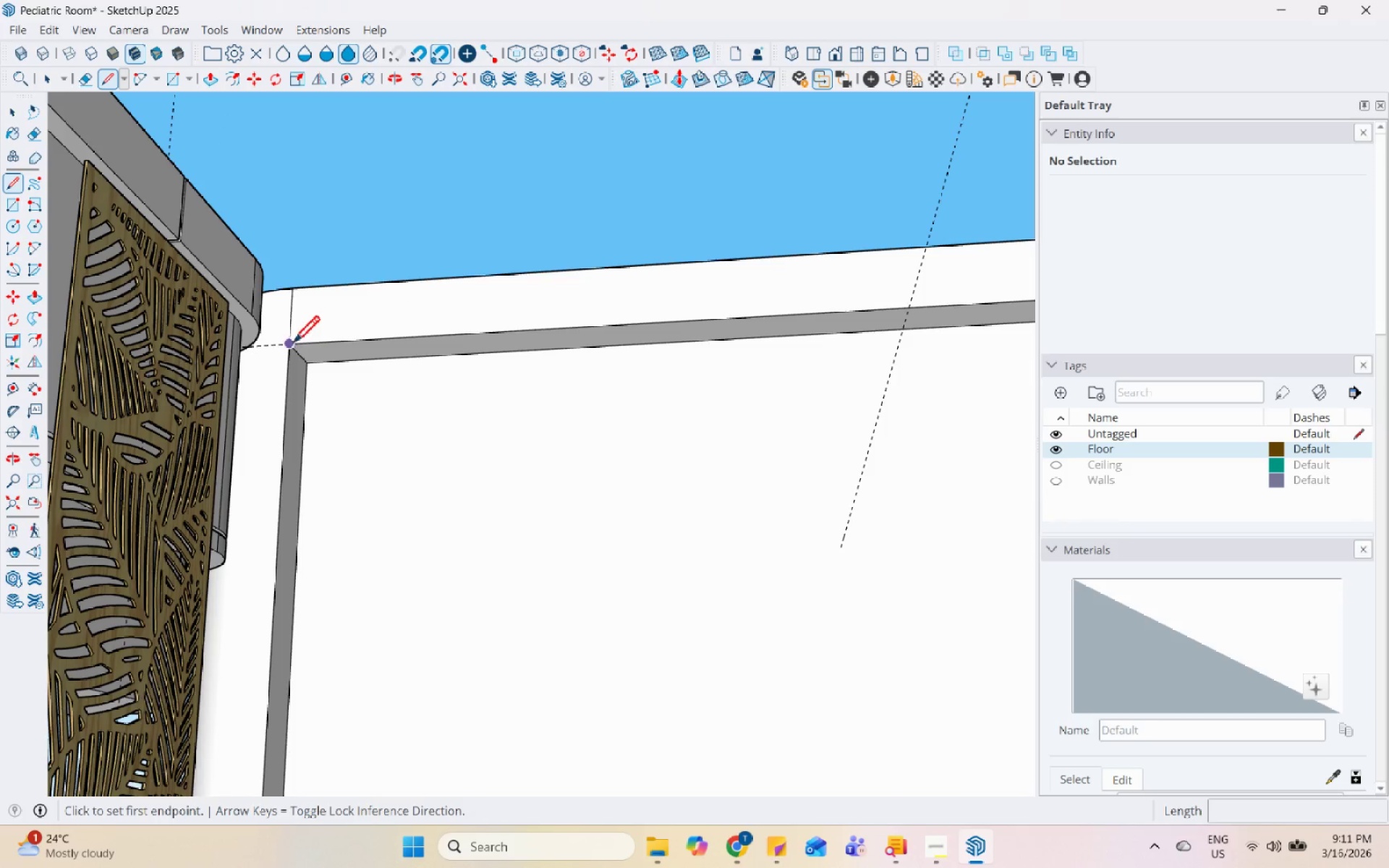 
left_click_drag(start_coordinate=[292, 345], to_coordinate=[304, 345])
 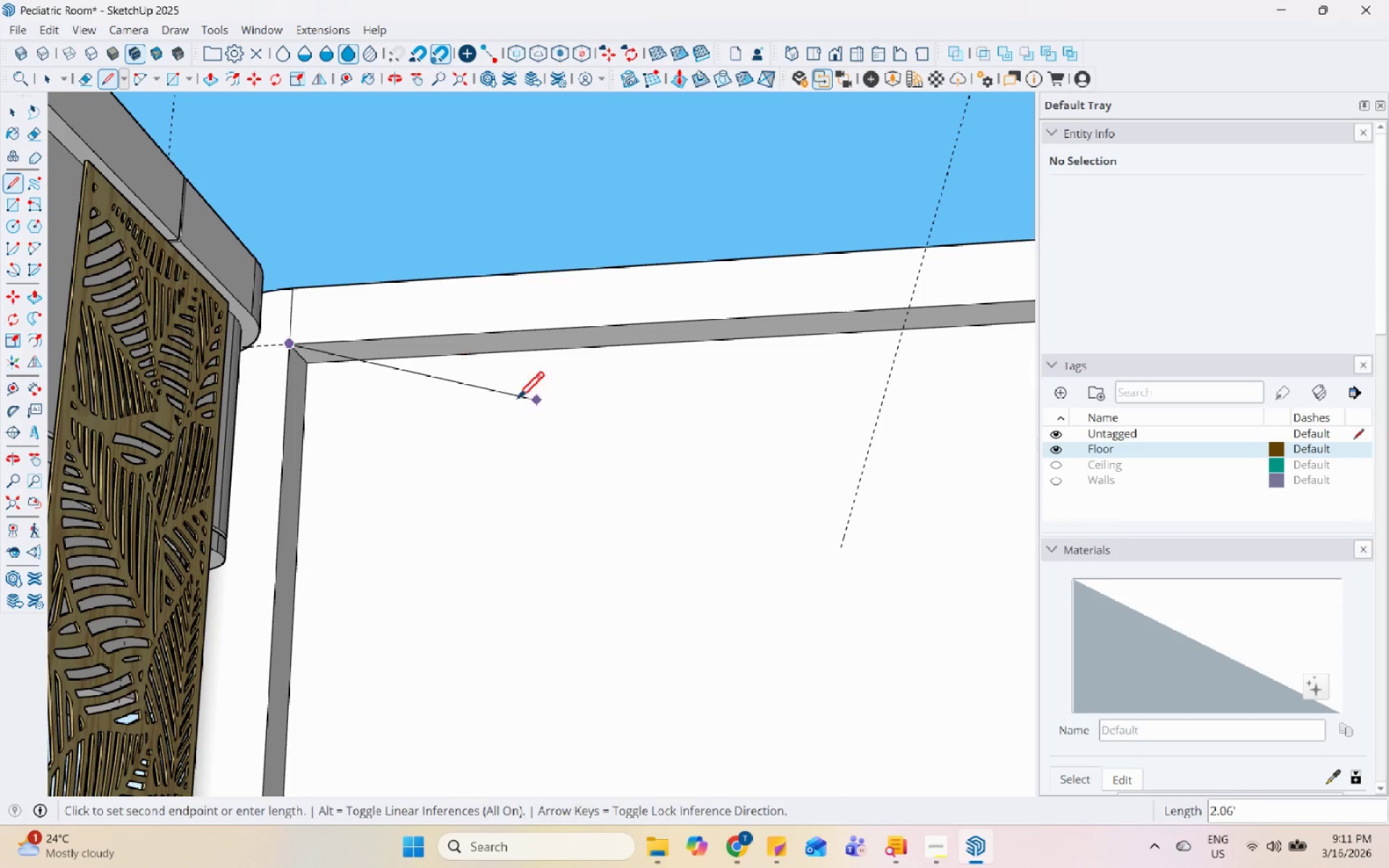 
scroll: coordinate [798, 380], scroll_direction: down, amount: 2.0
 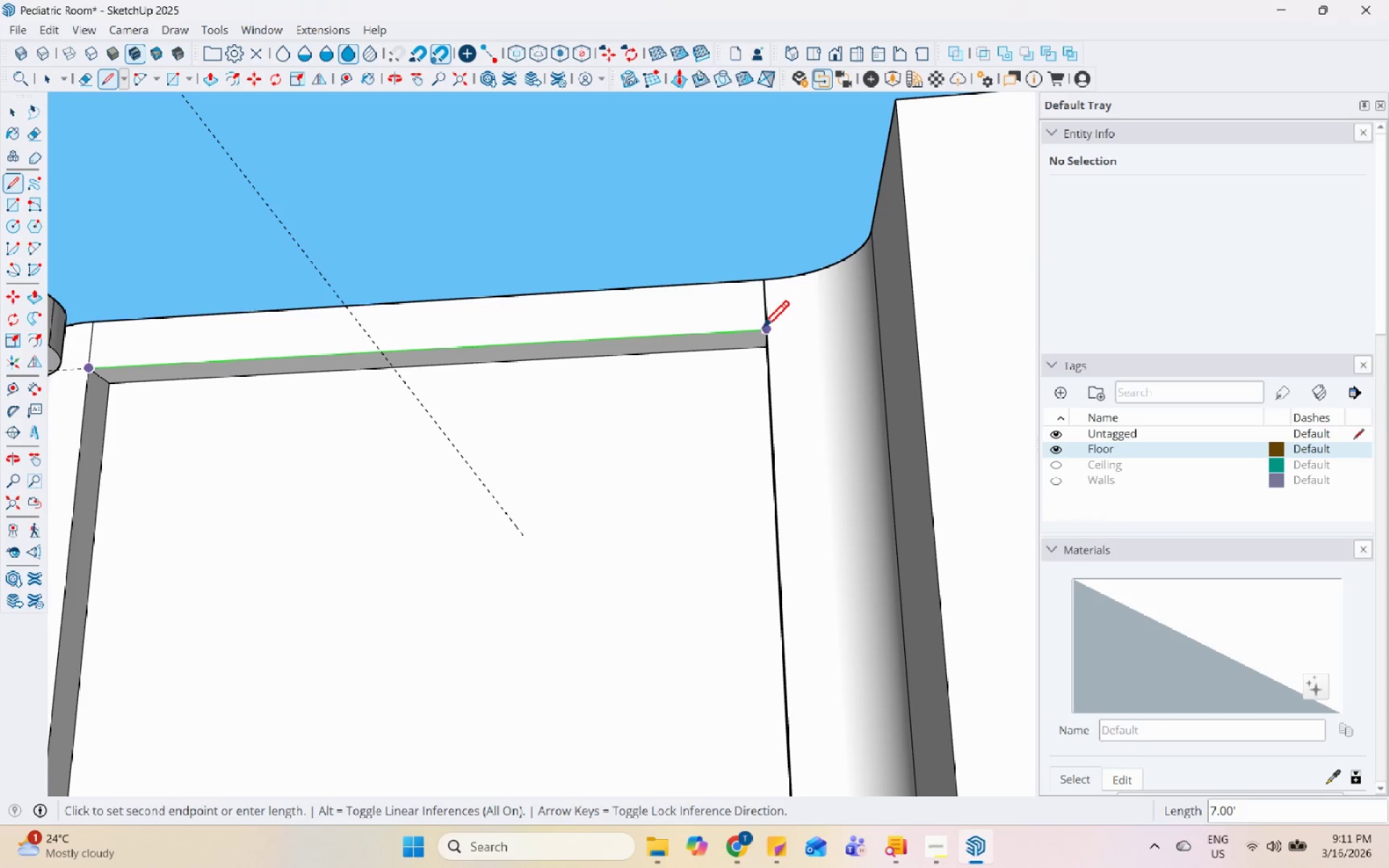 
left_click([762, 330])
 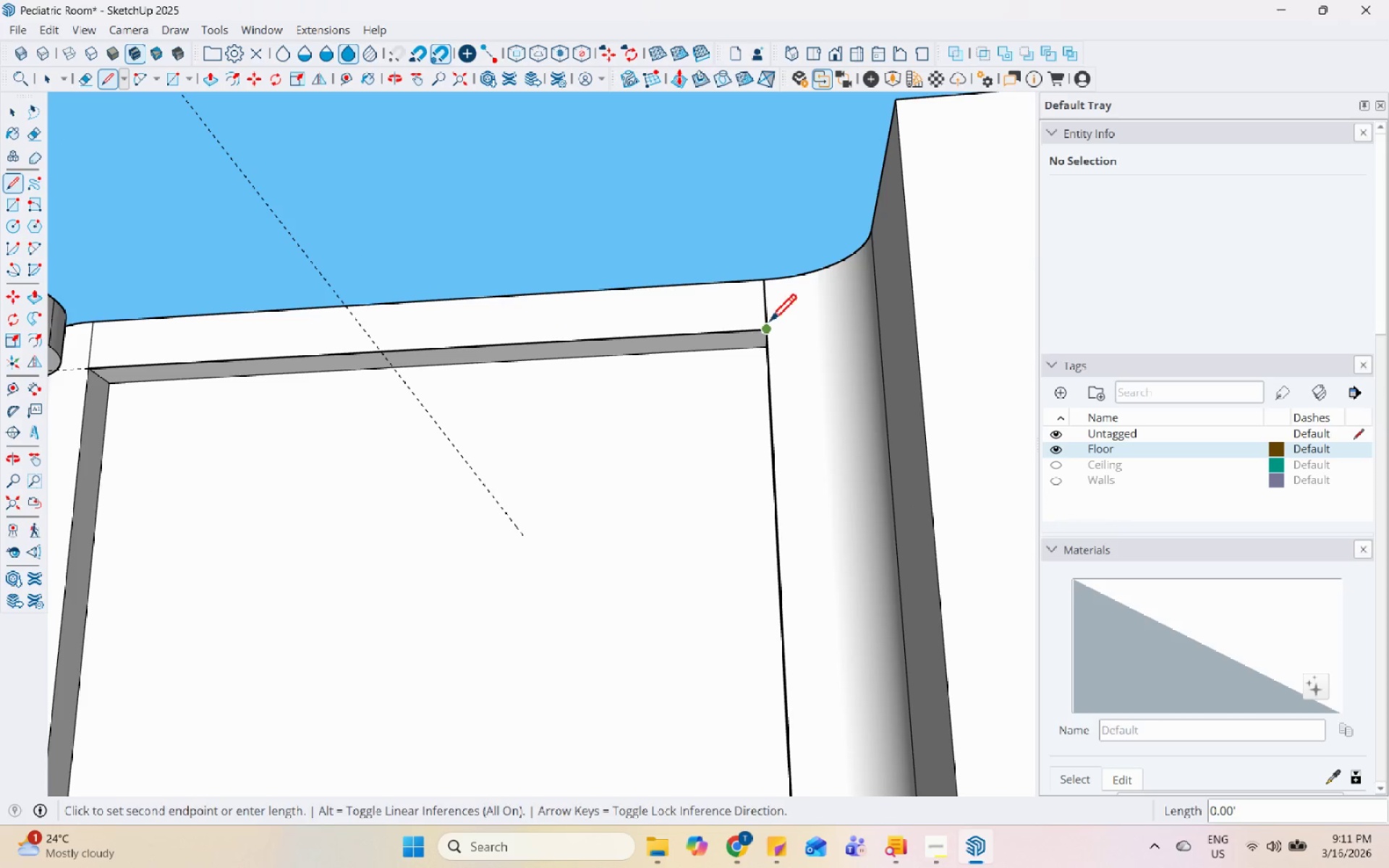 
key(Space)
 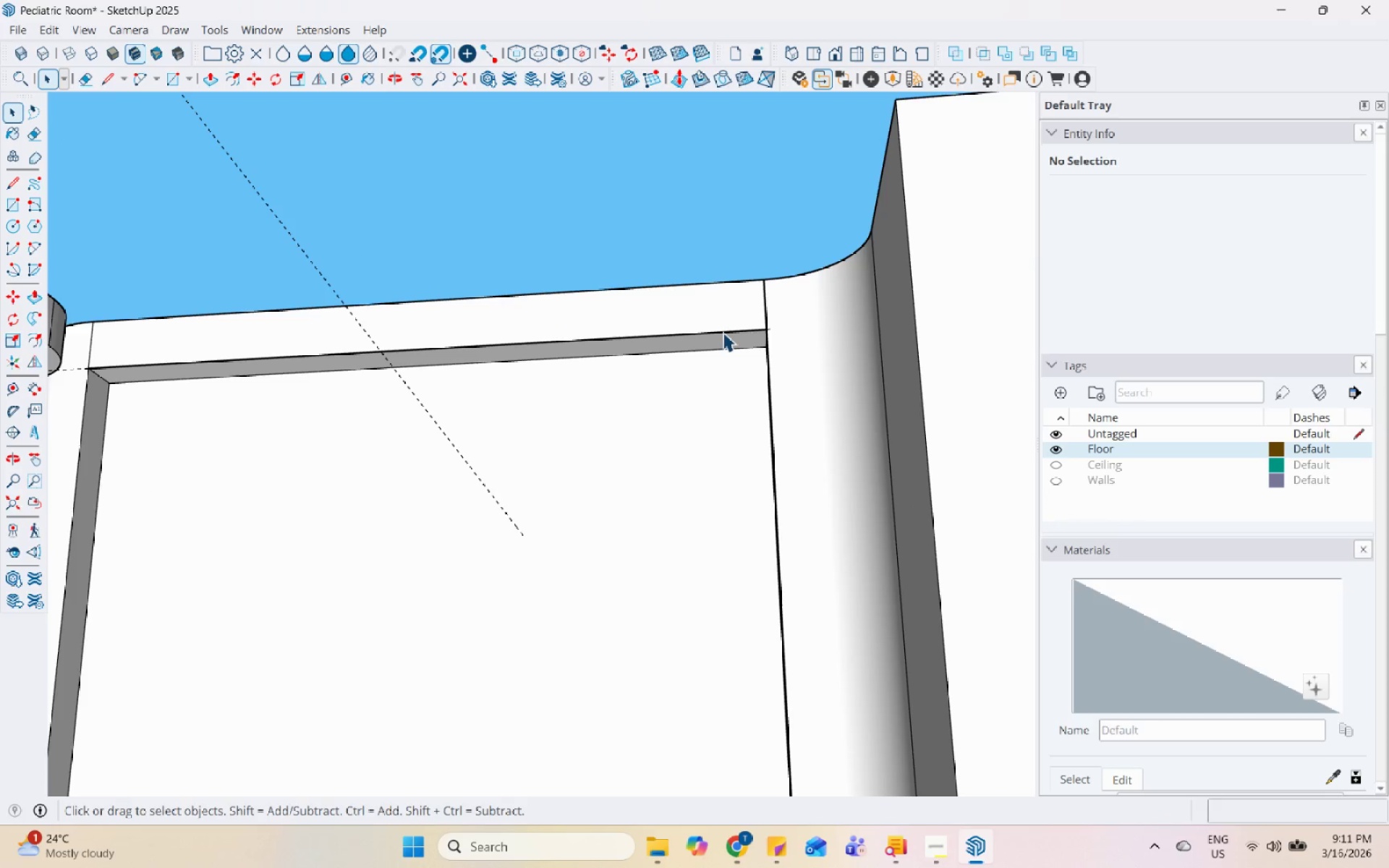 
left_click([723, 331])
 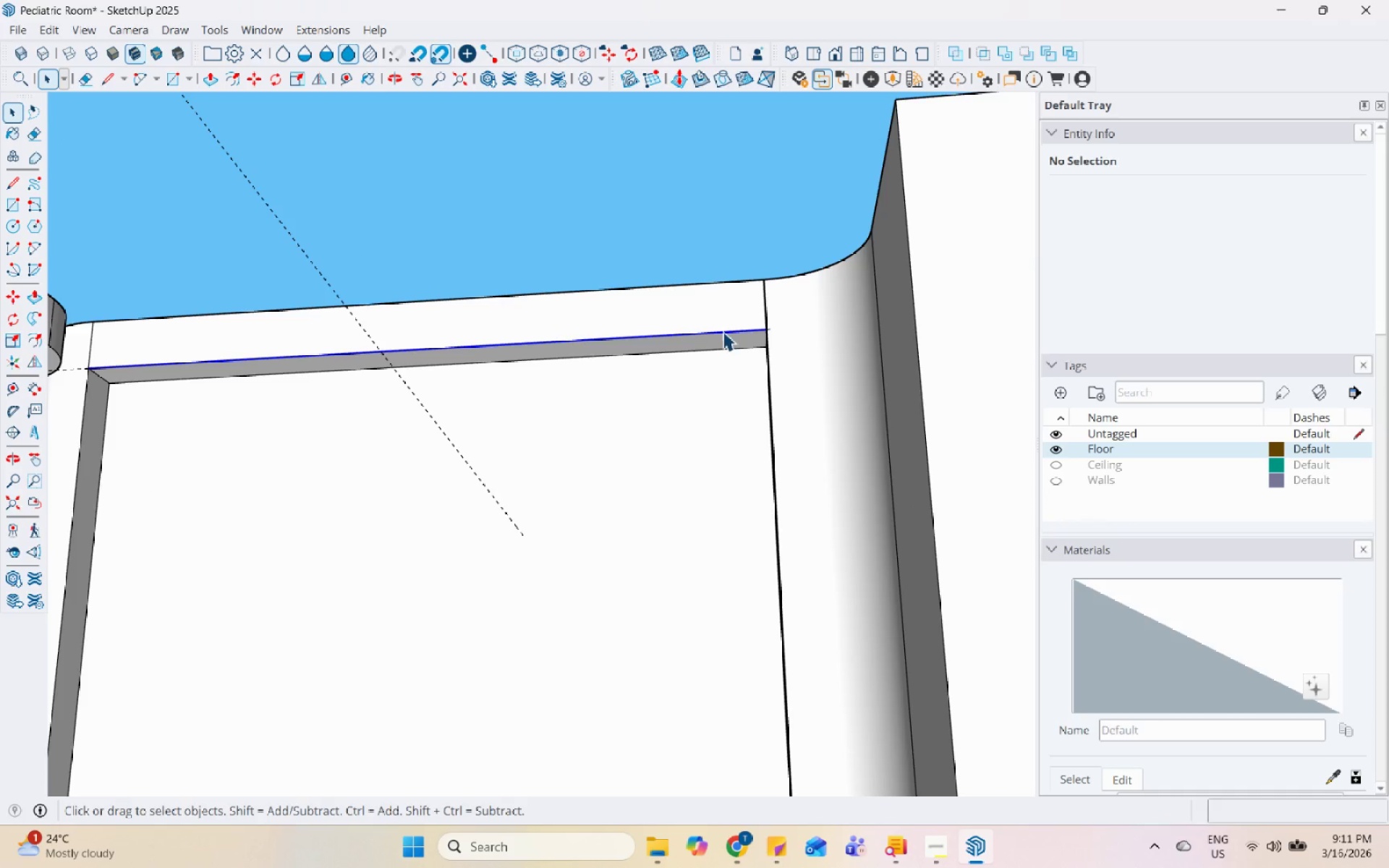 
right_click([723, 331])
 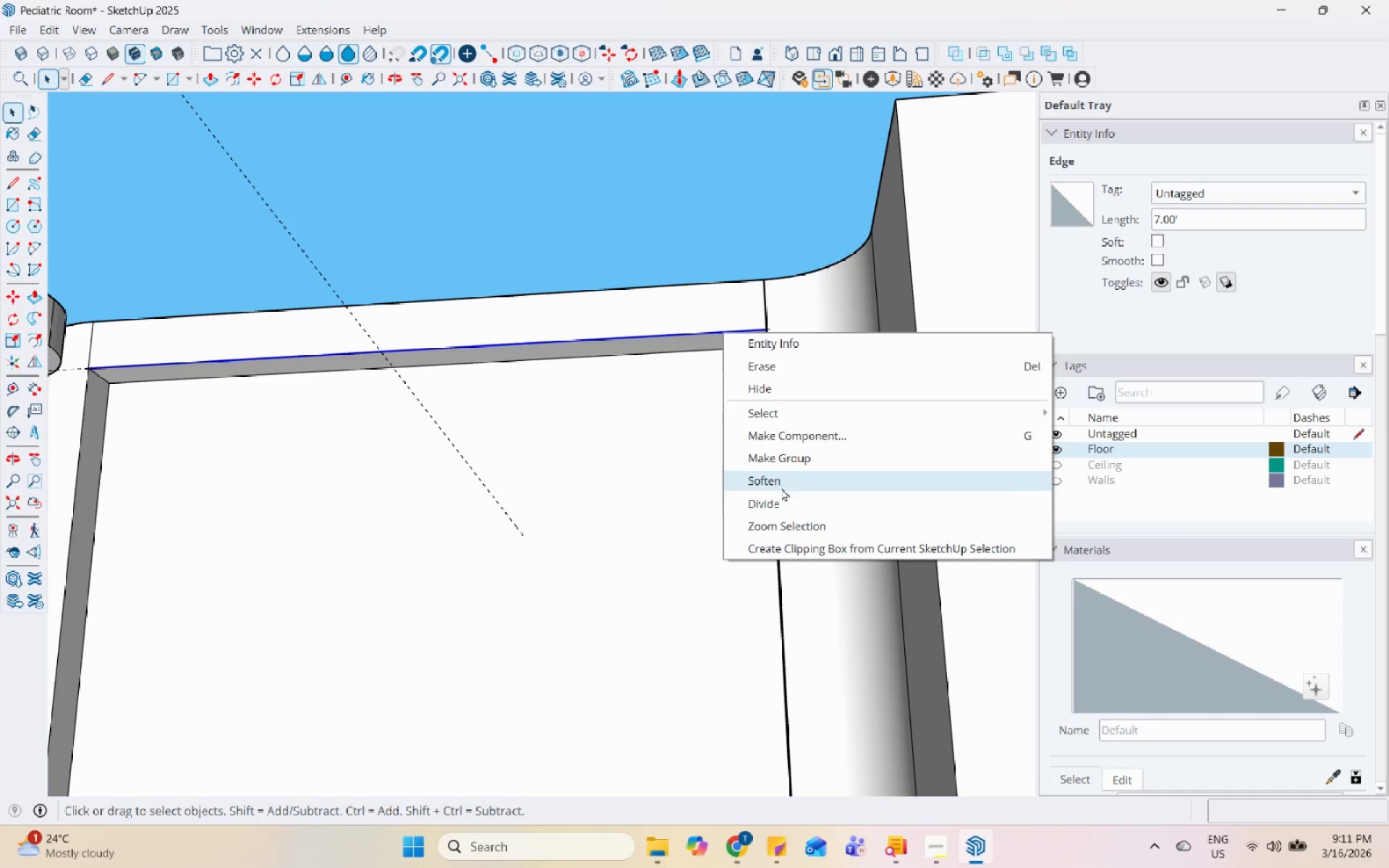 
left_click([777, 495])
 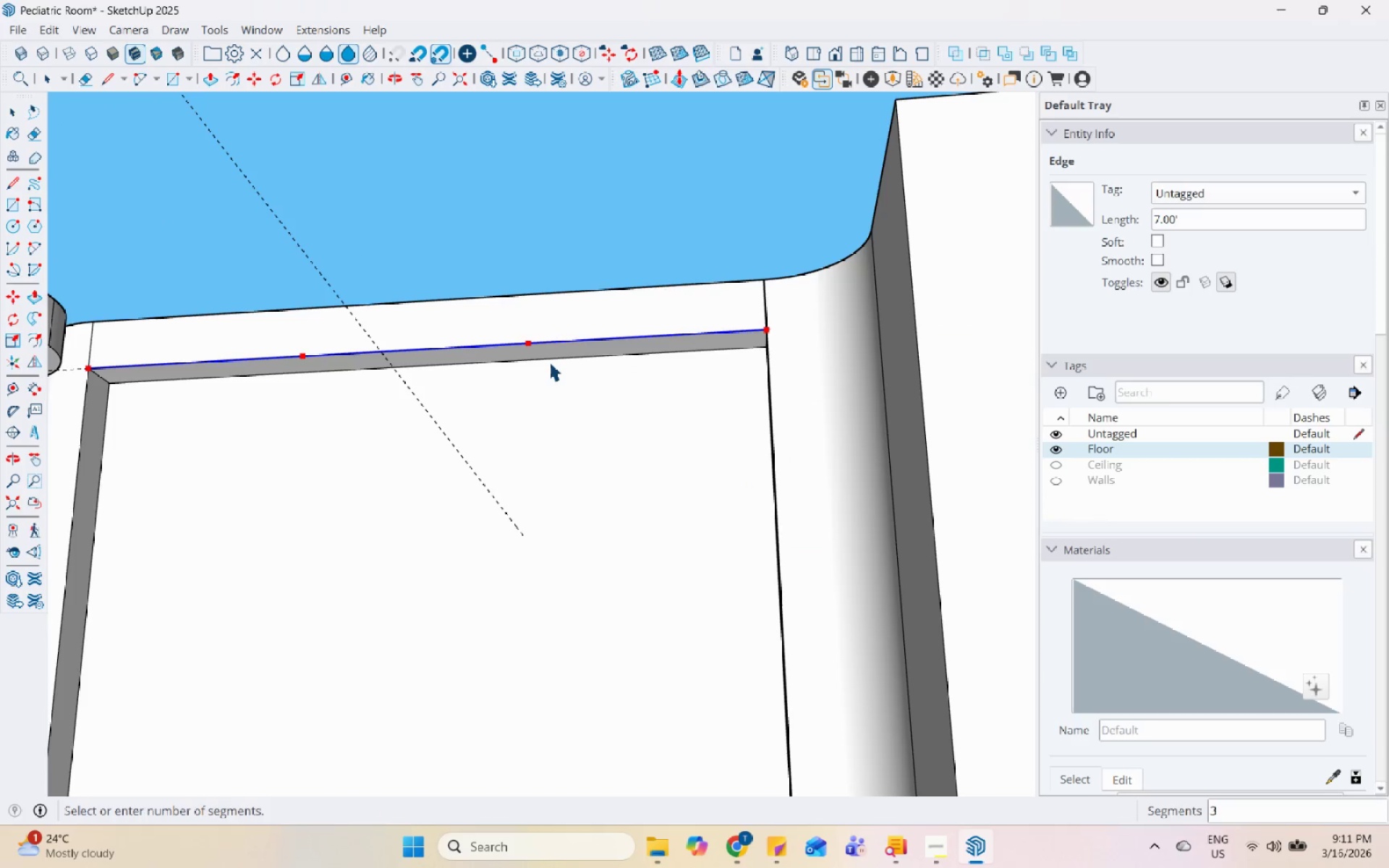 
left_click([549, 362])
 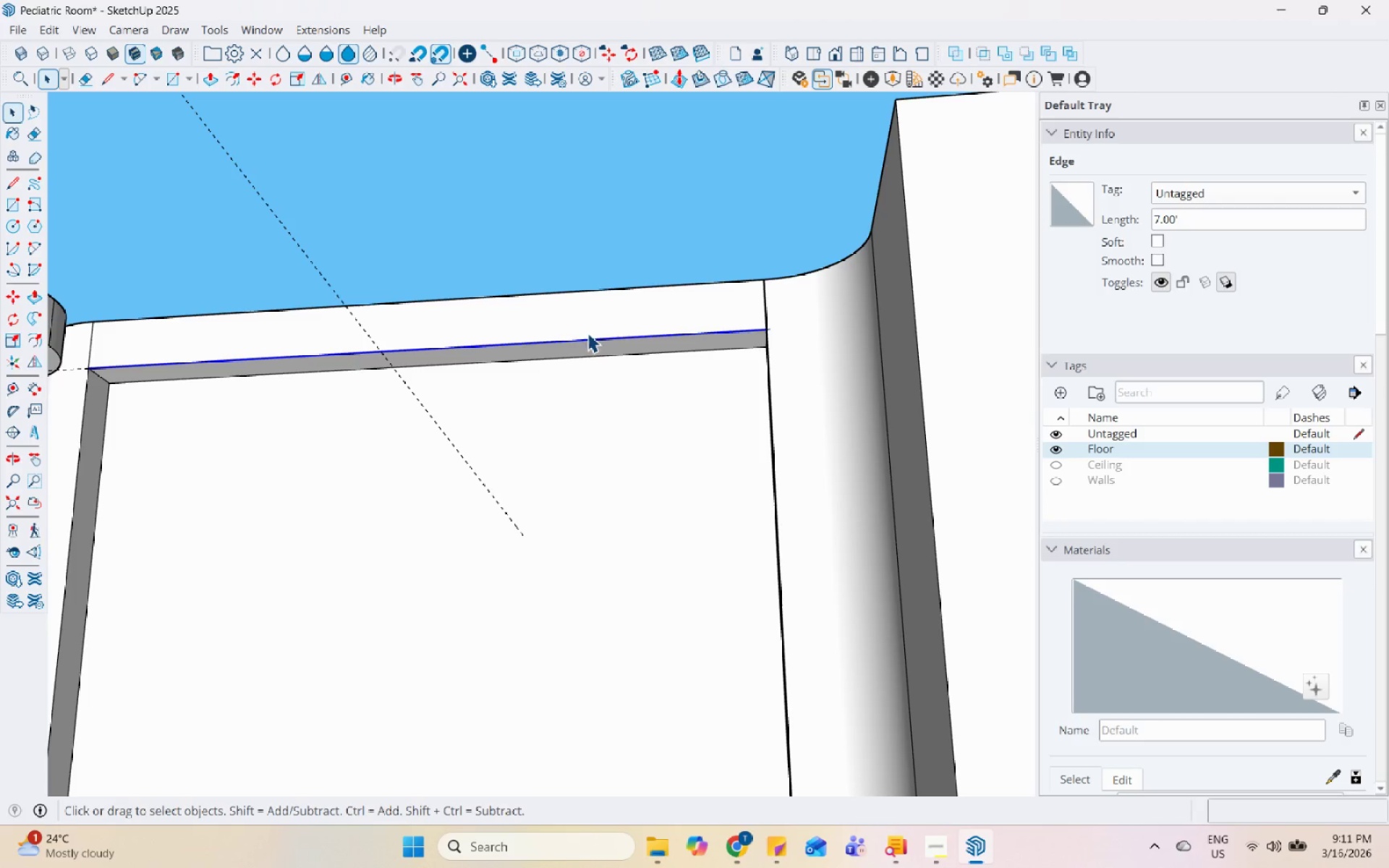 
key(Space)
 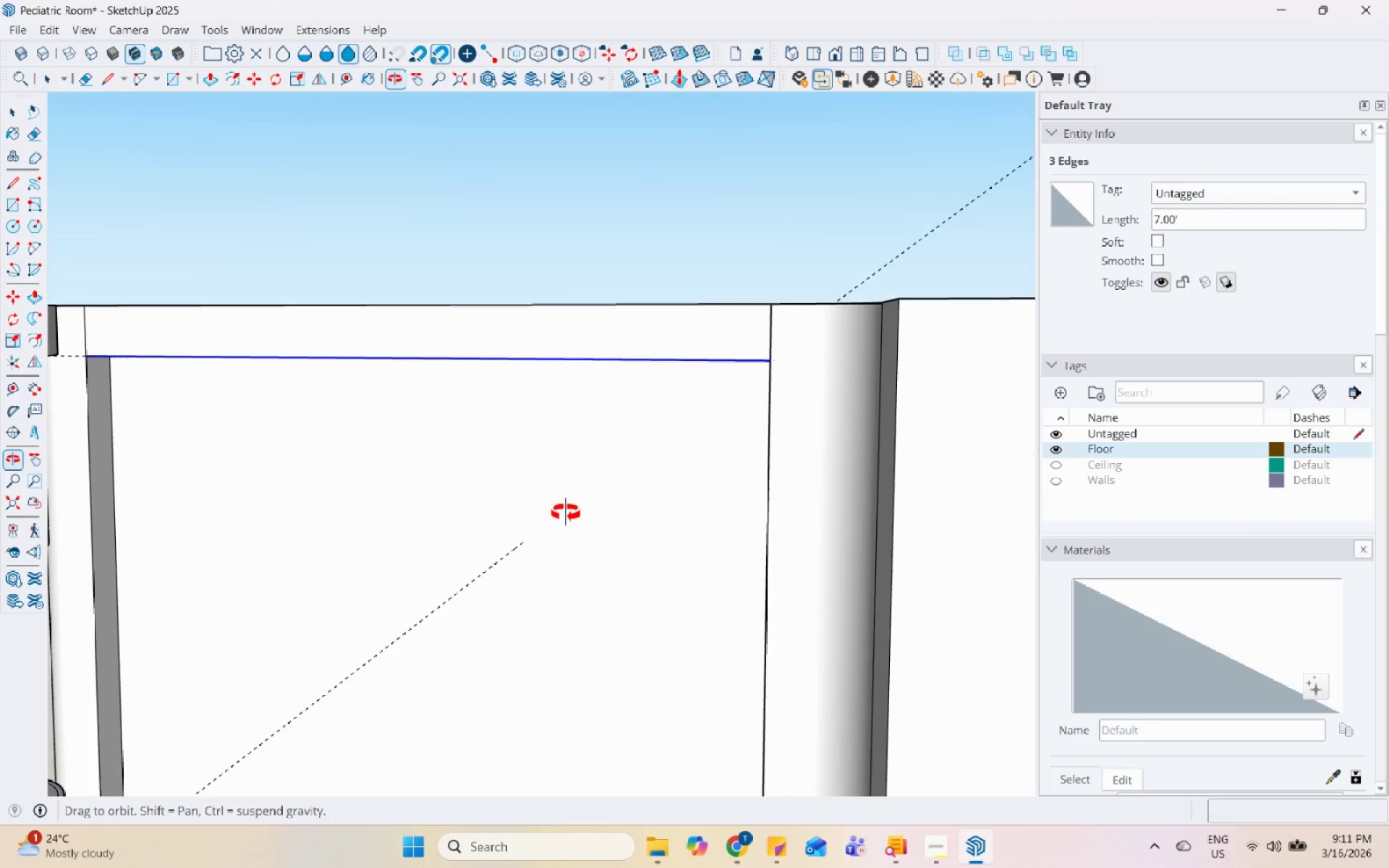 
key(L)
 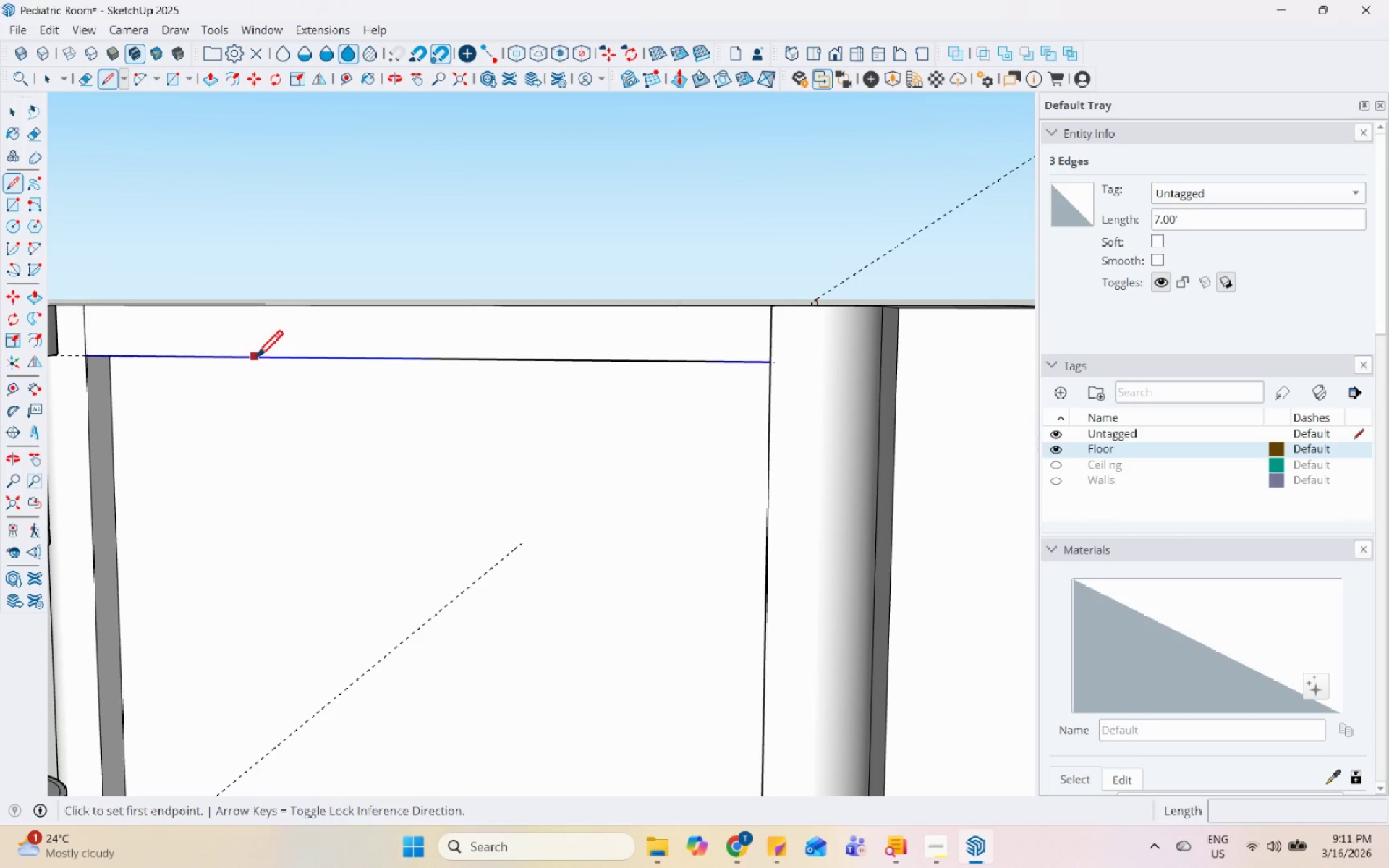 
left_click_drag(start_coordinate=[294, 357], to_coordinate=[295, 364])
 